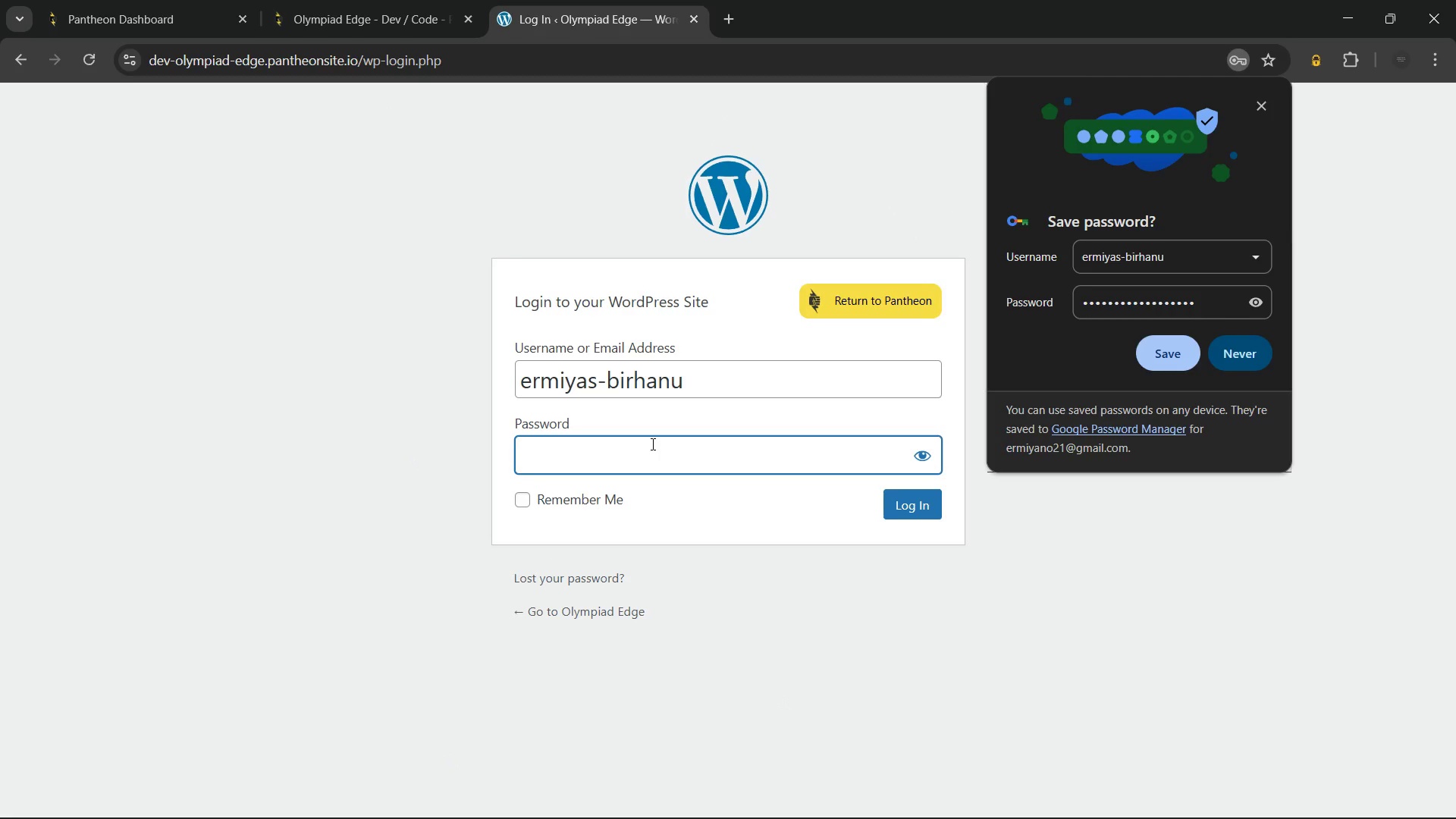 
key(Control+V)
 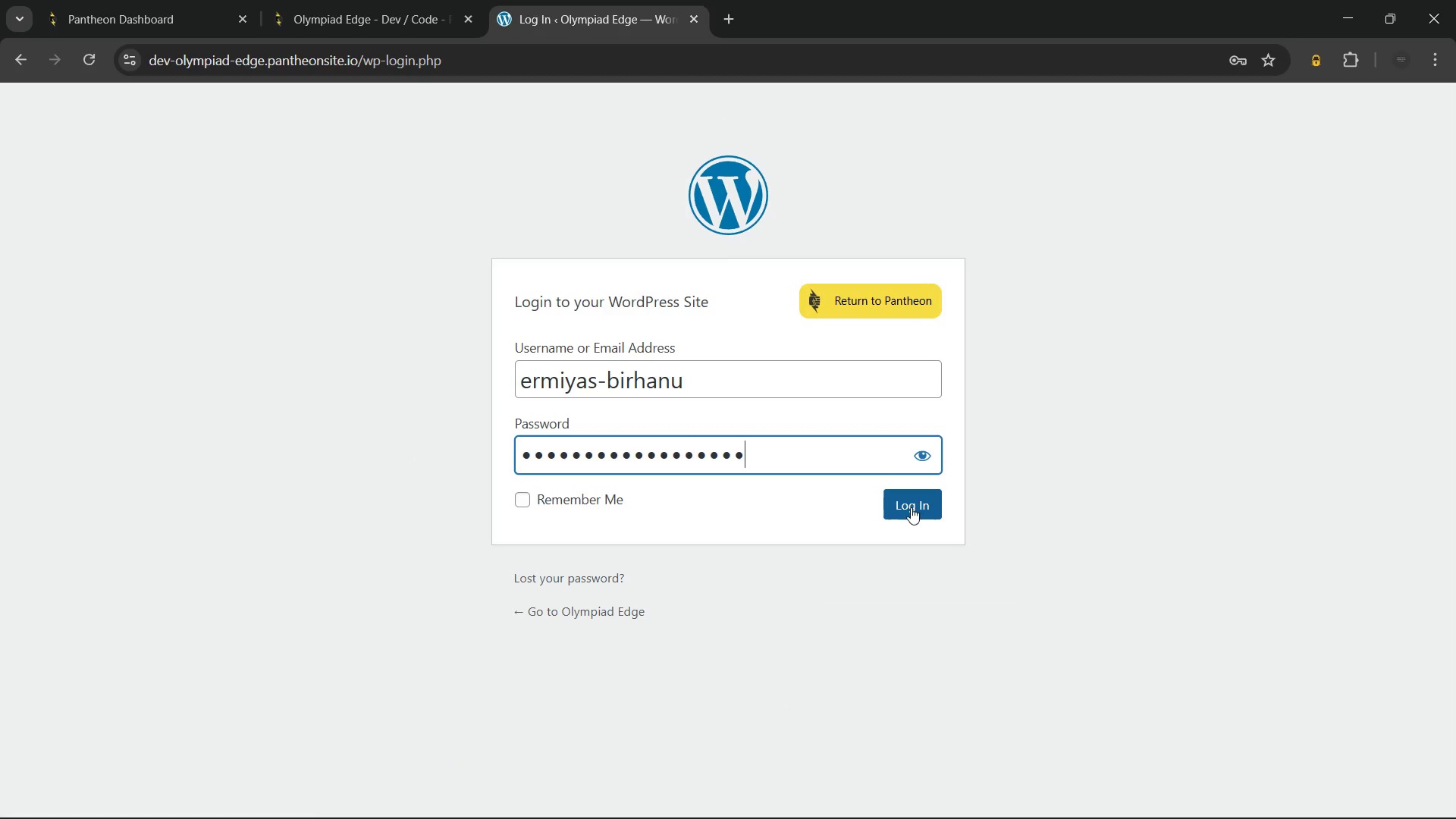 
left_click([917, 499])
 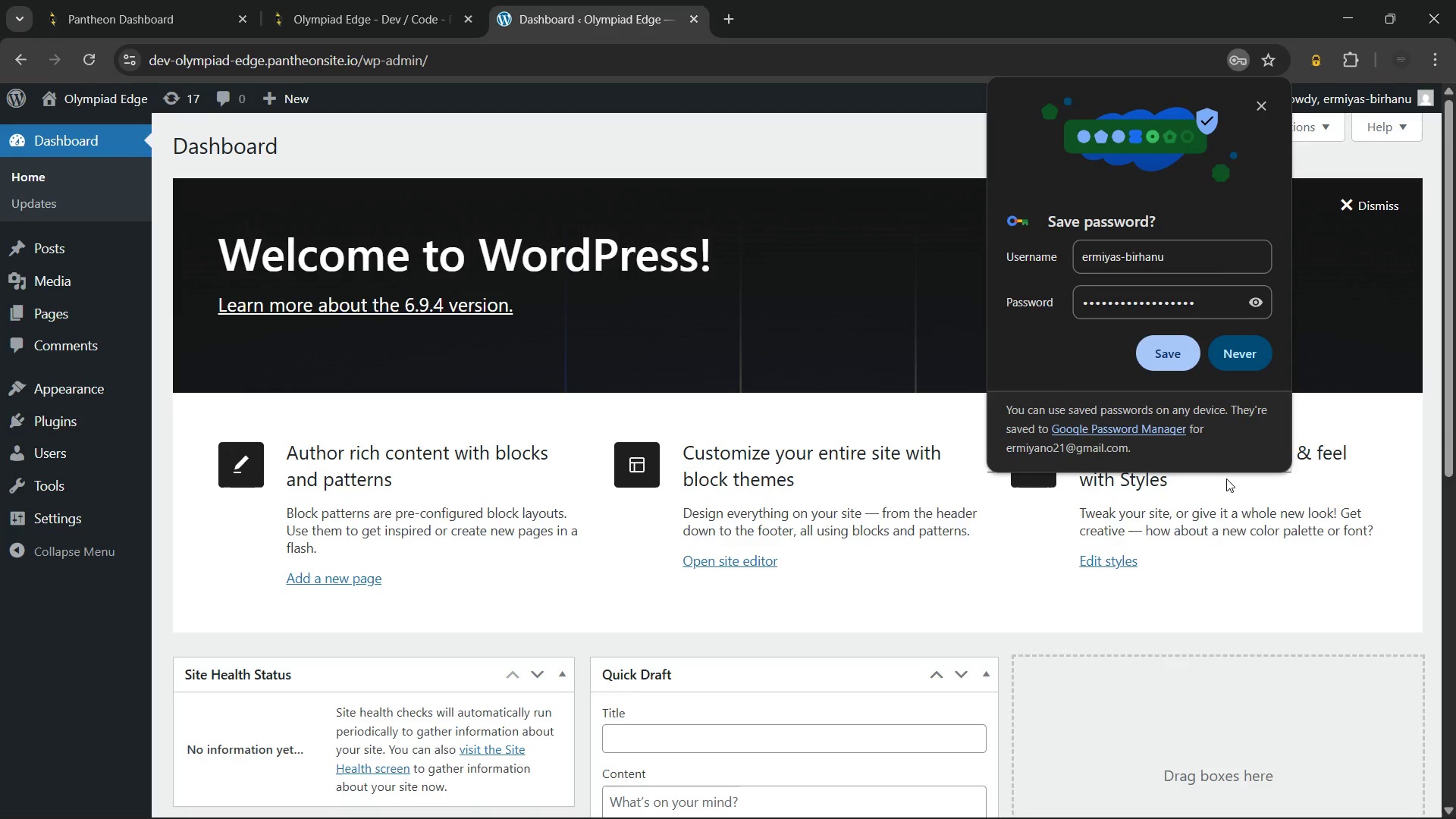 
wait(5.84)
 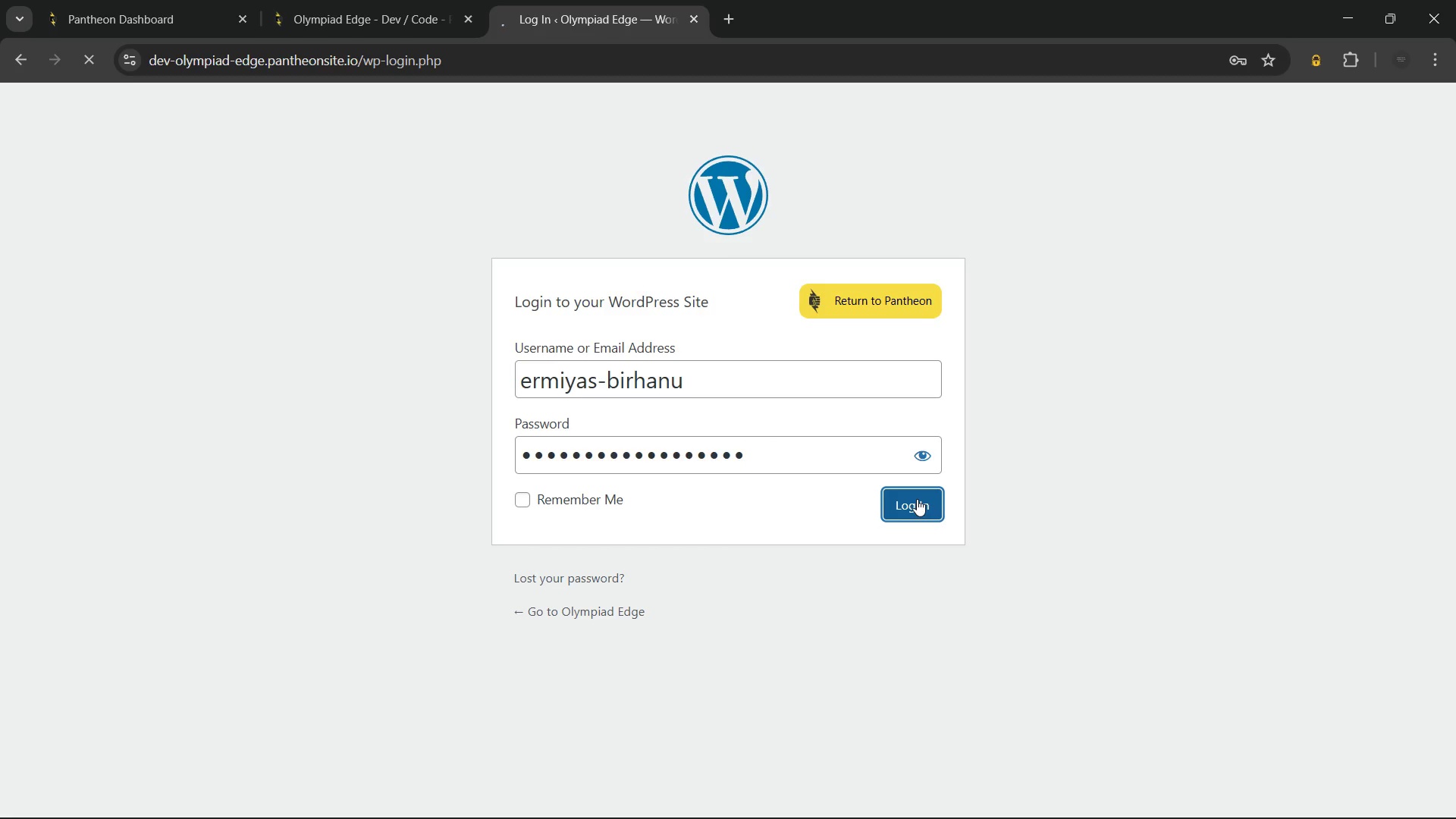 
left_click([1260, 102])
 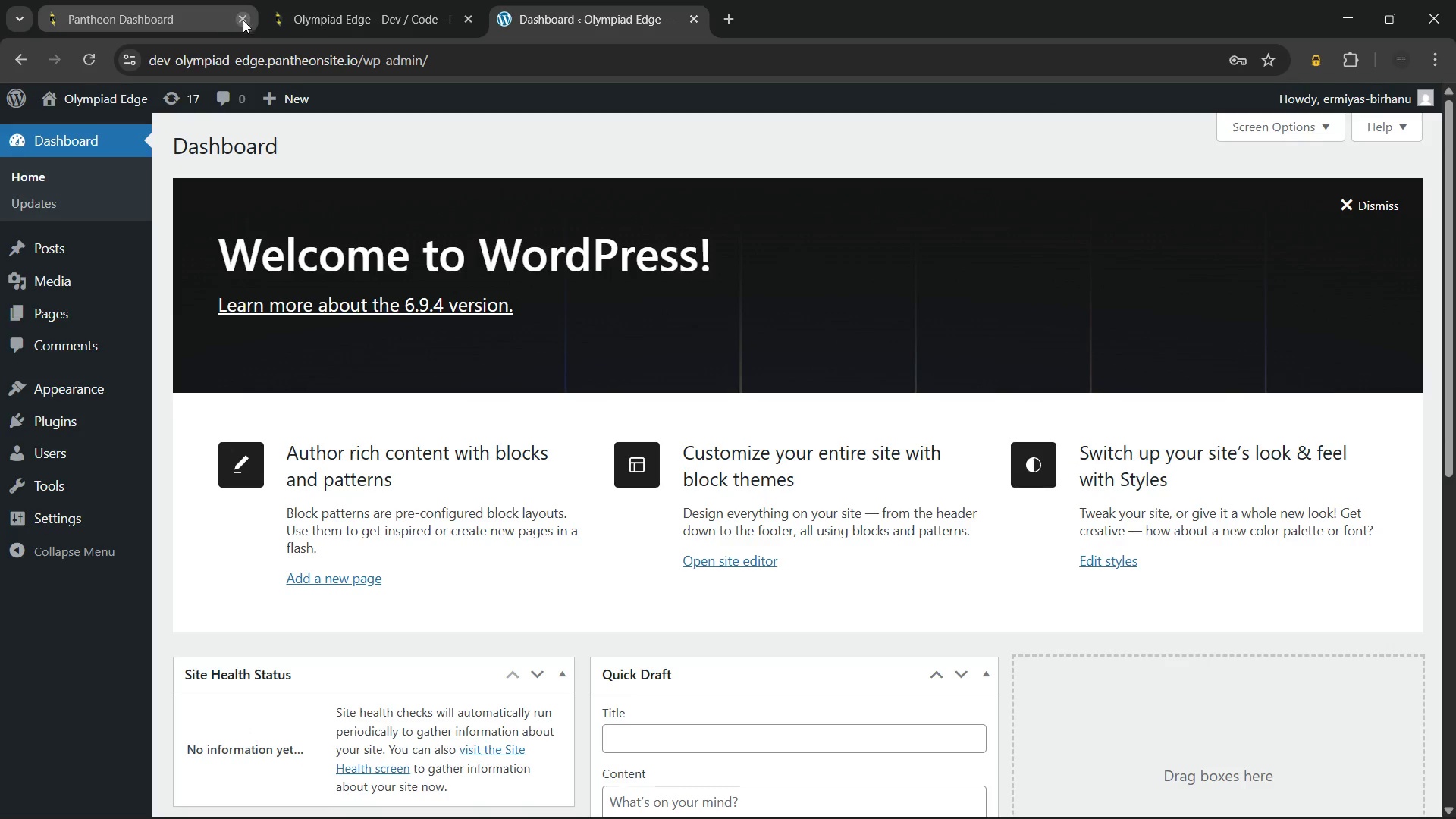 
left_click([245, 20])
 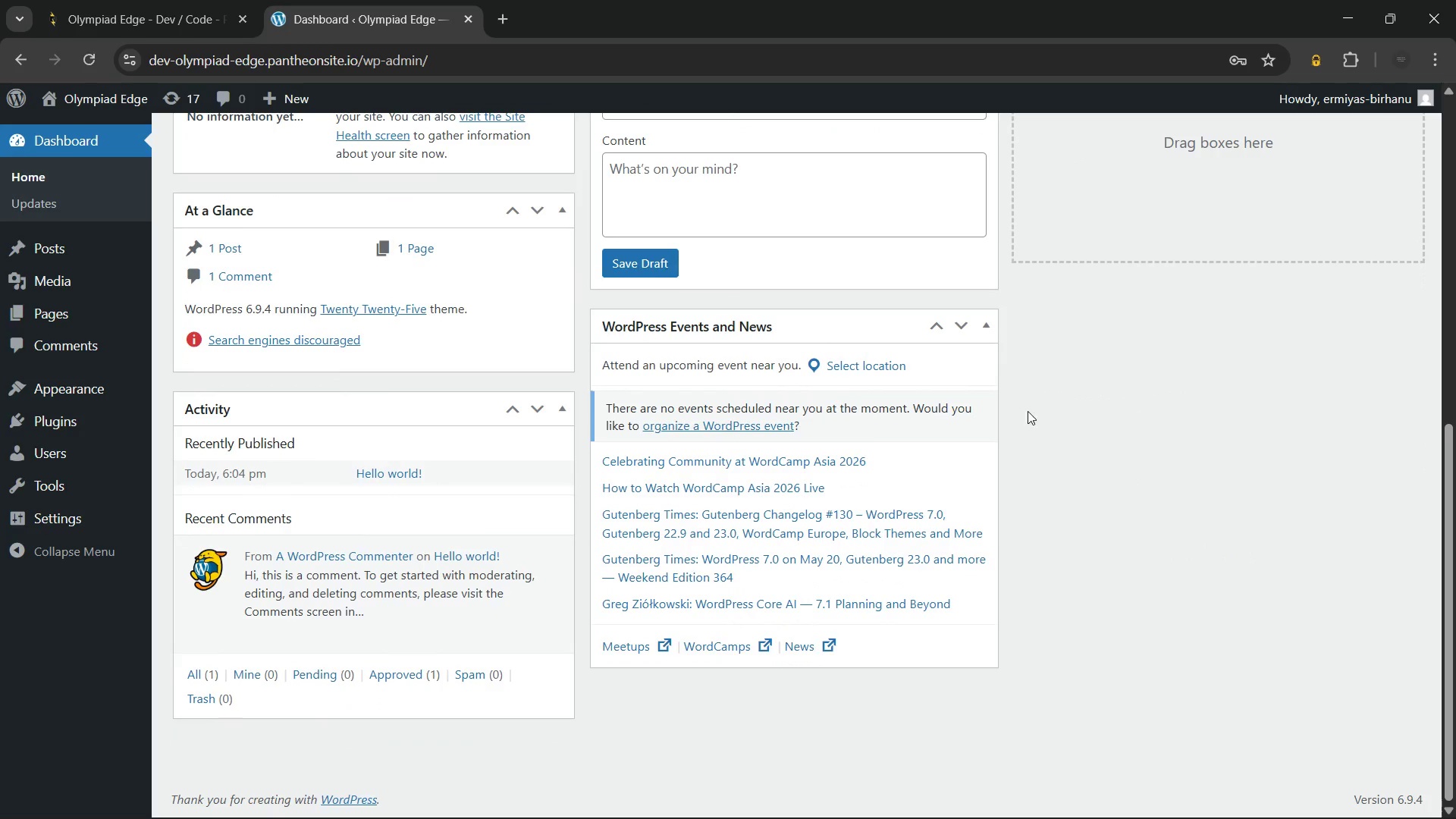 
wait(20.73)
 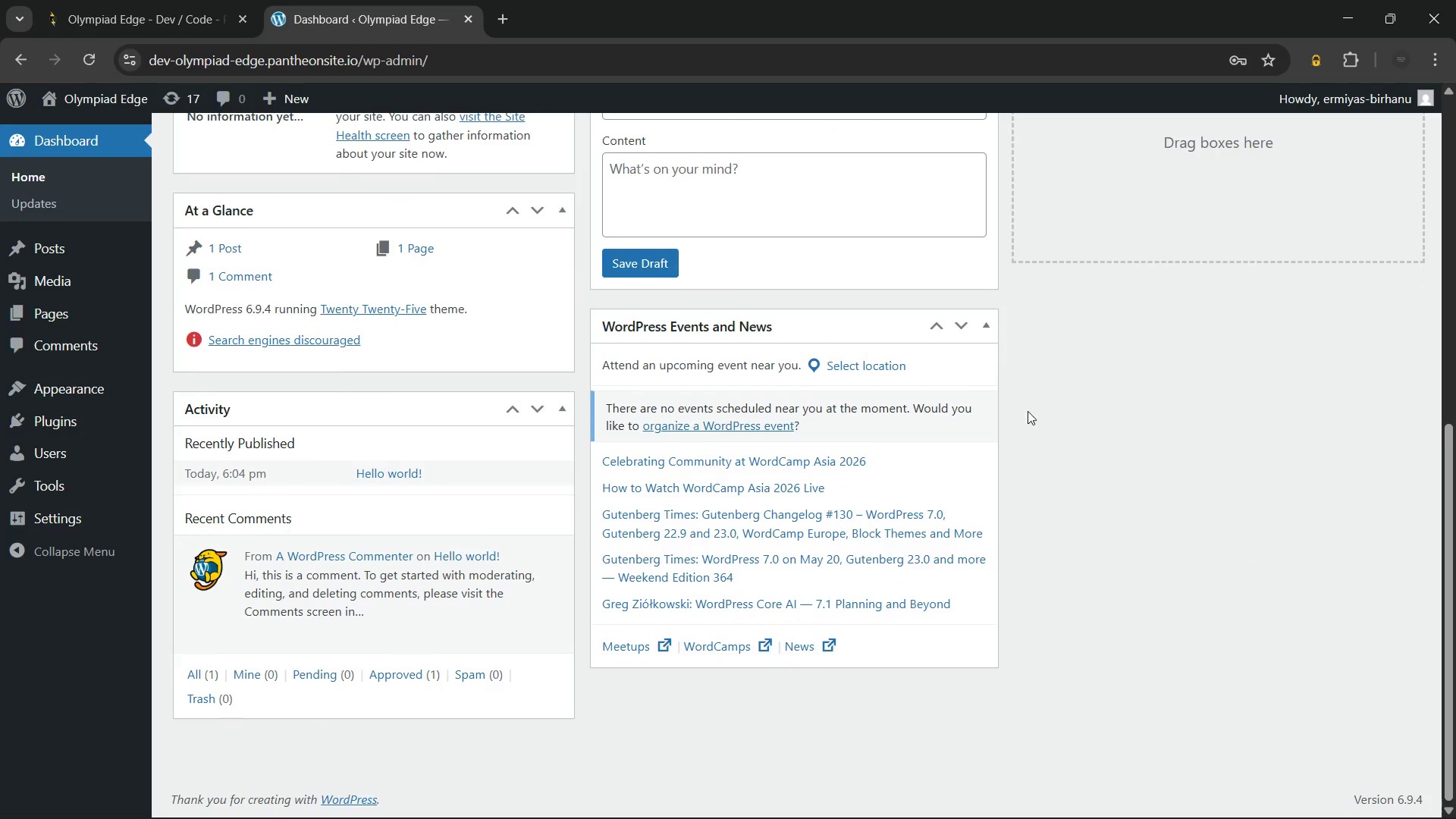 
left_click([59, 419])
 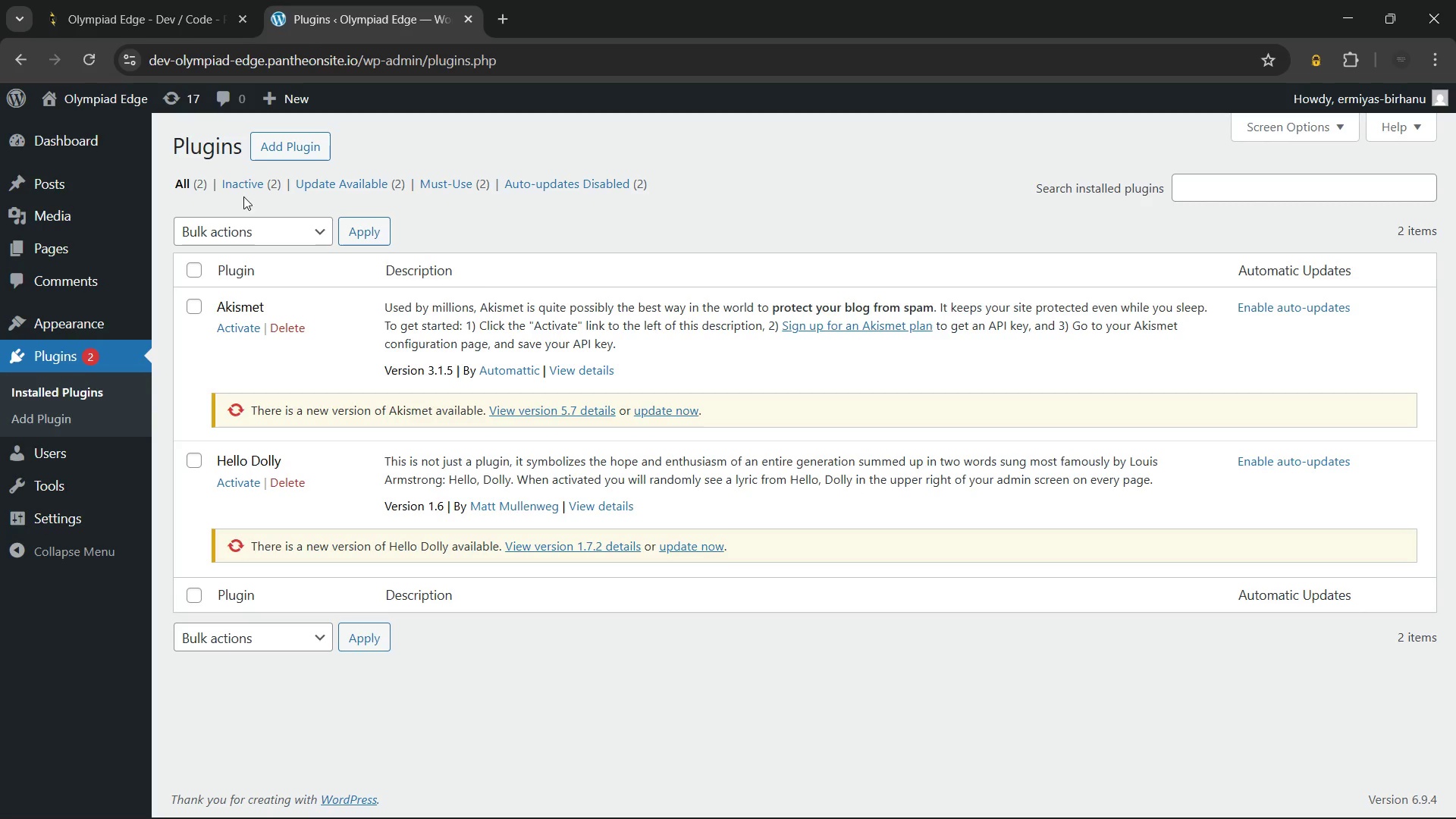 
left_click([297, 133])
 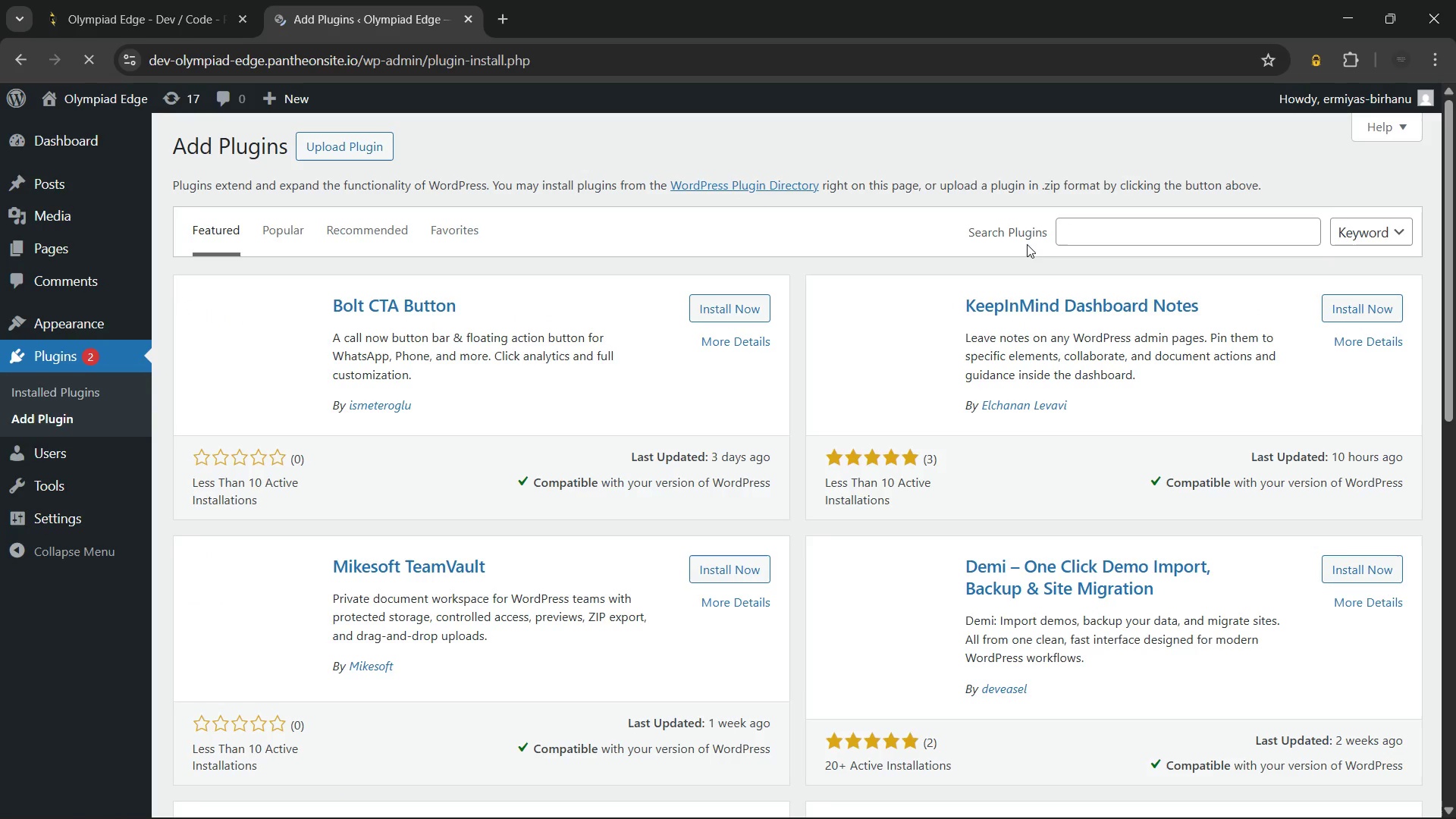 
left_click([1078, 234])
 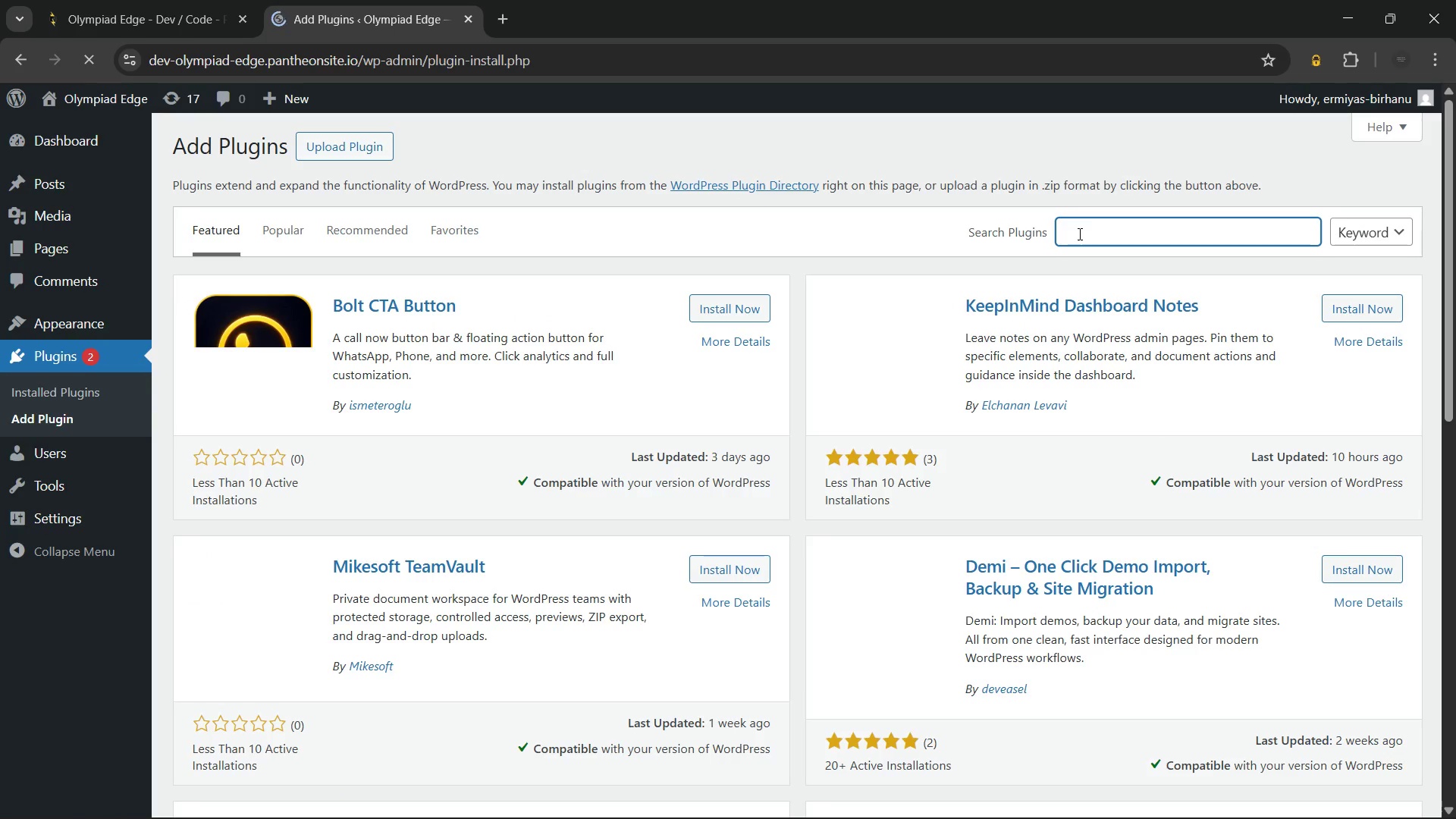 
left_click([1078, 234])
 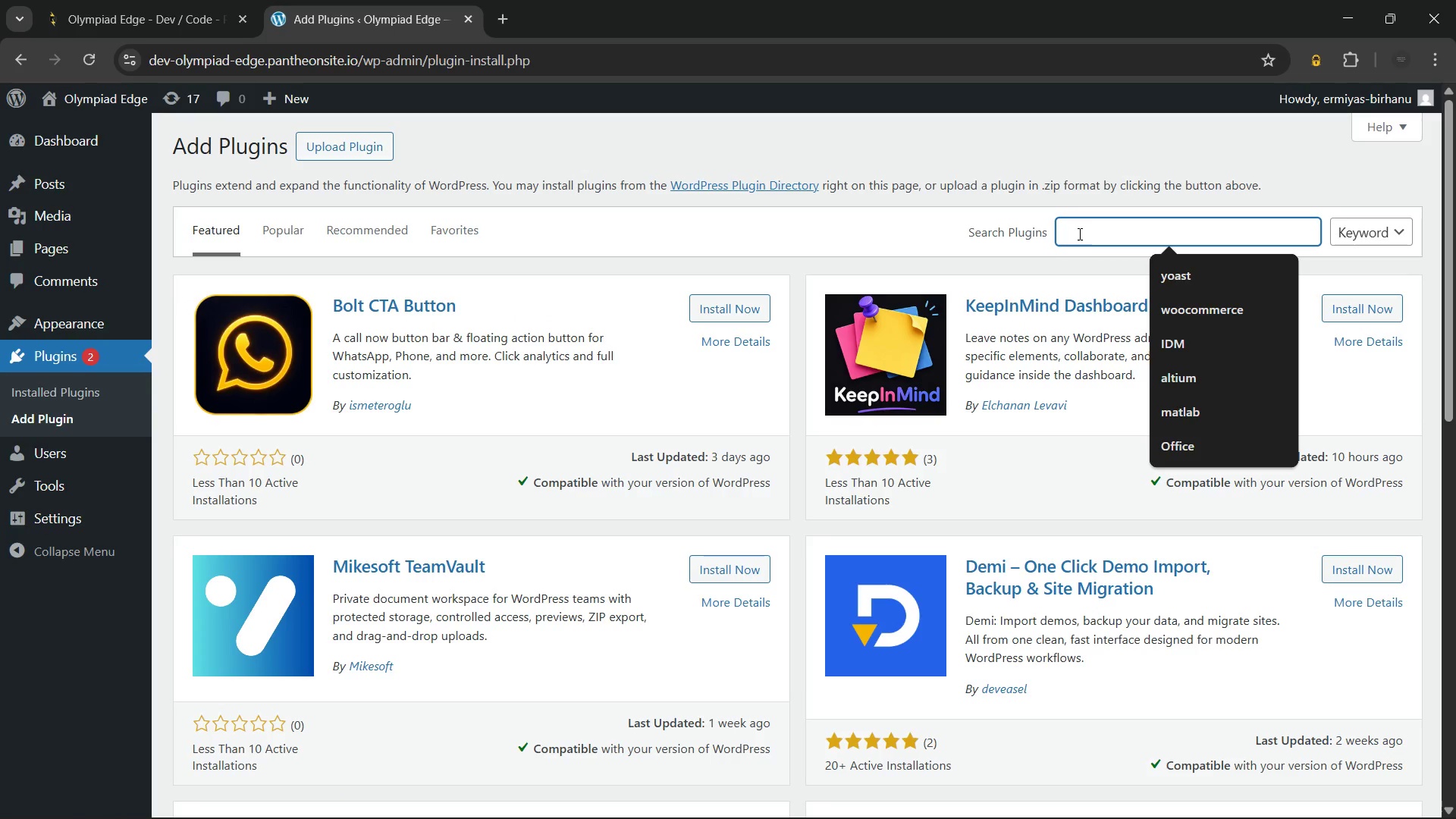 
type(woocommerce)
 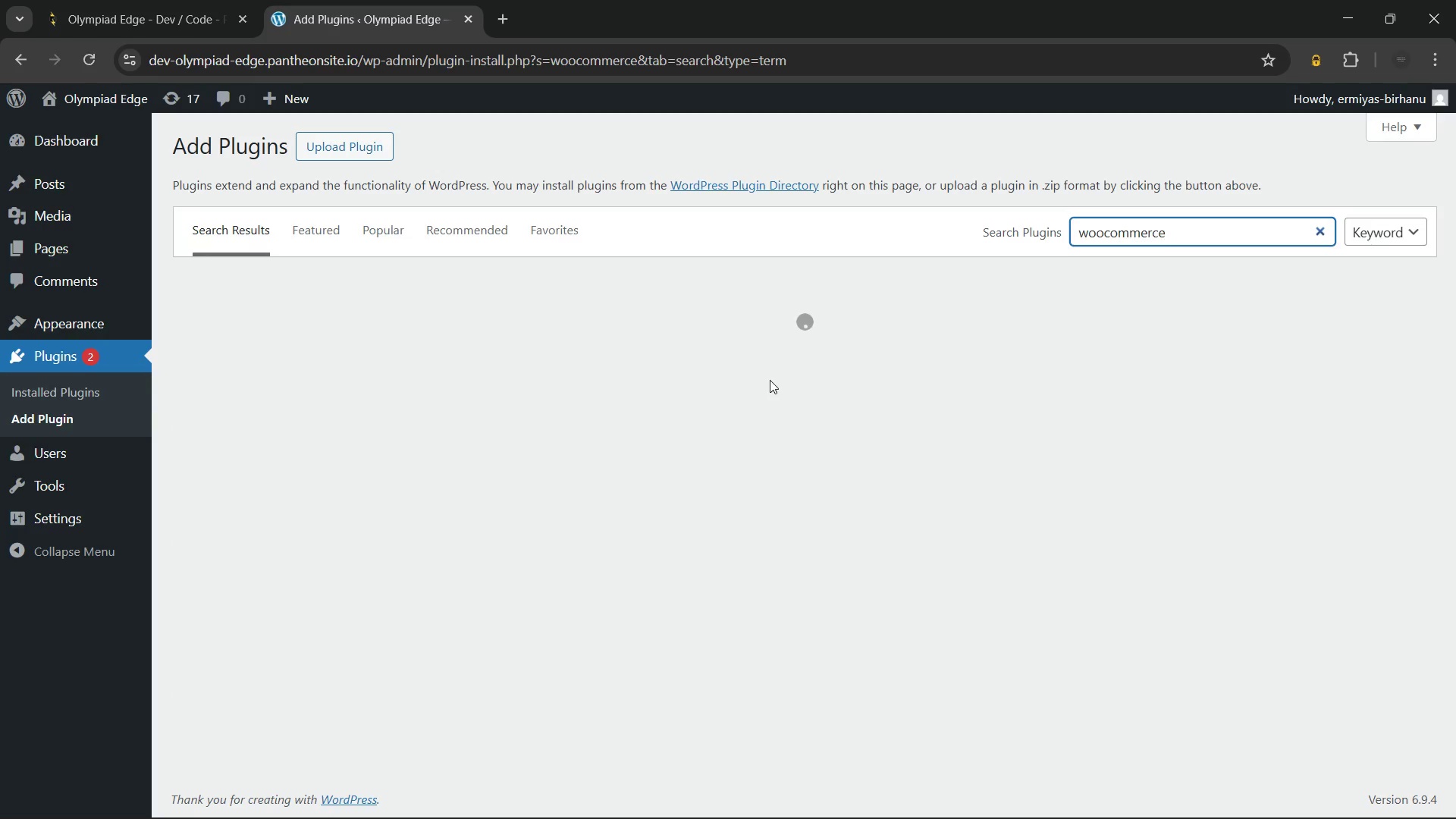 
wait(8.75)
 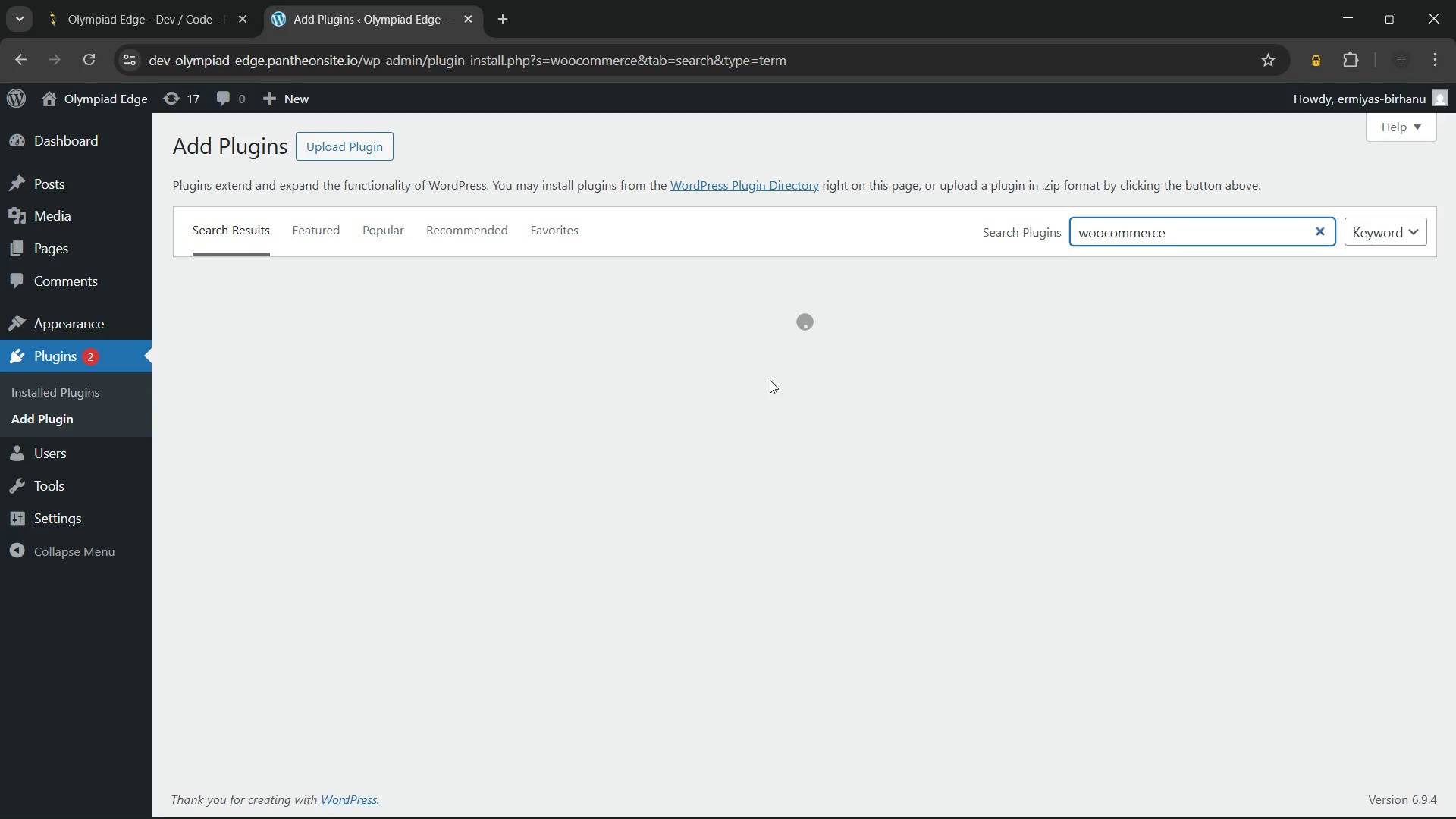 
left_click([726, 349])
 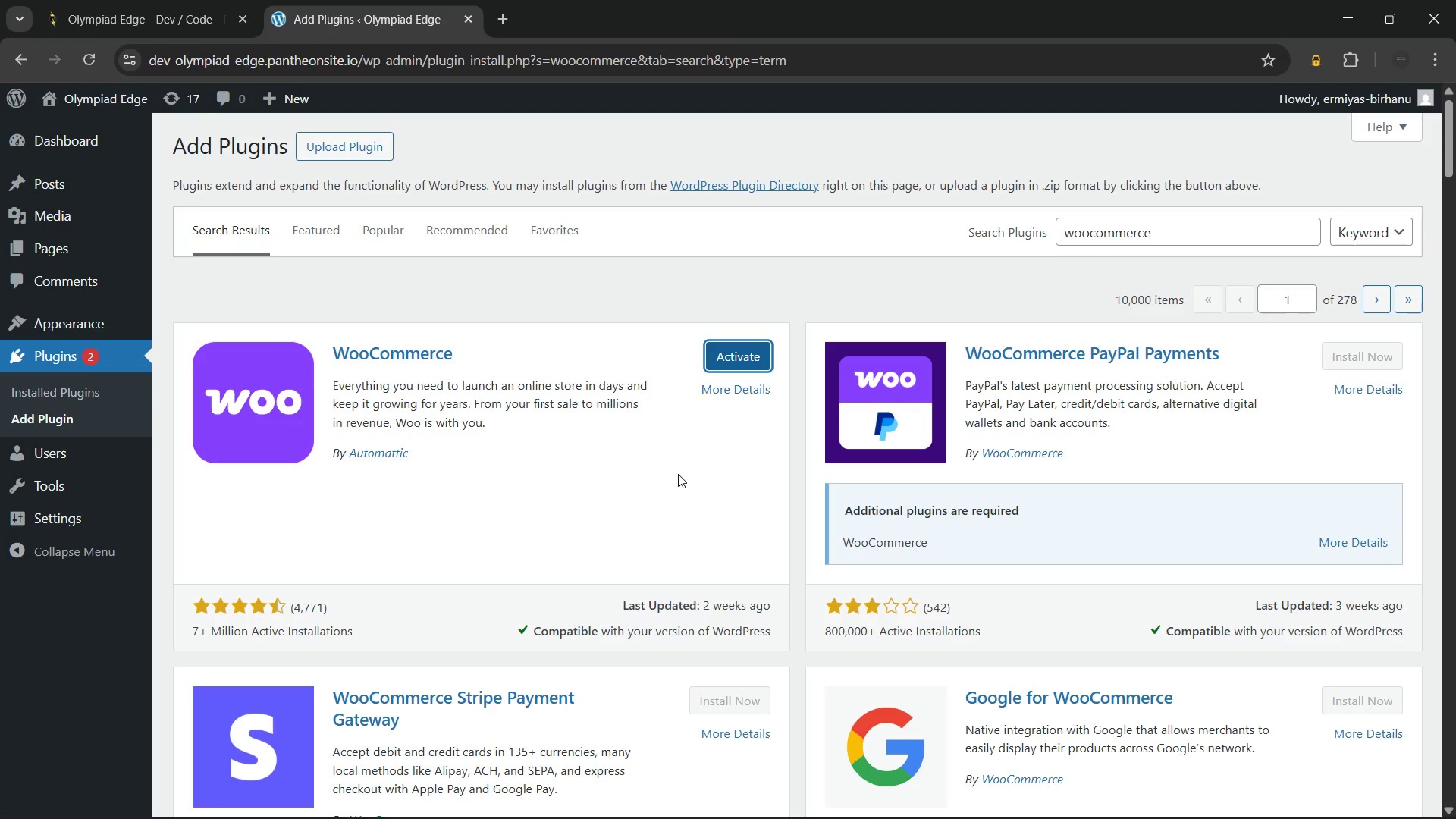 
wait(21.34)
 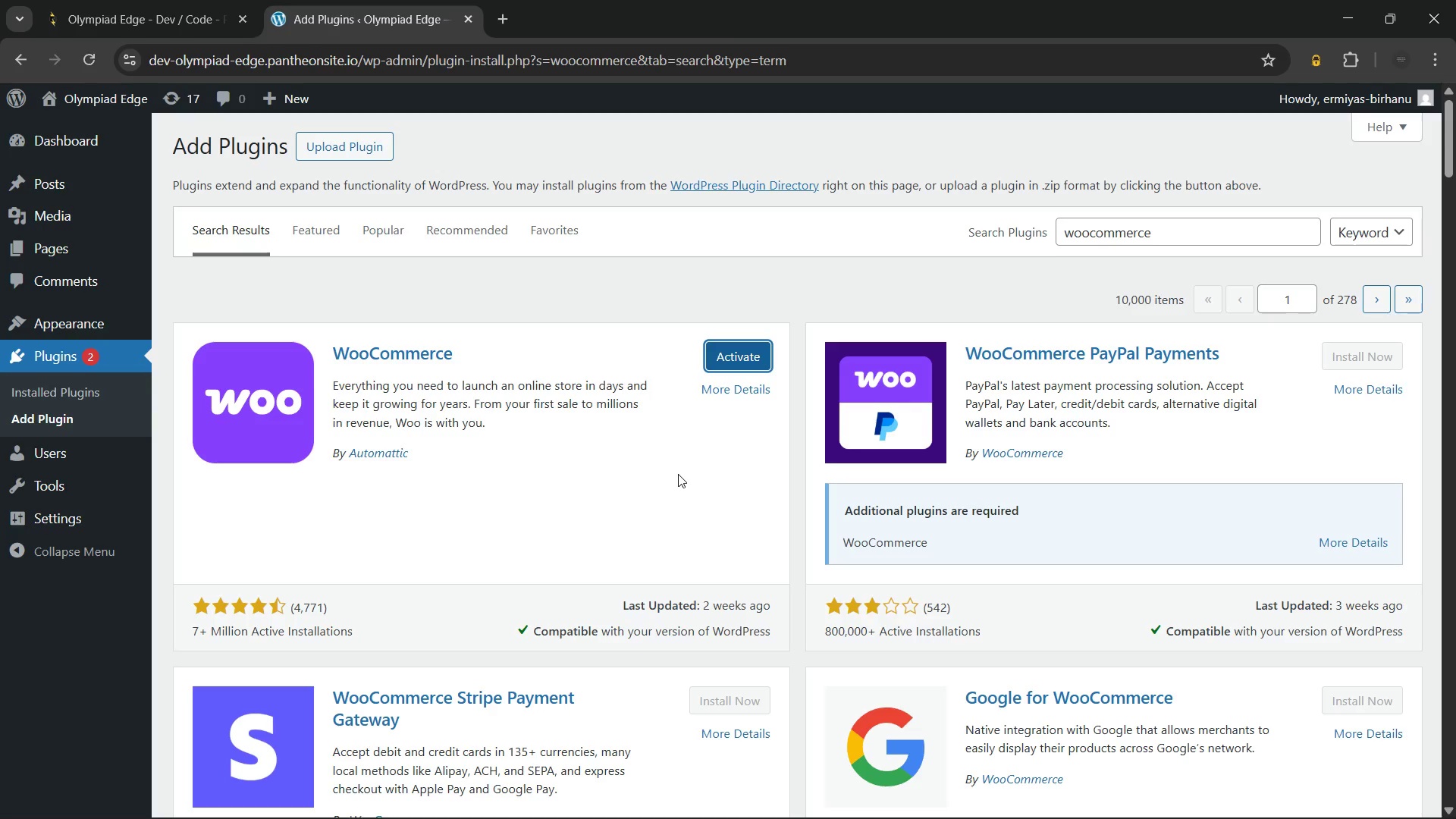 
left_click([736, 347])
 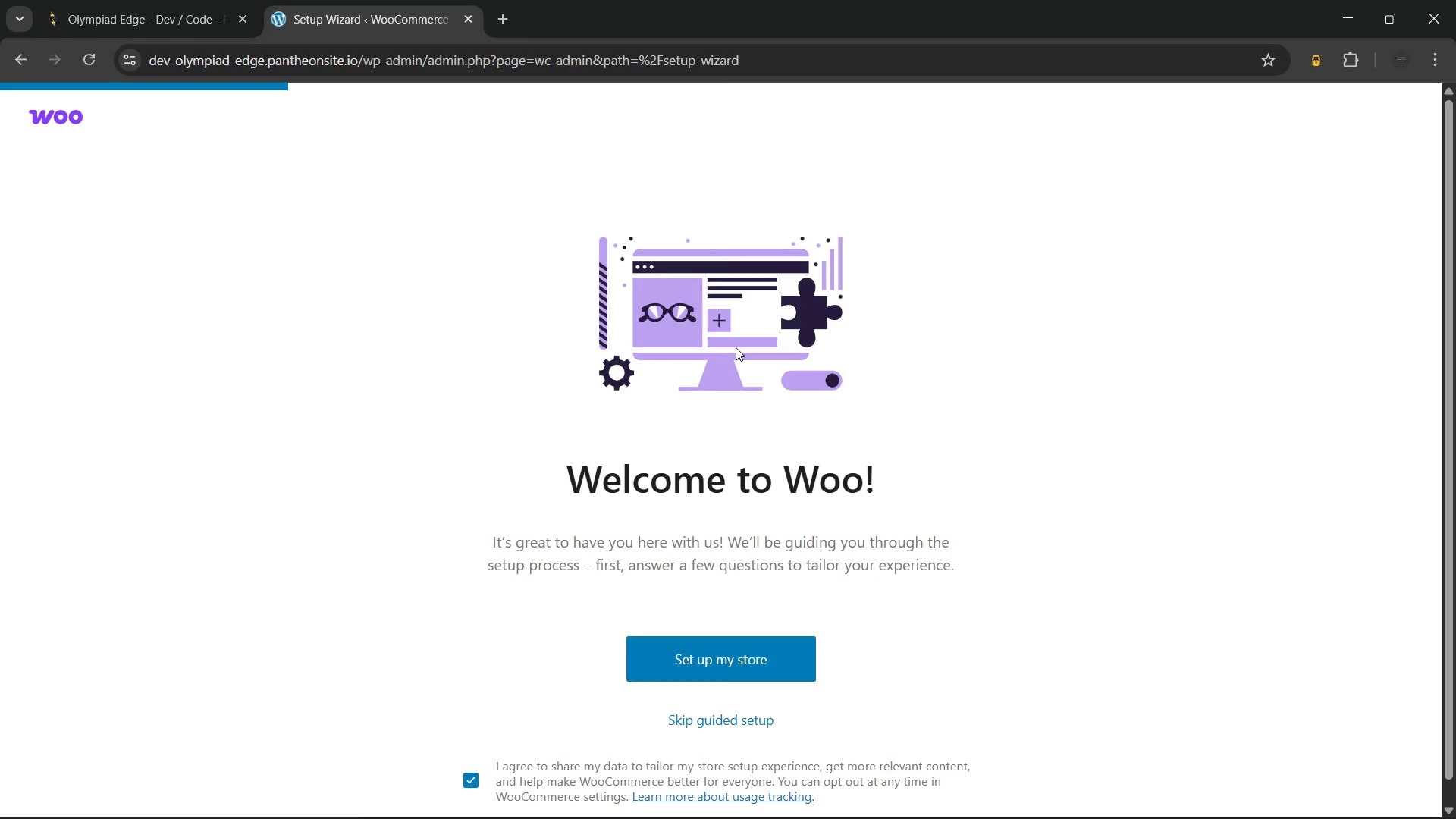 
wait(20.19)
 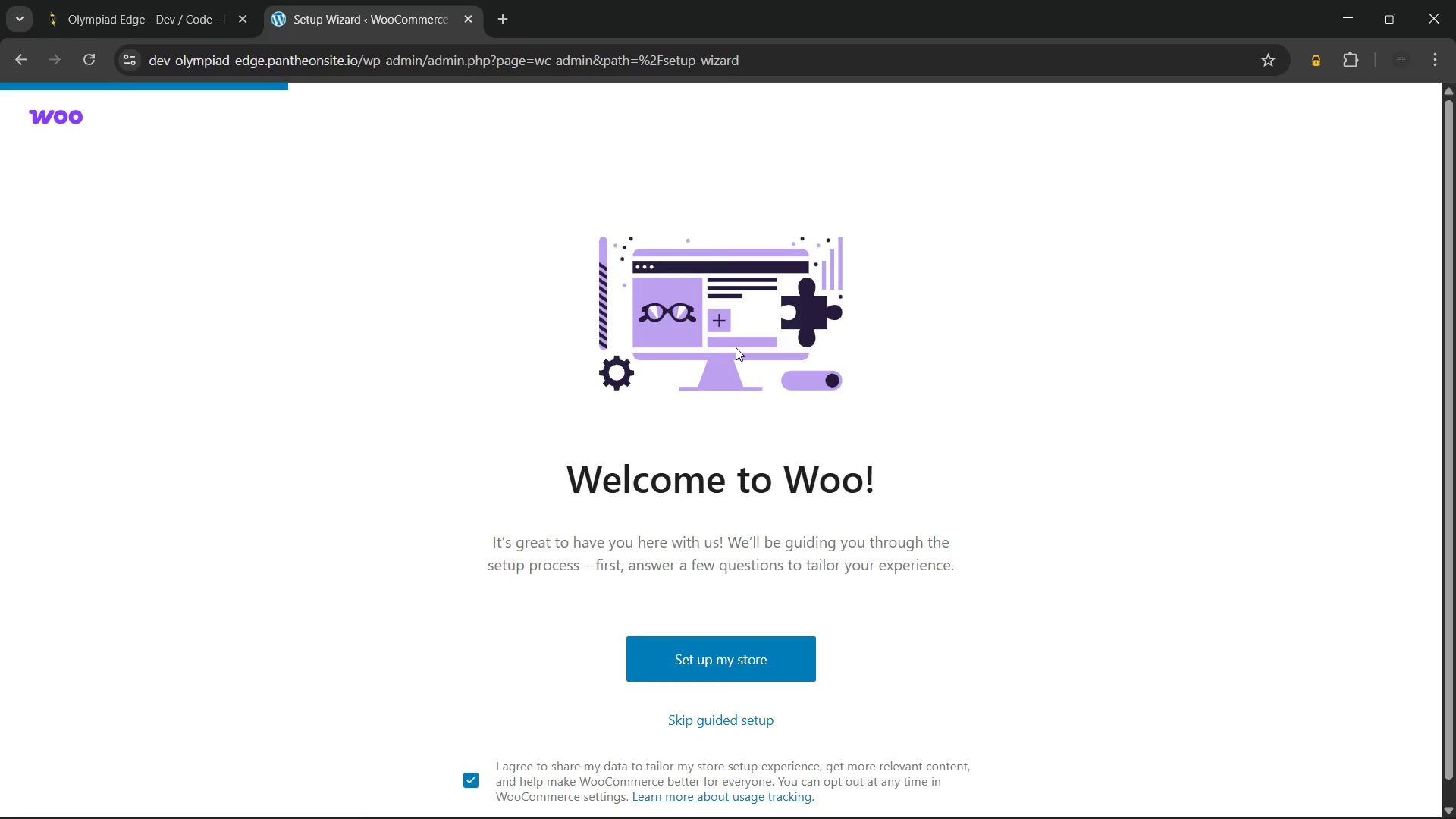 
left_click([718, 718])
 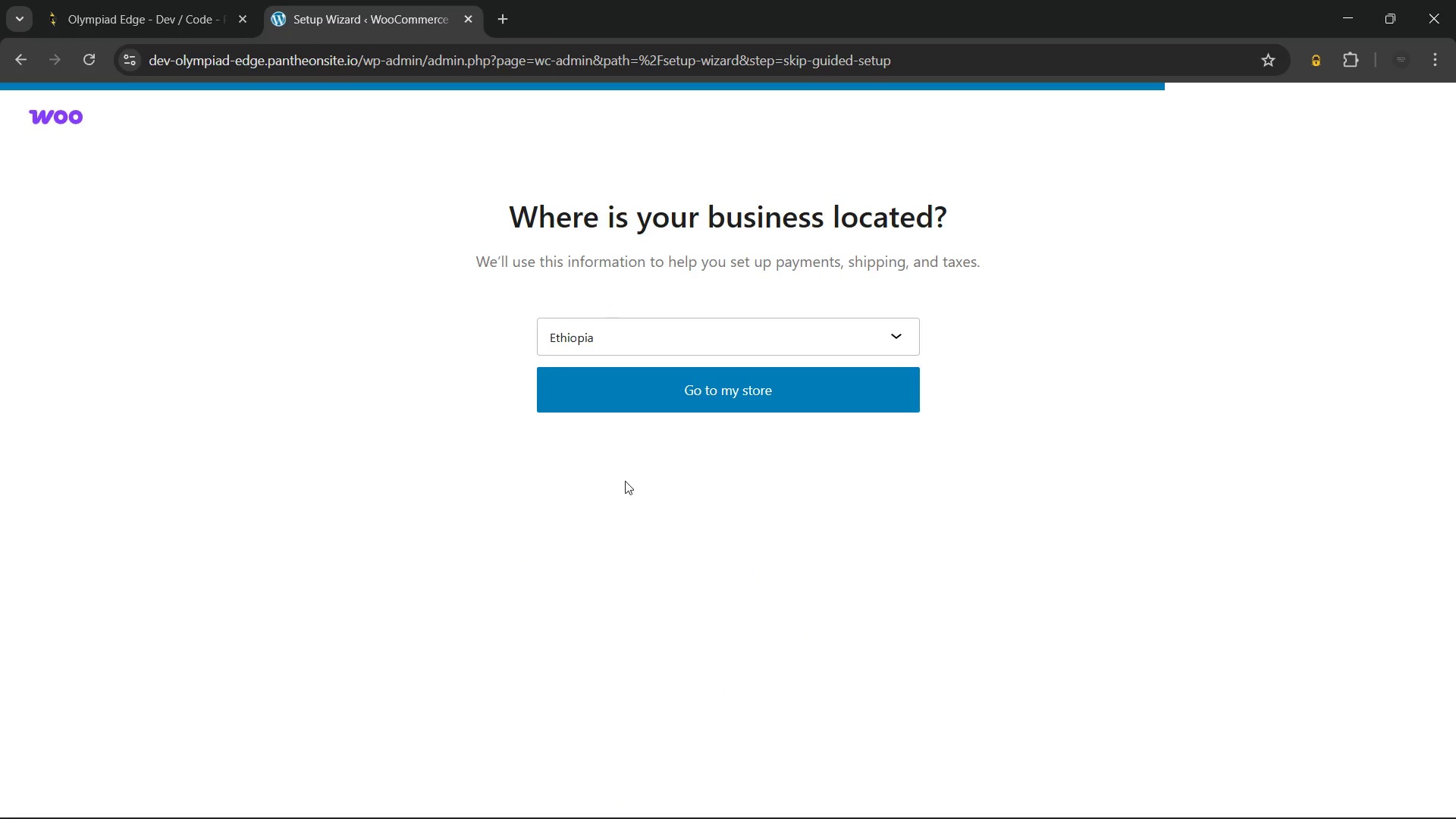 
left_click([623, 387])
 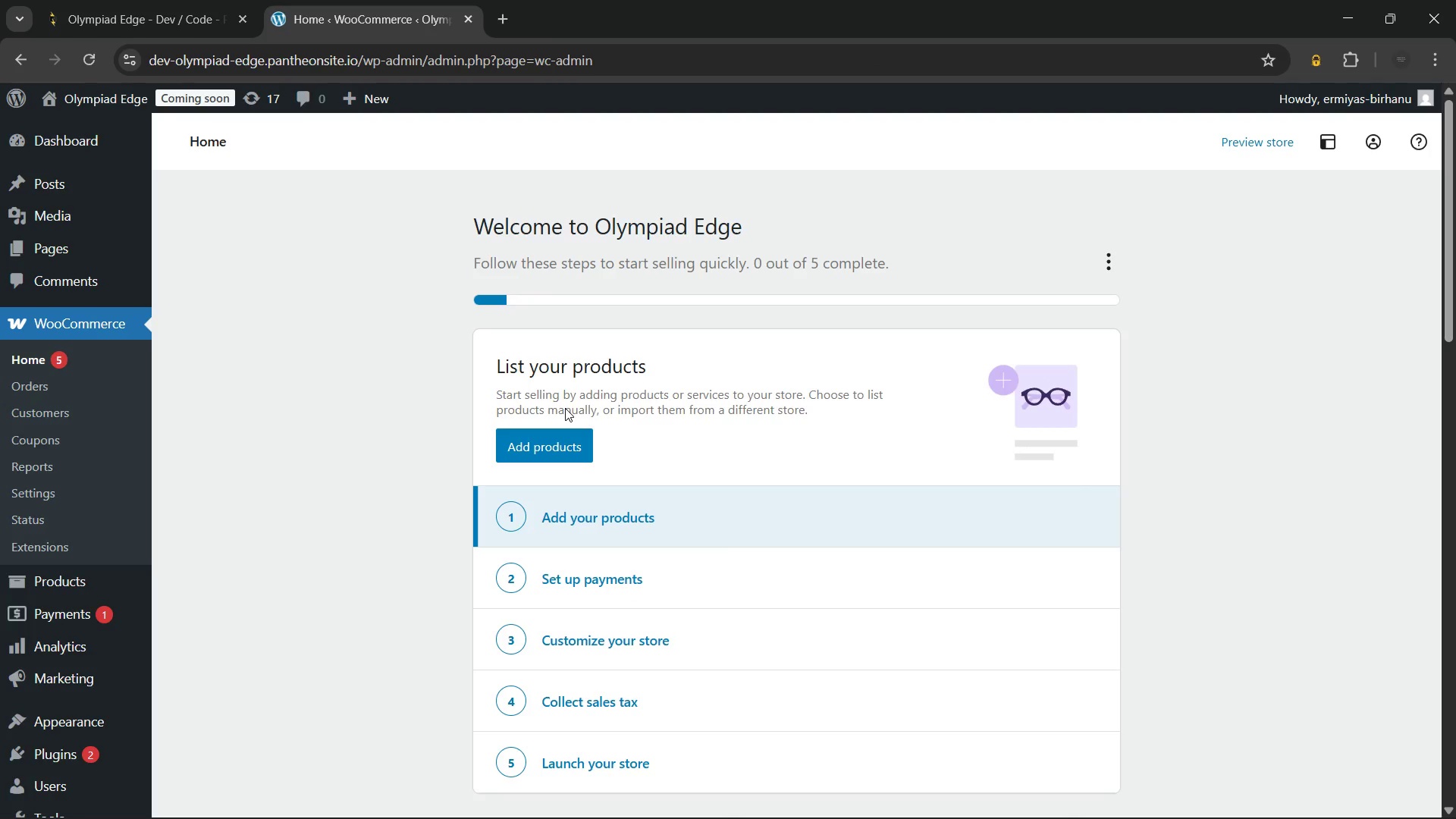 
wait(23.67)
 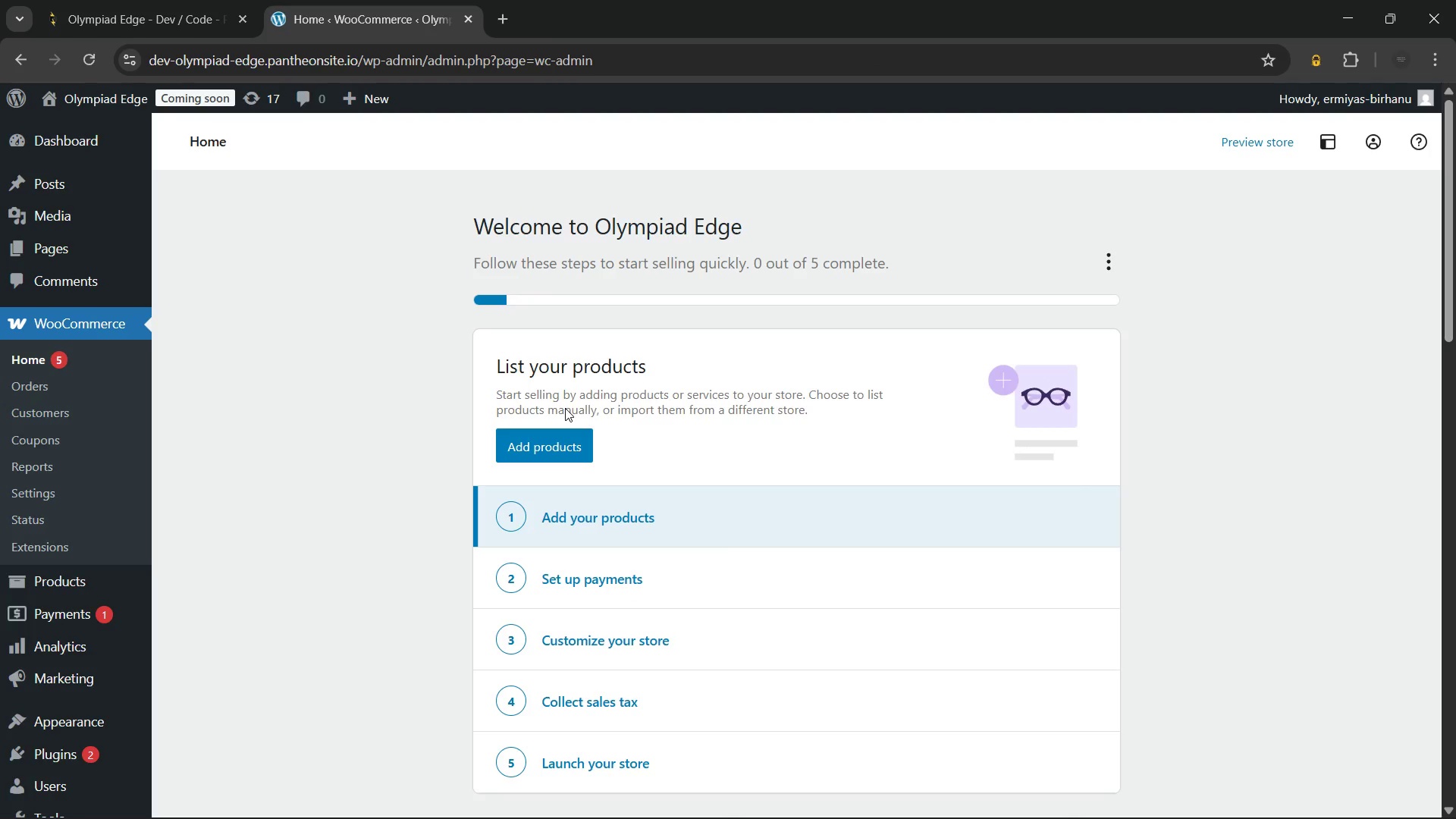 
scroll: coordinate [491, 397], scroll_direction: up, amount: 5.0
 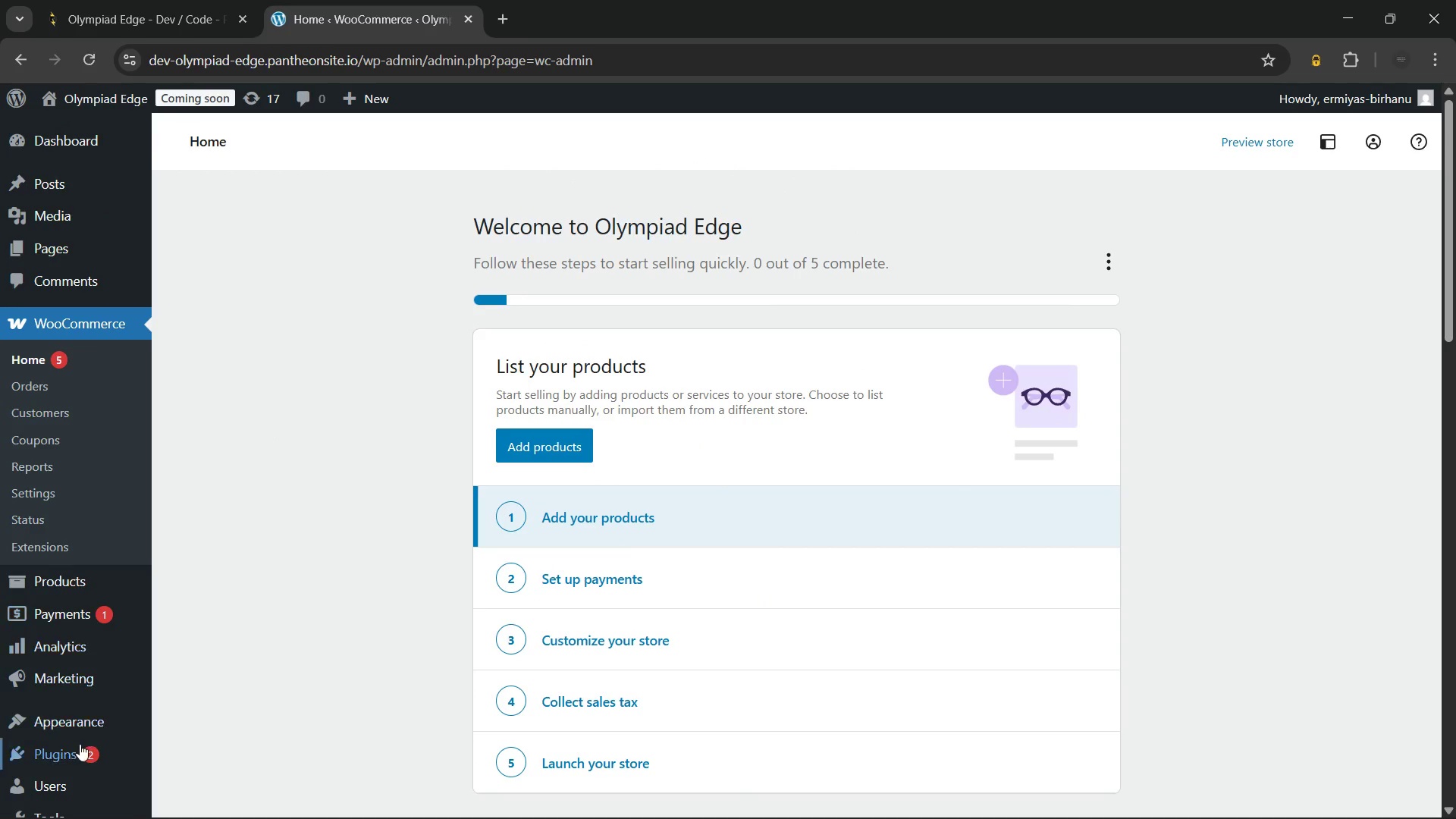 
left_click([51, 749])
 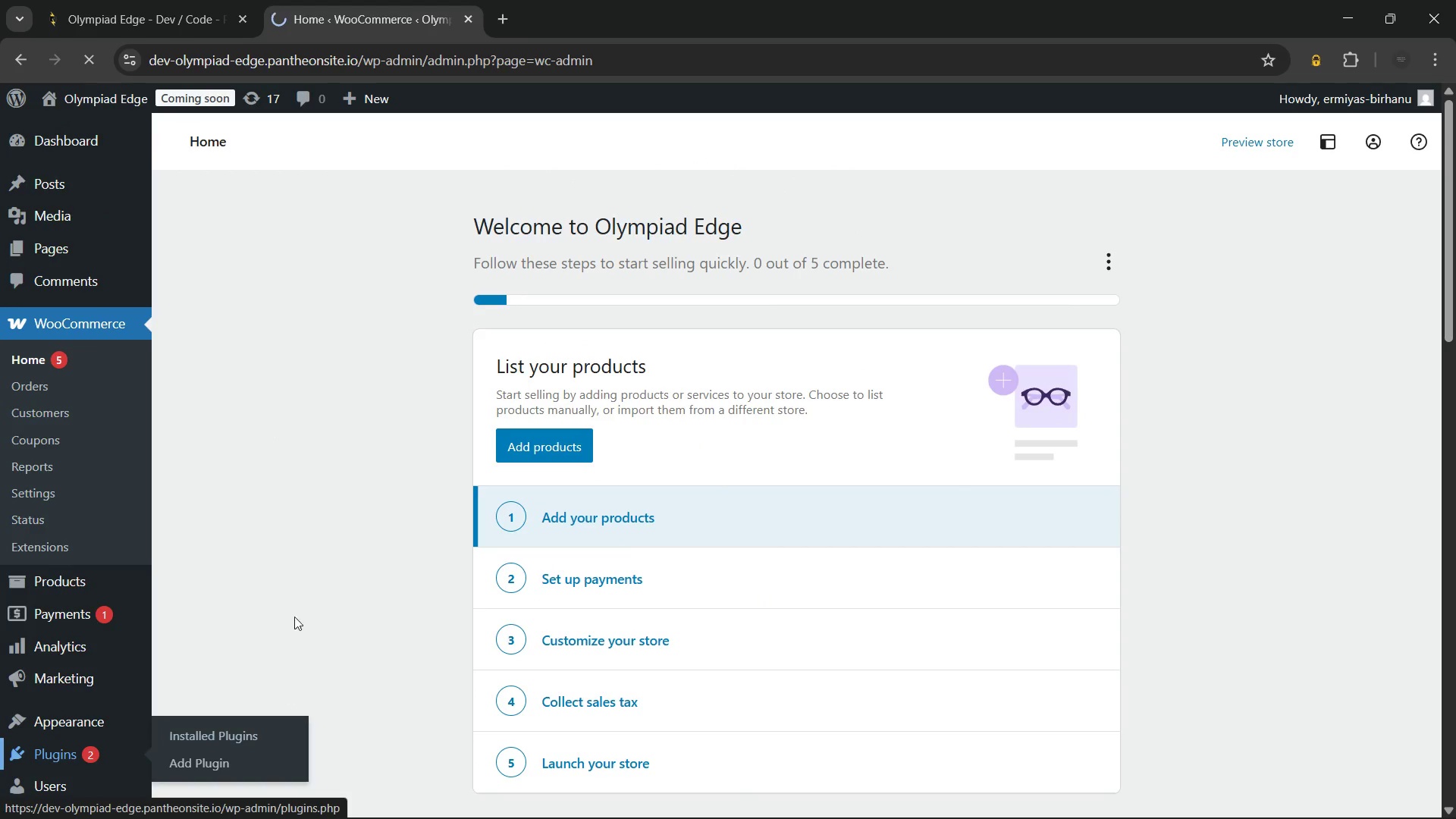 
mouse_move([302, 559])
 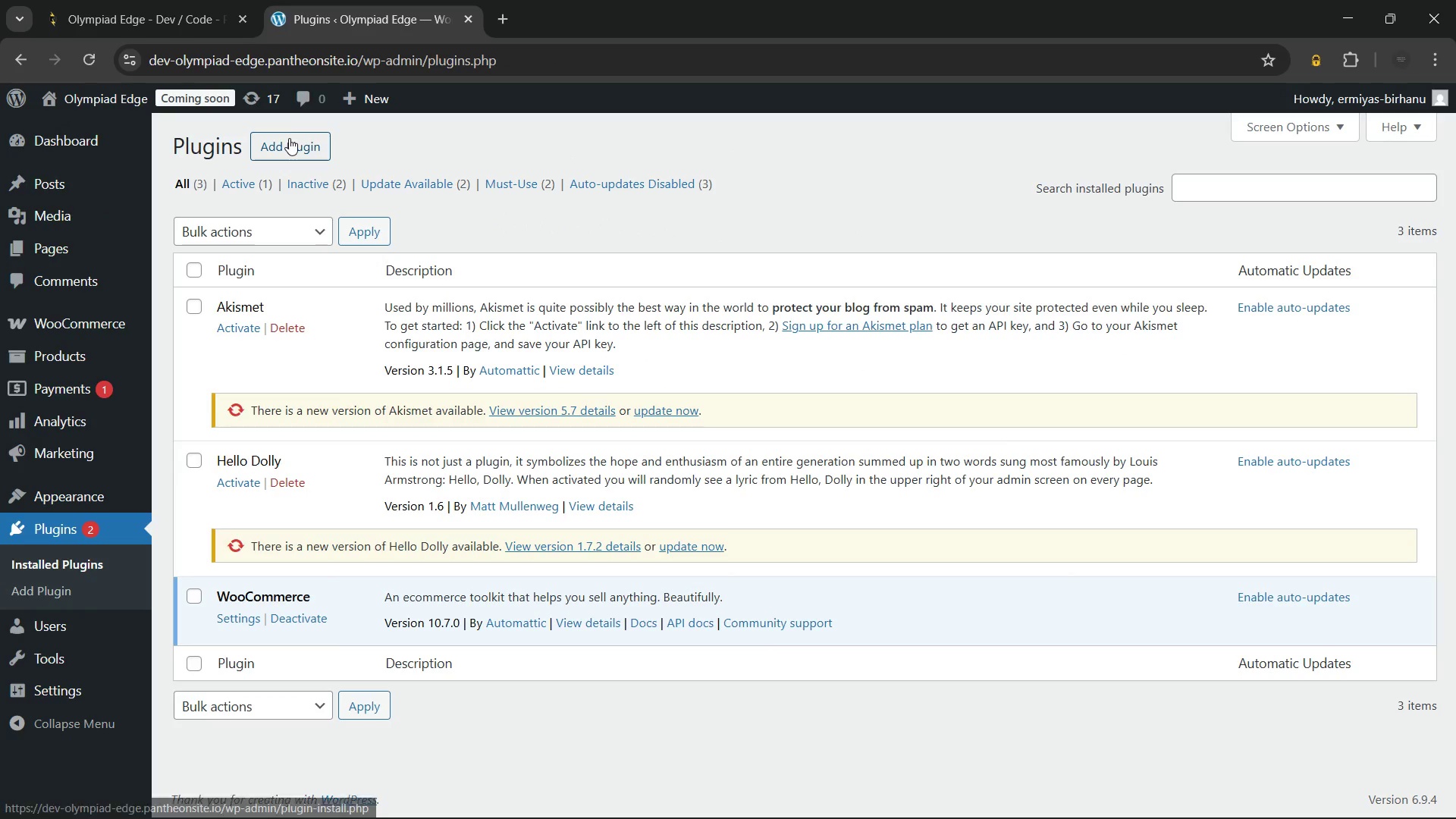 
left_click([287, 140])
 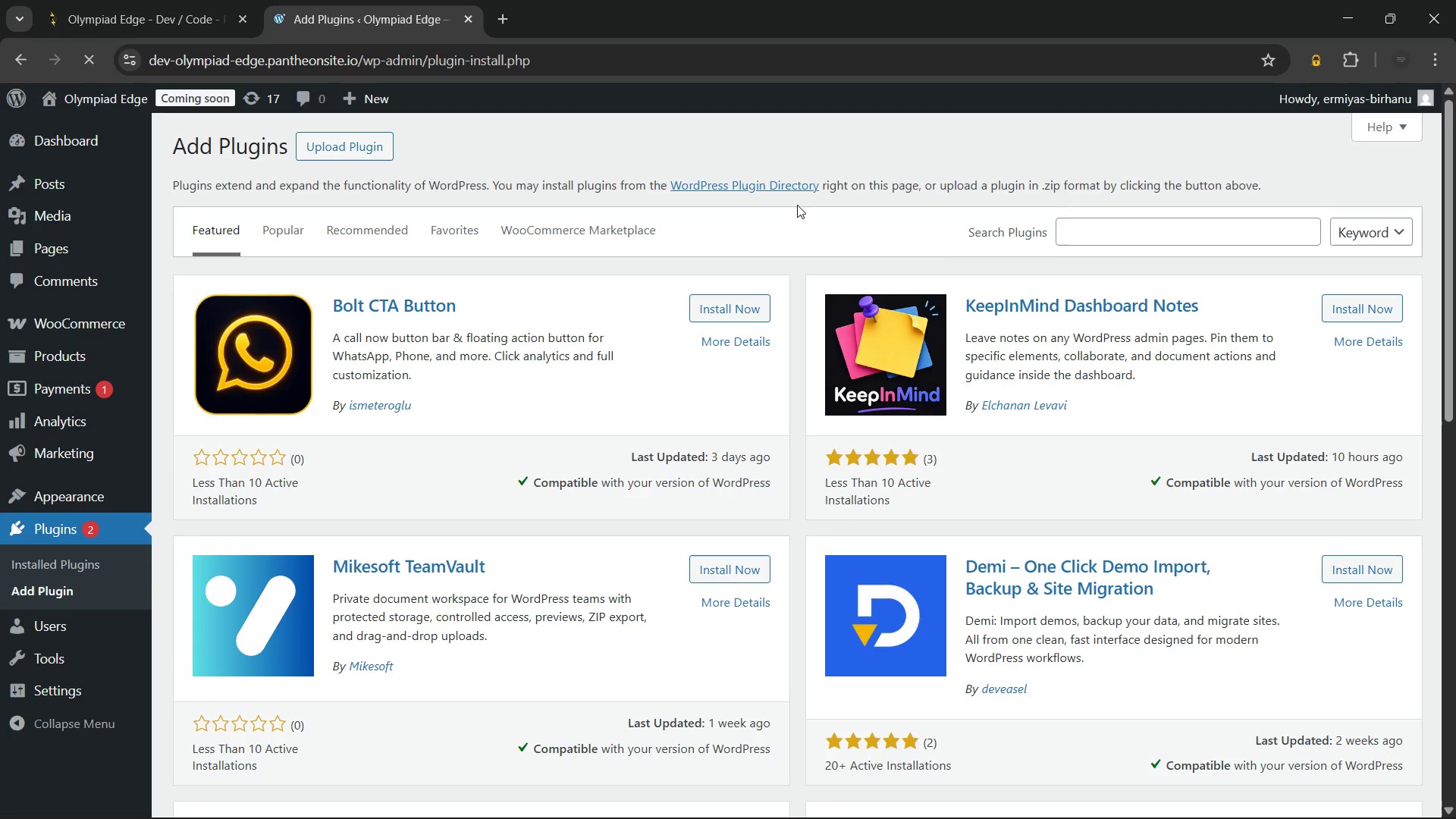 
left_click([1075, 230])
 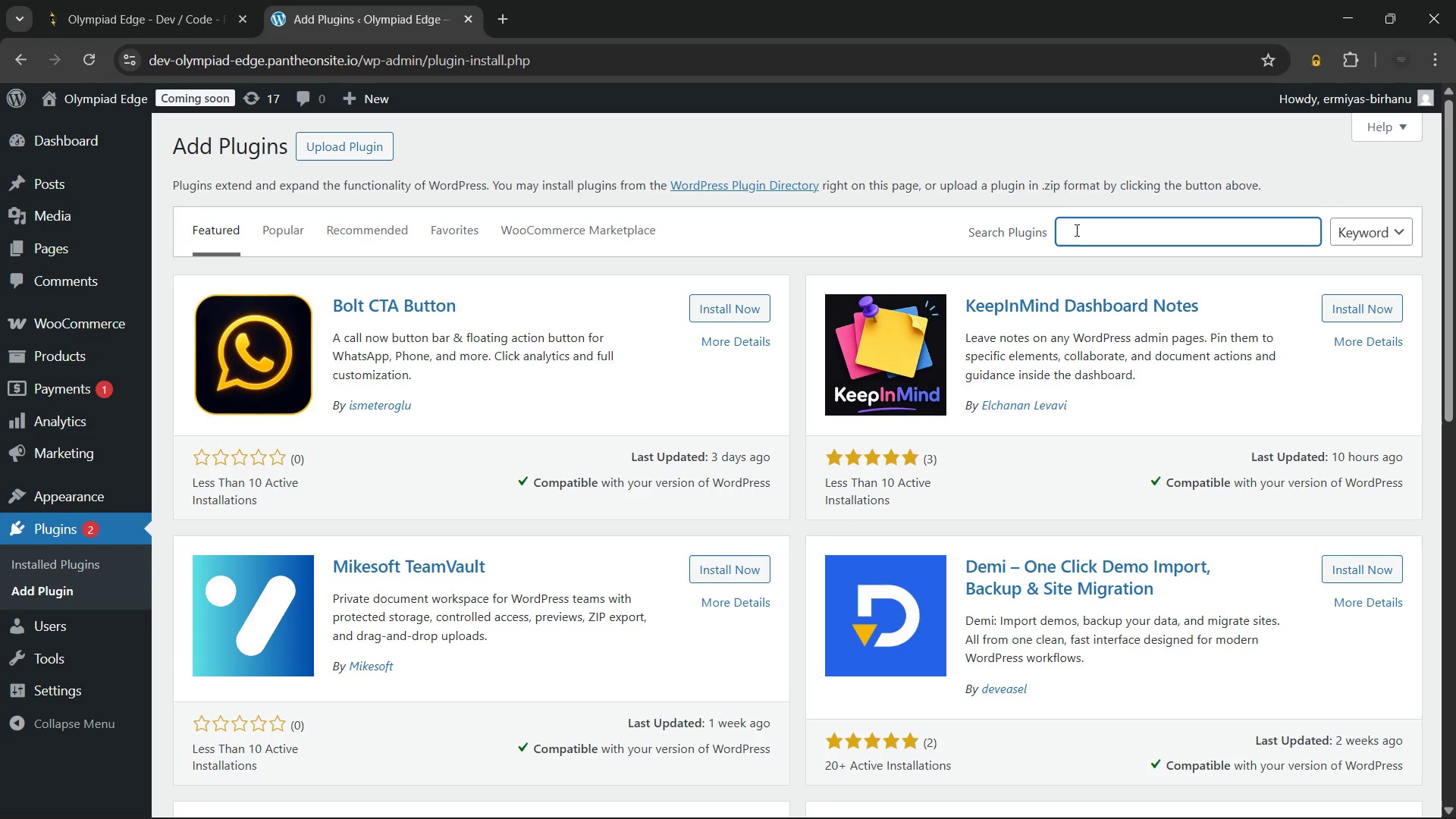 
type(yoast)
 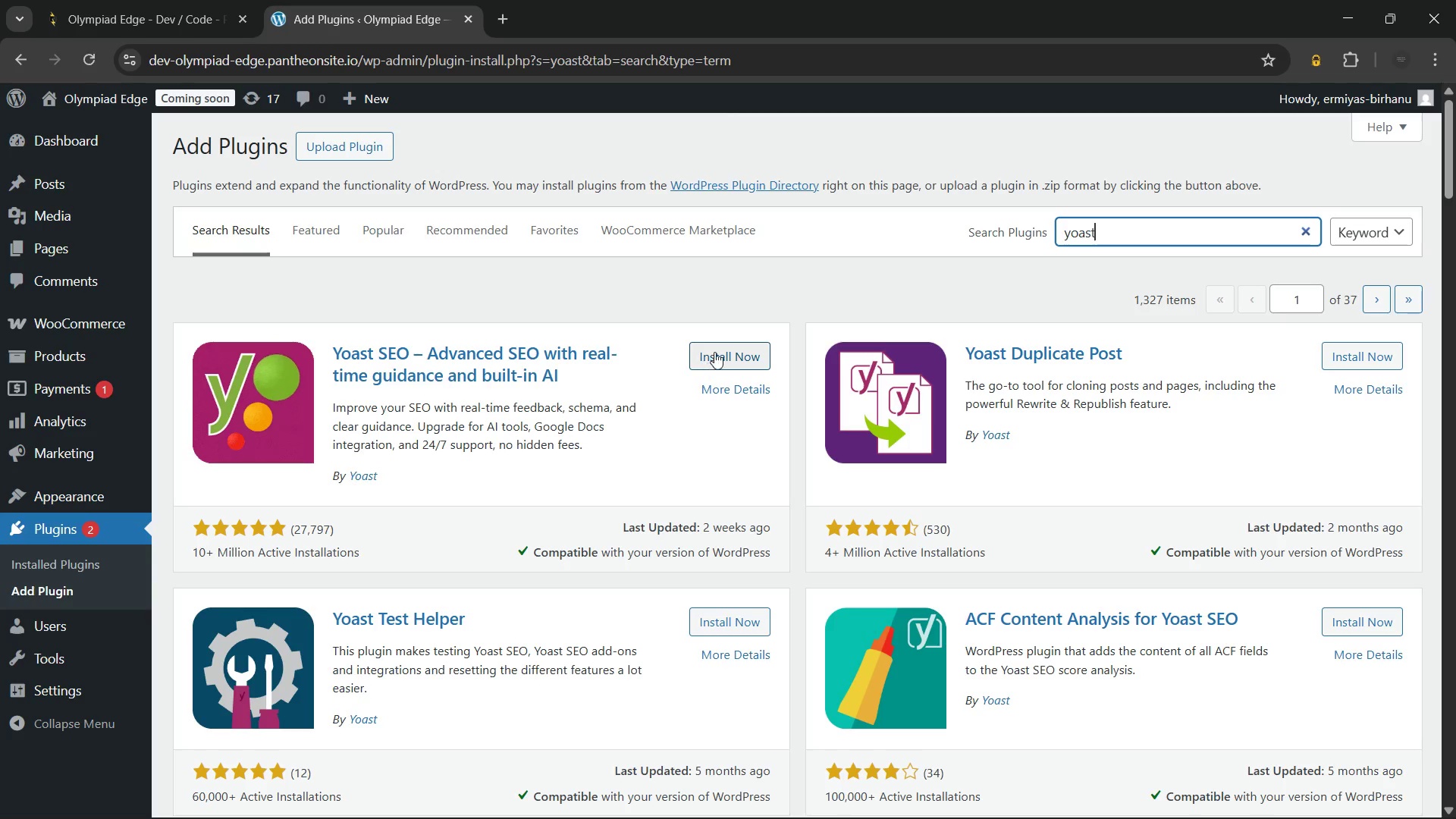 
left_click([717, 351])
 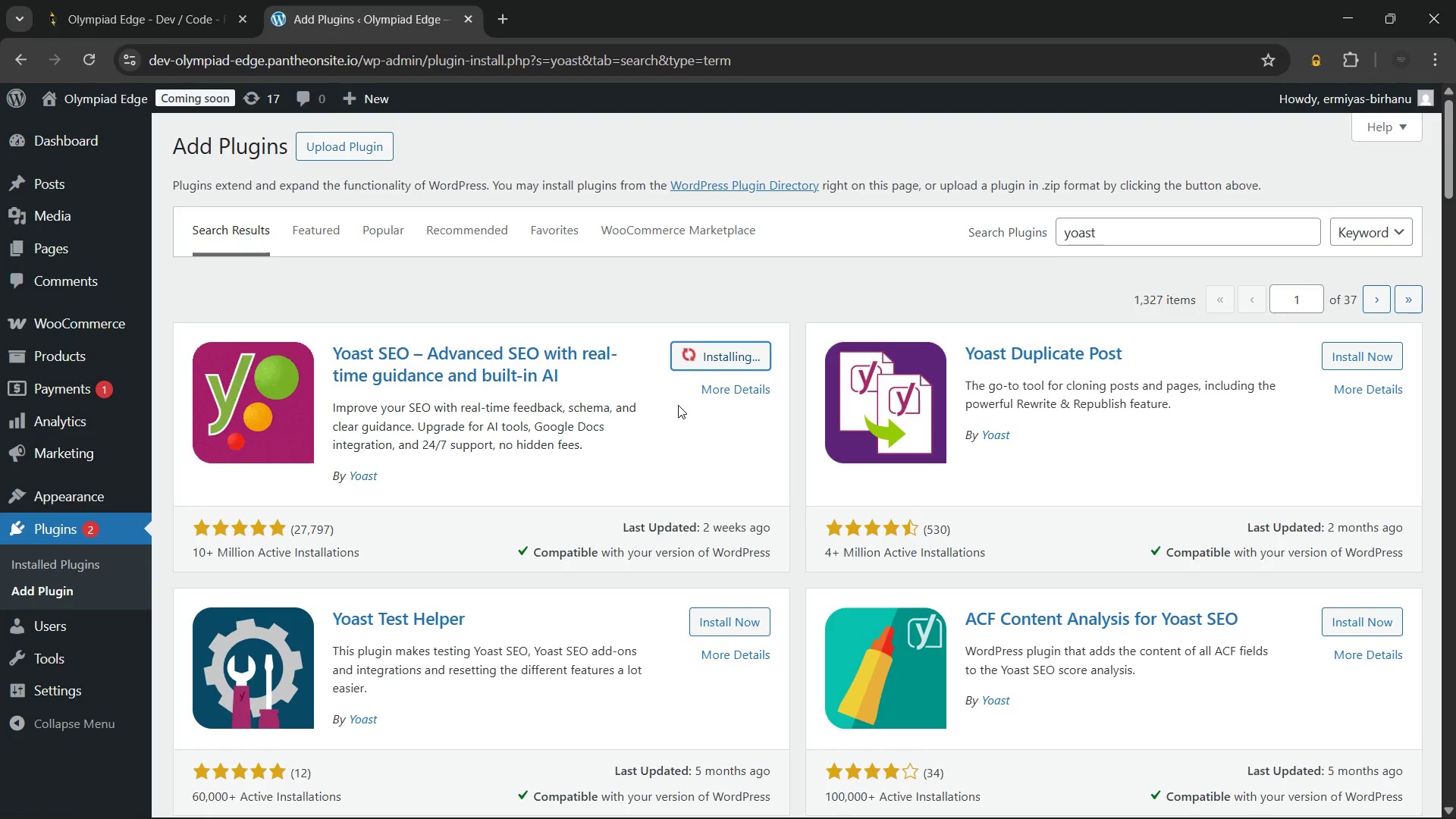 
wait(8.44)
 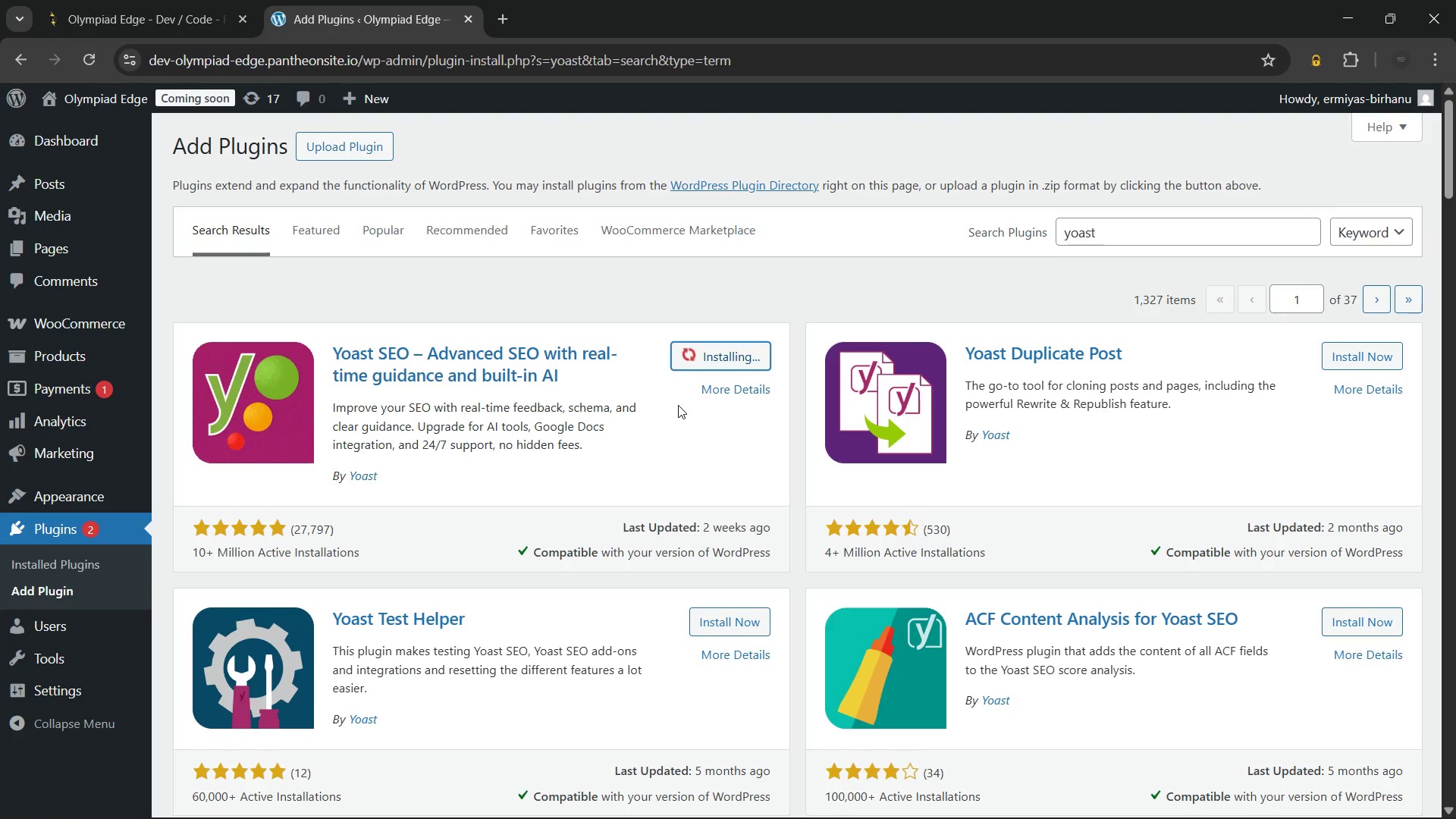 
left_click([731, 351])
 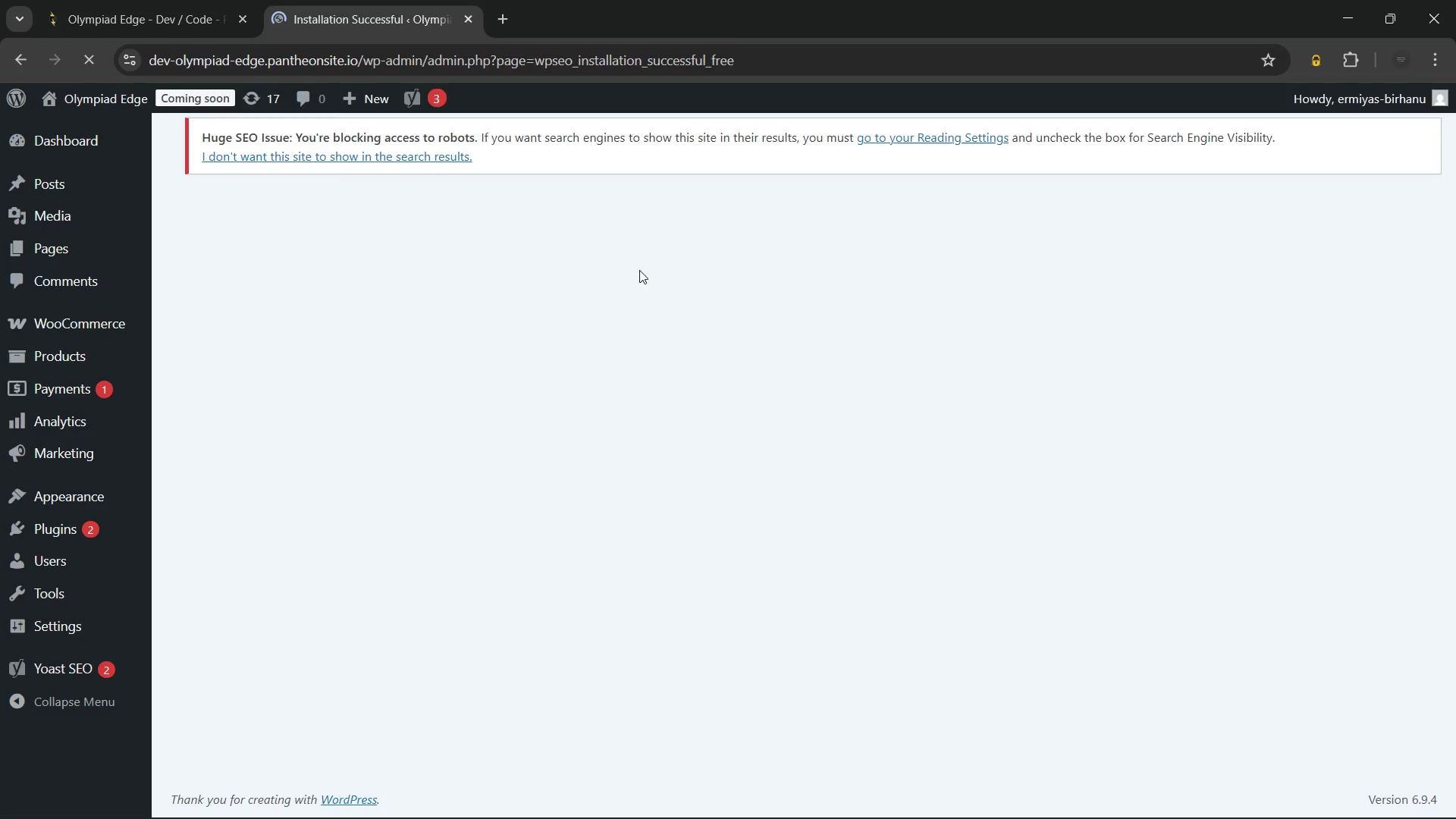 
wait(7.84)
 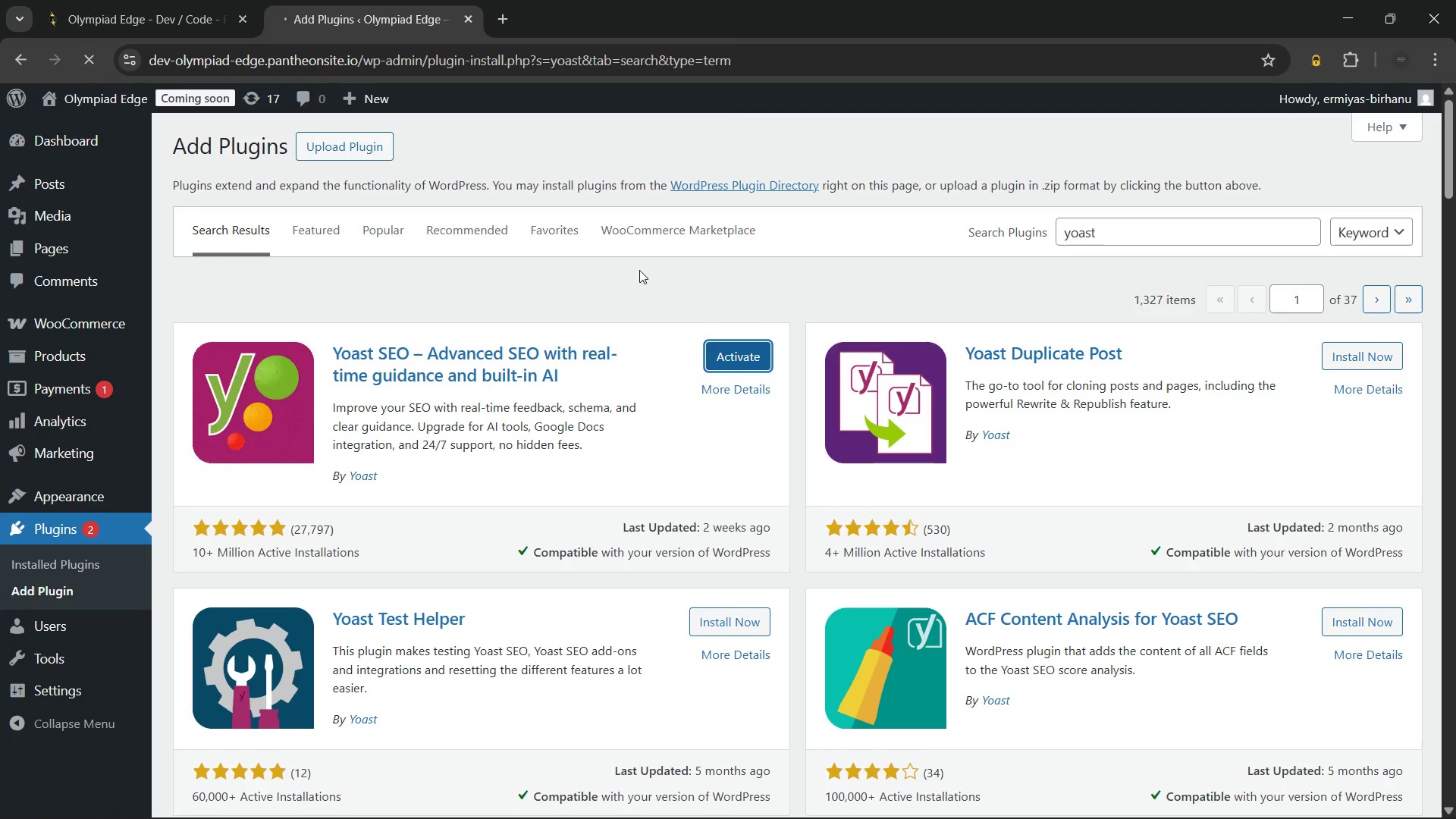 
scroll: coordinate [501, 317], scroll_direction: down, amount: 7.0
 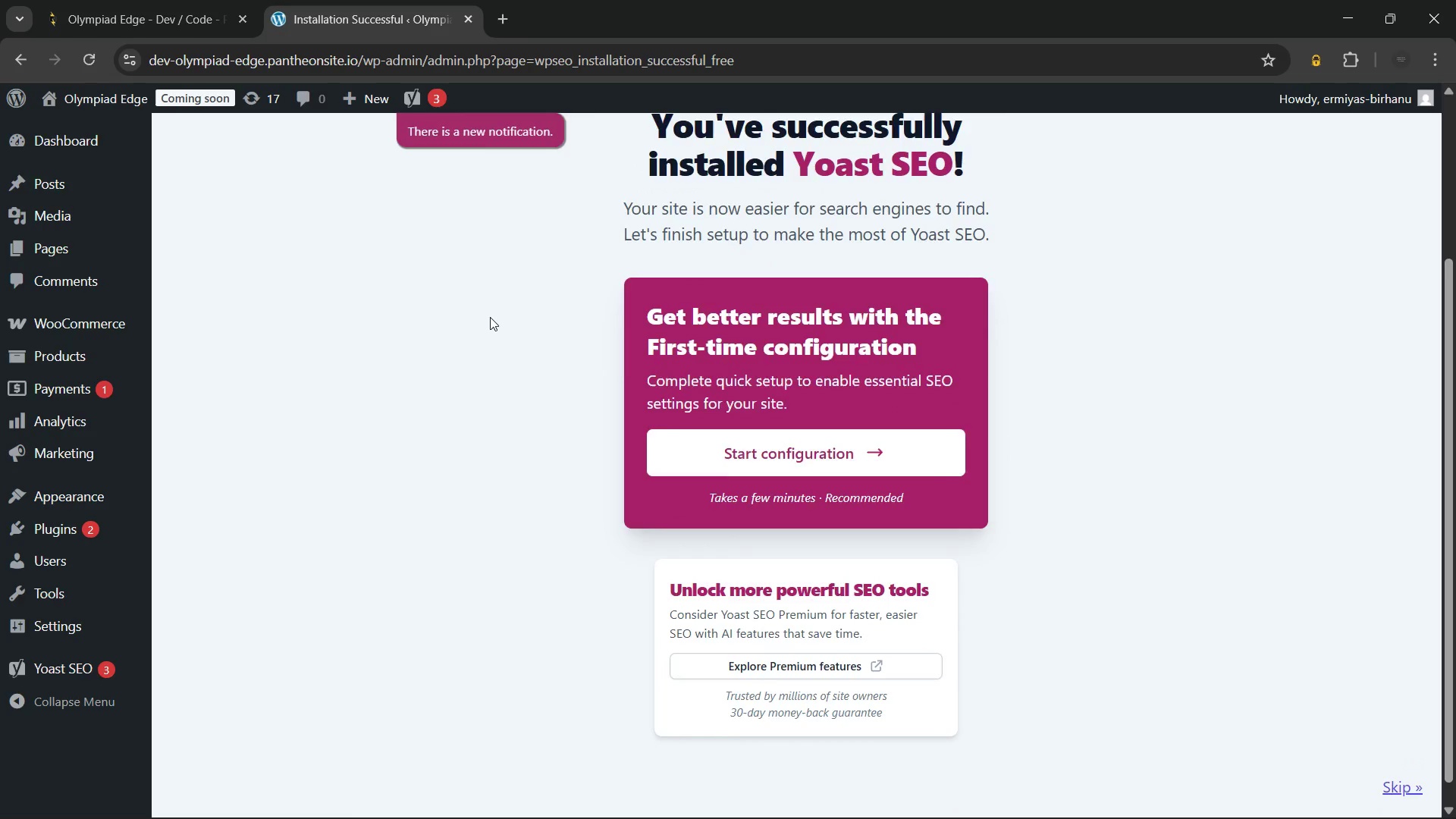 
scroll: coordinate [490, 317], scroll_direction: up, amount: 4.0
 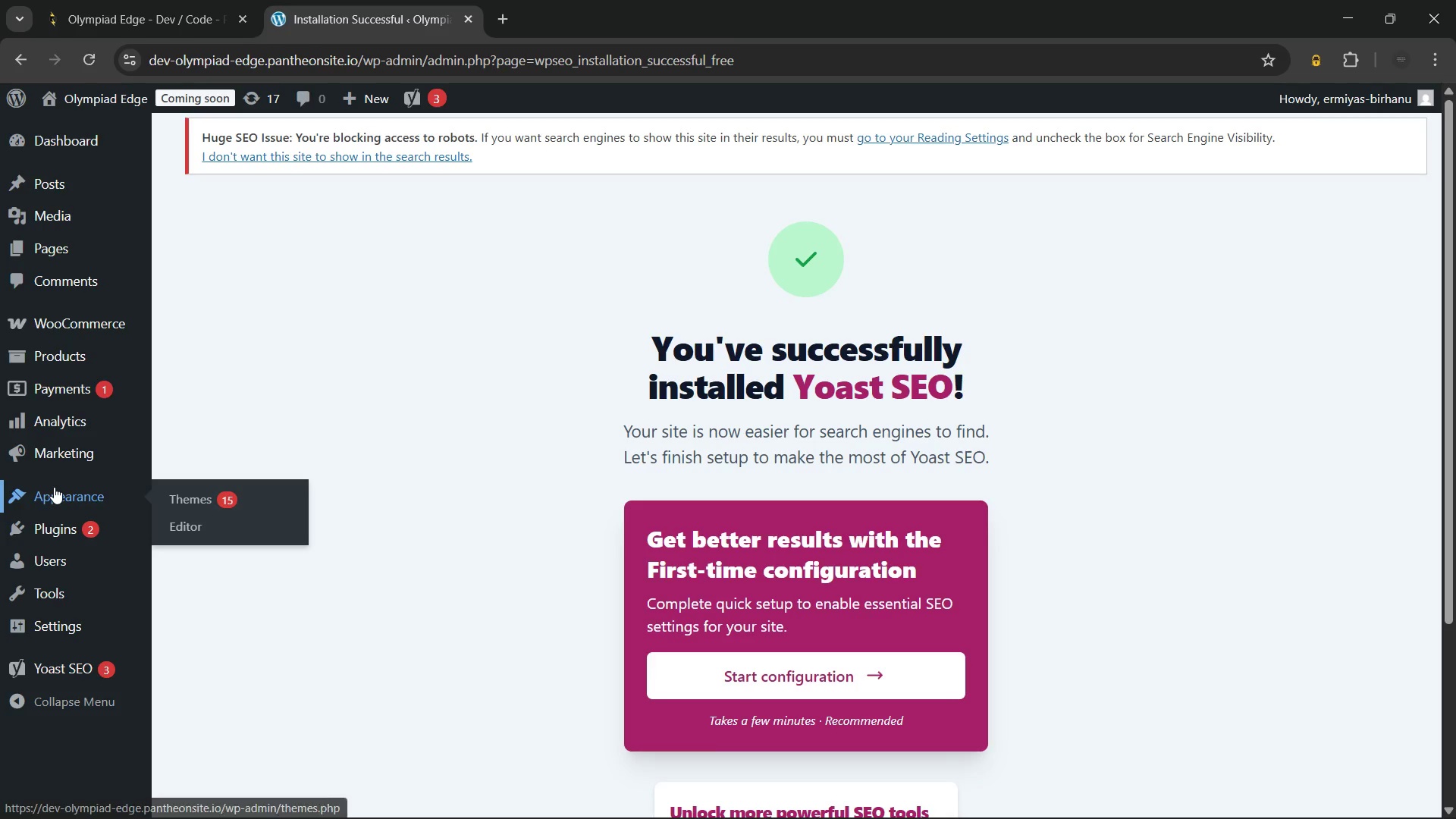 
left_click([54, 487])
 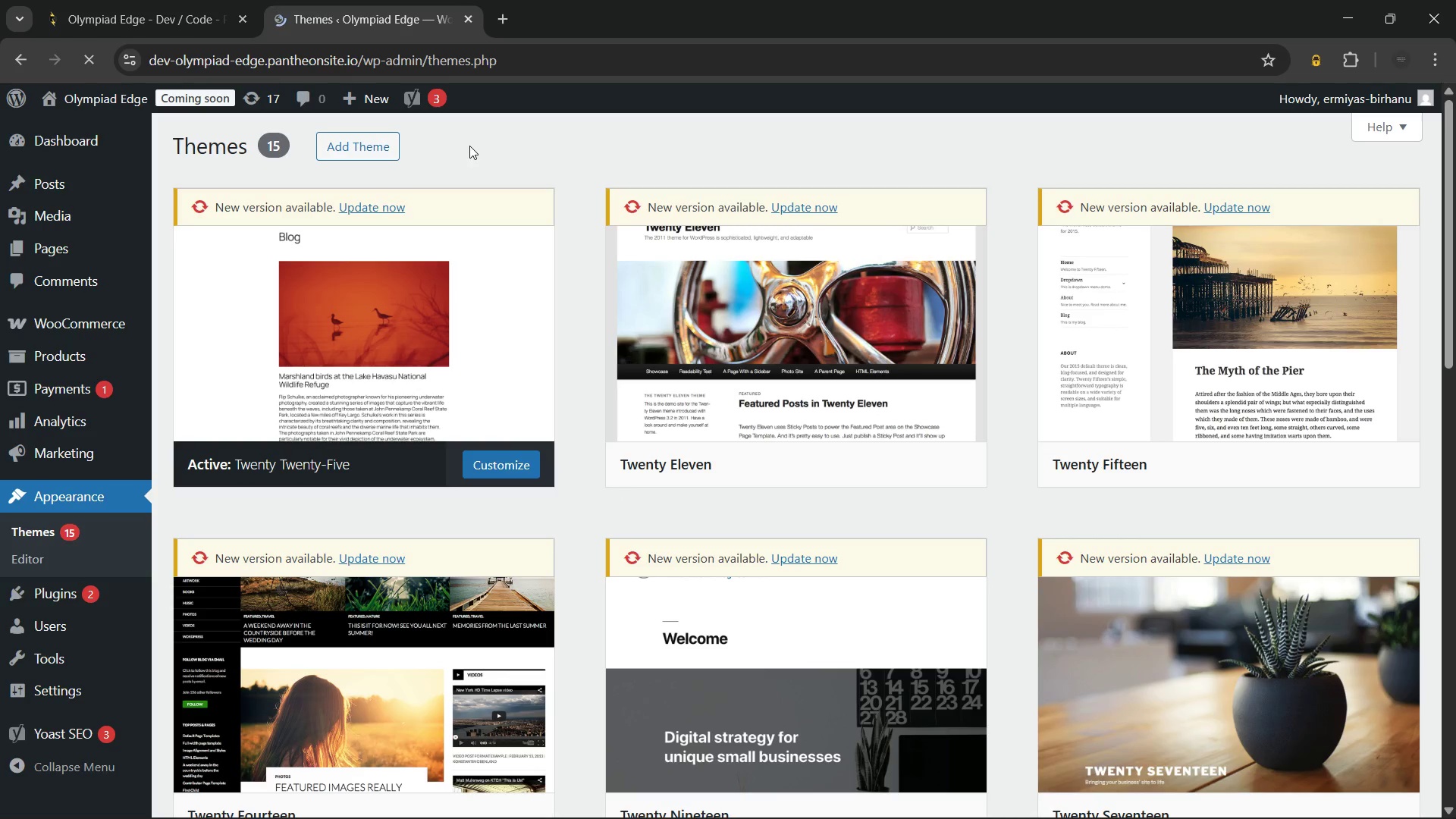 
wait(5.09)
 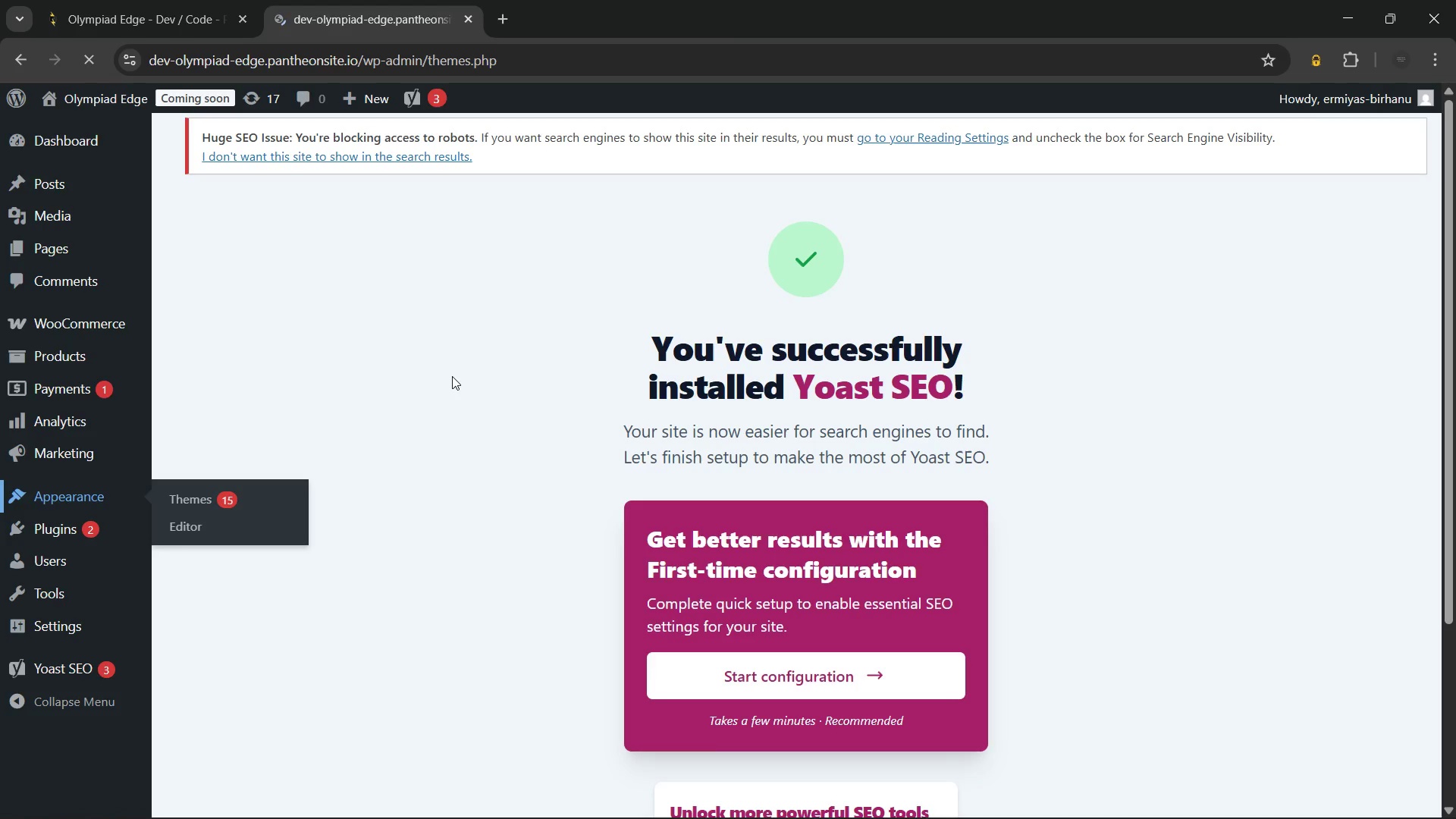 
left_click([357, 144])
 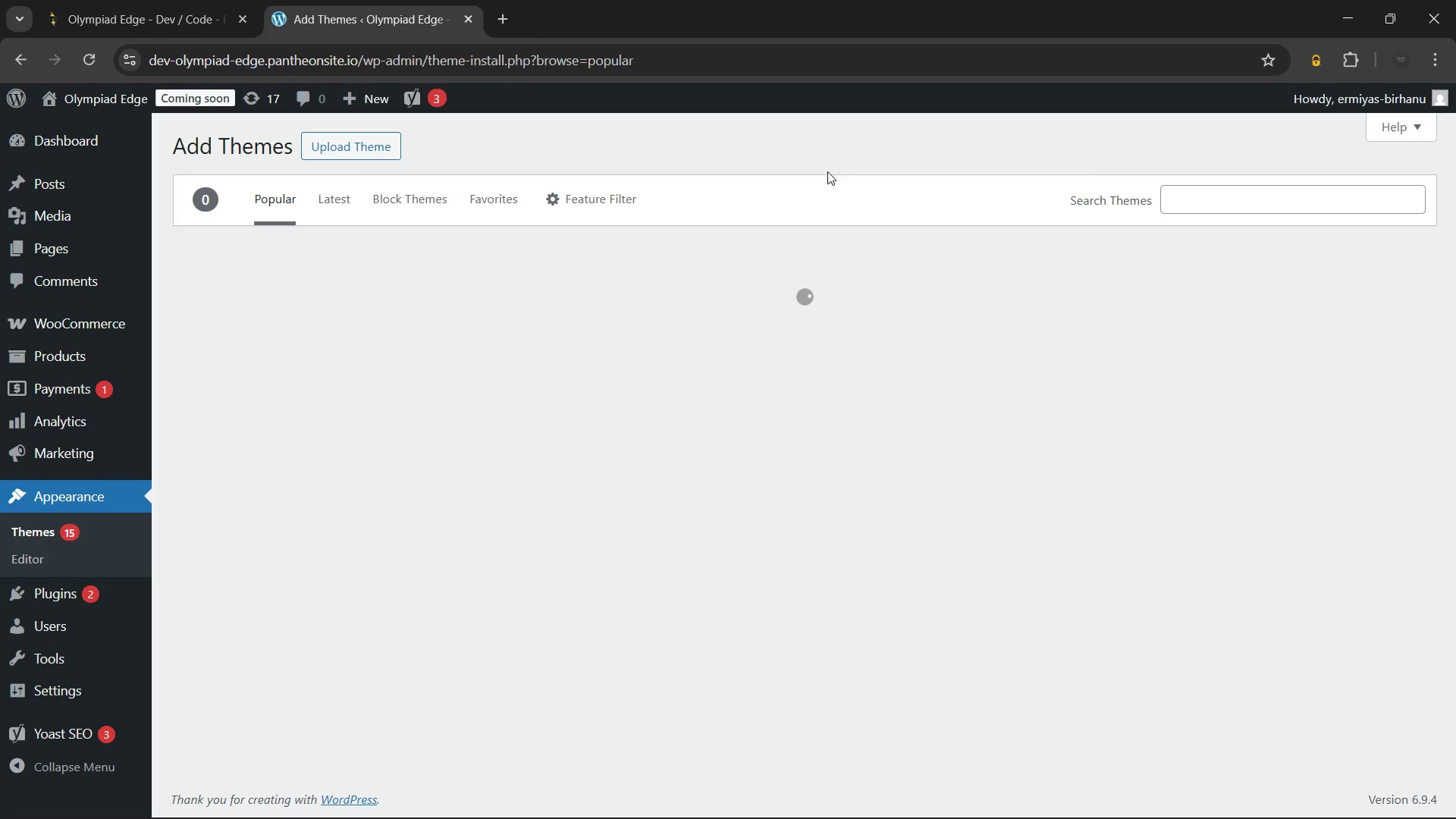 
wait(12.19)
 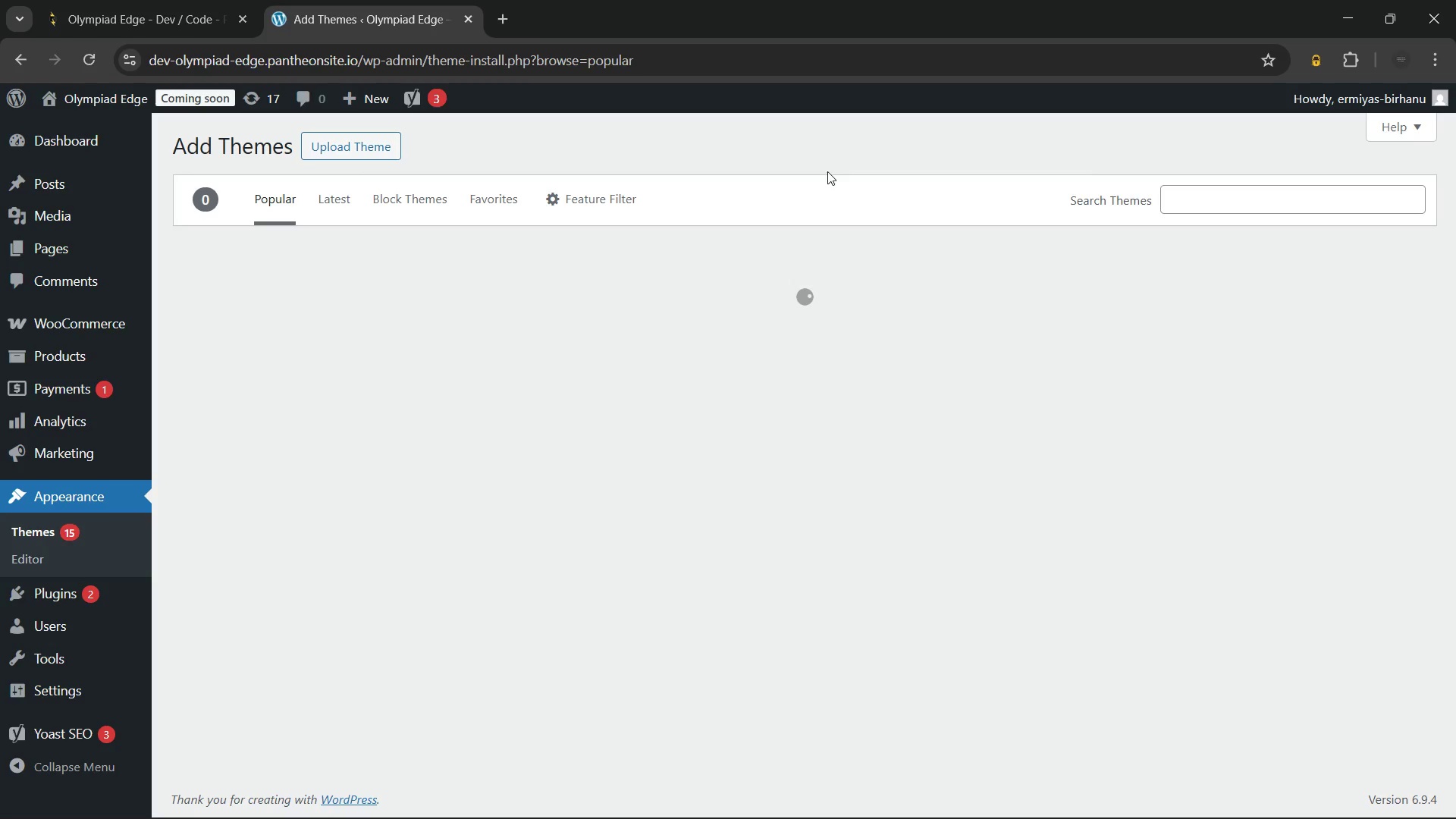 
left_click([1292, 520])
 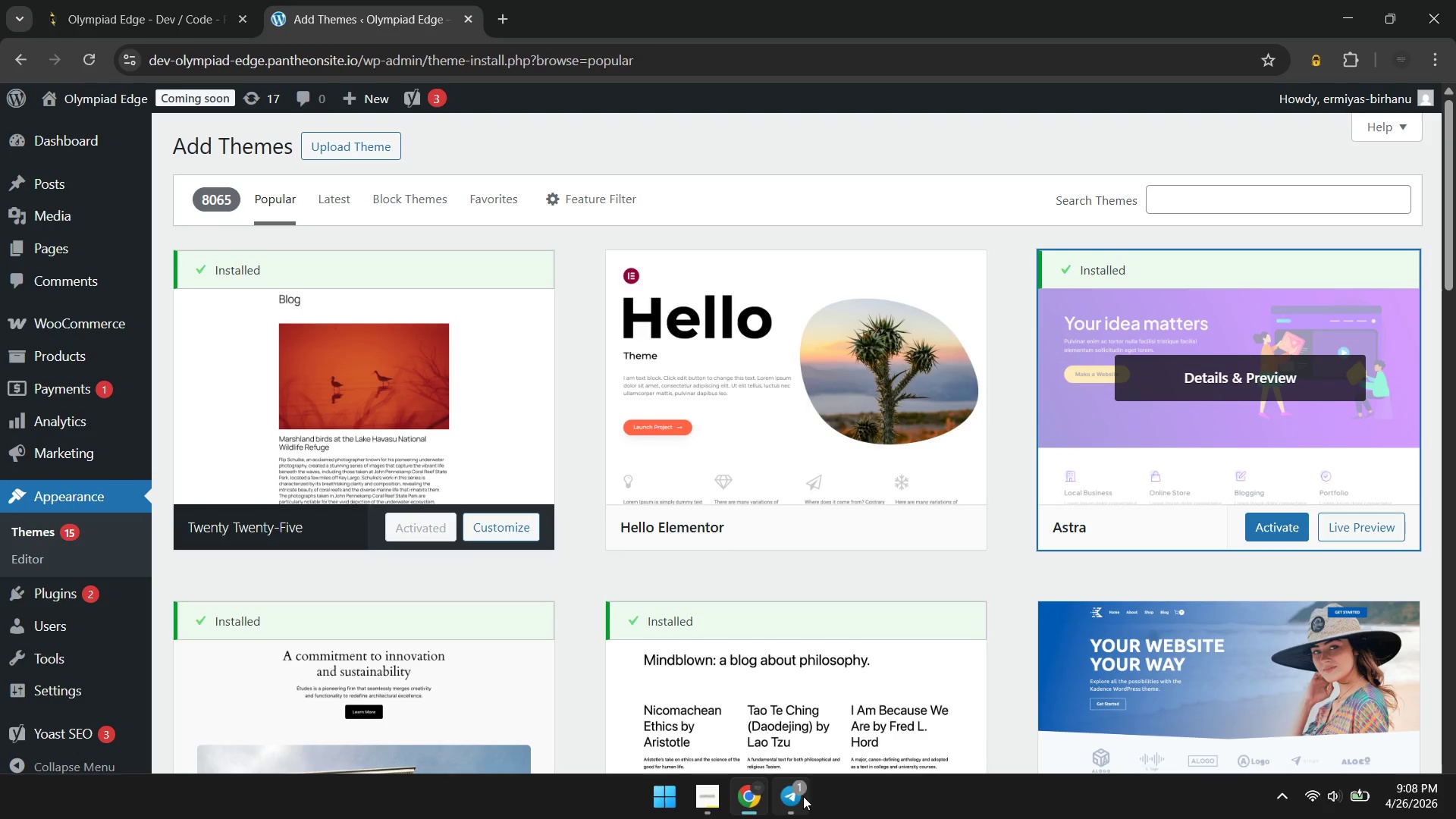 
wait(12.38)
 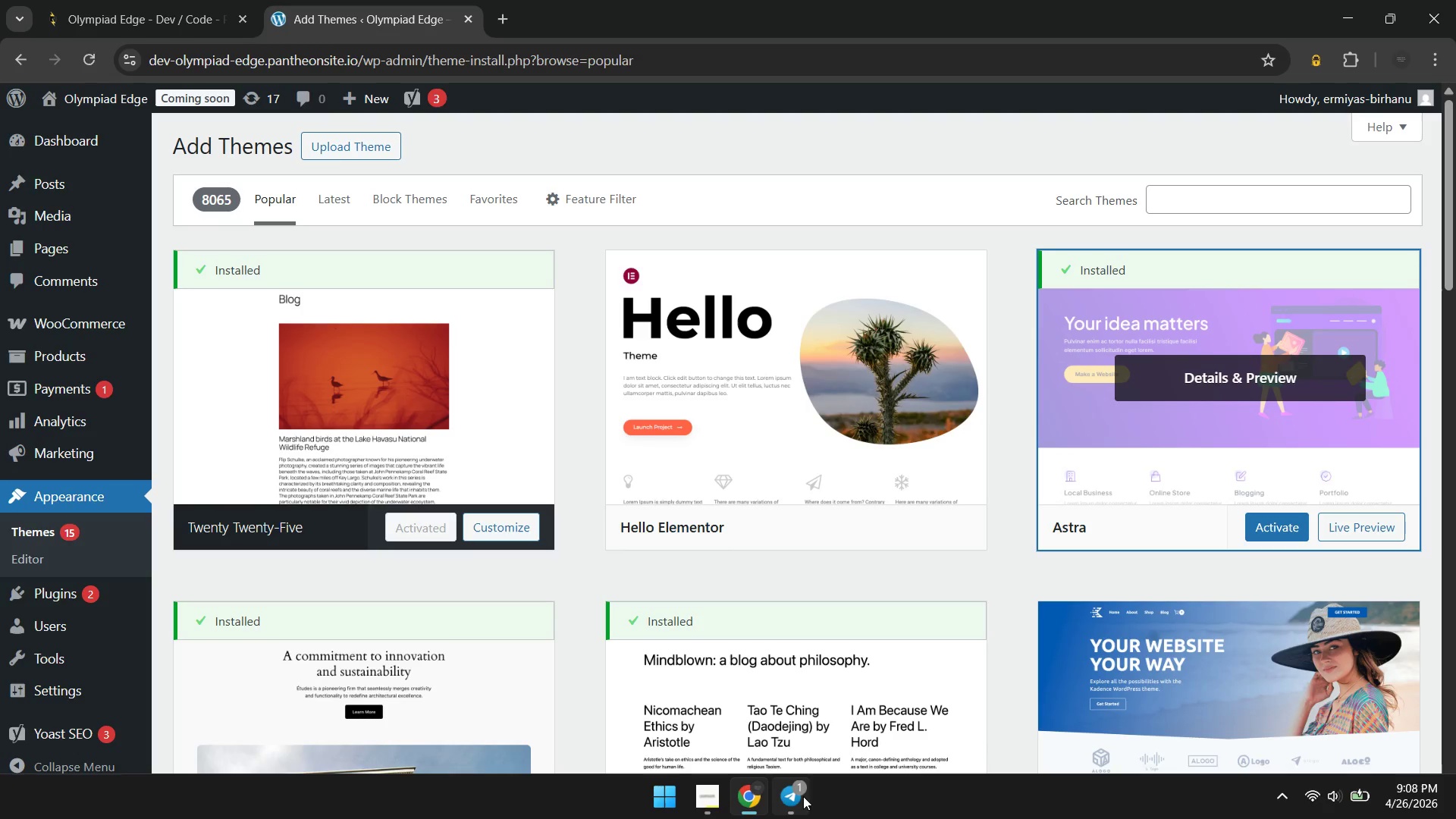 
left_click([1269, 522])
 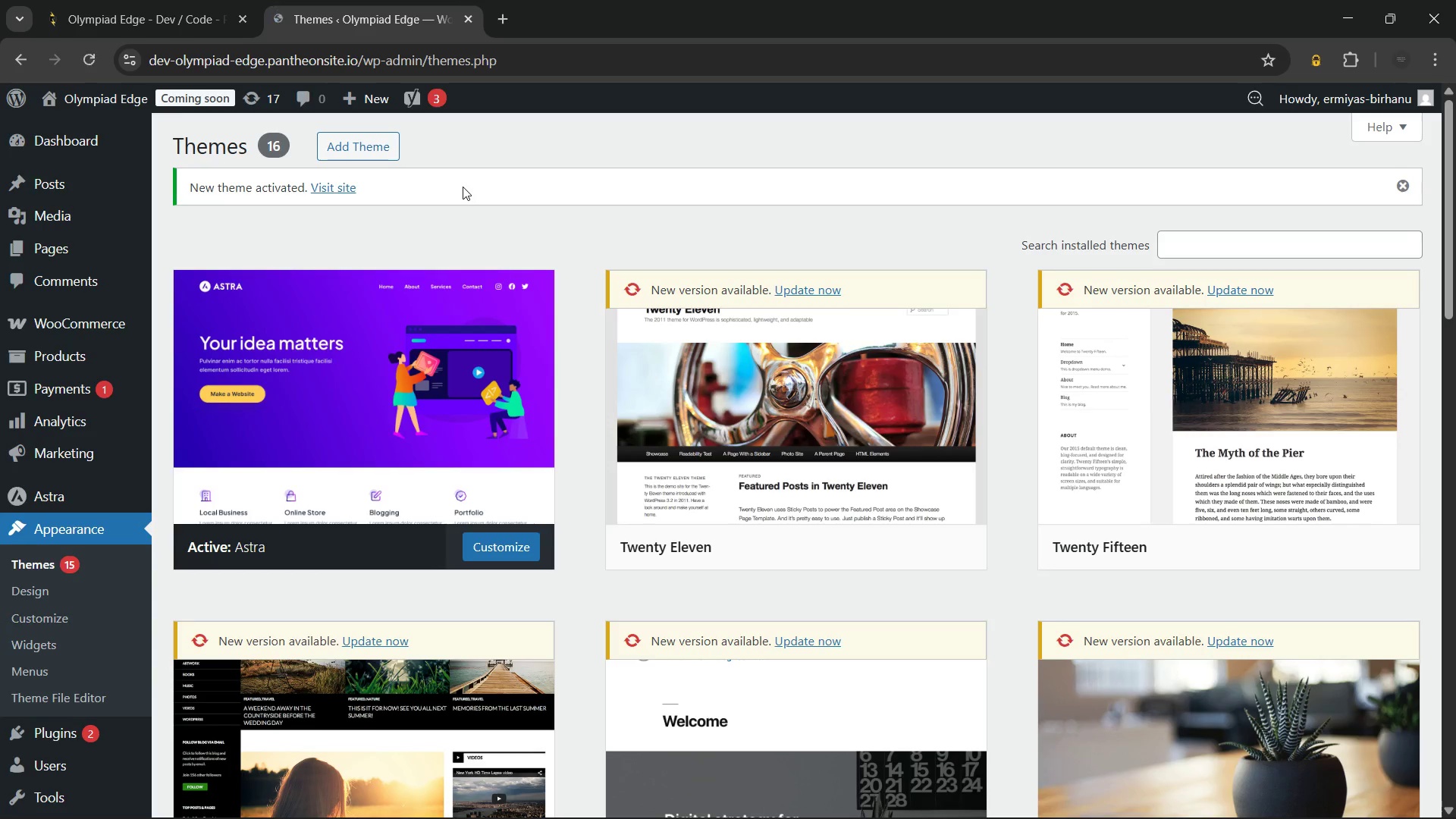 
wait(17.66)
 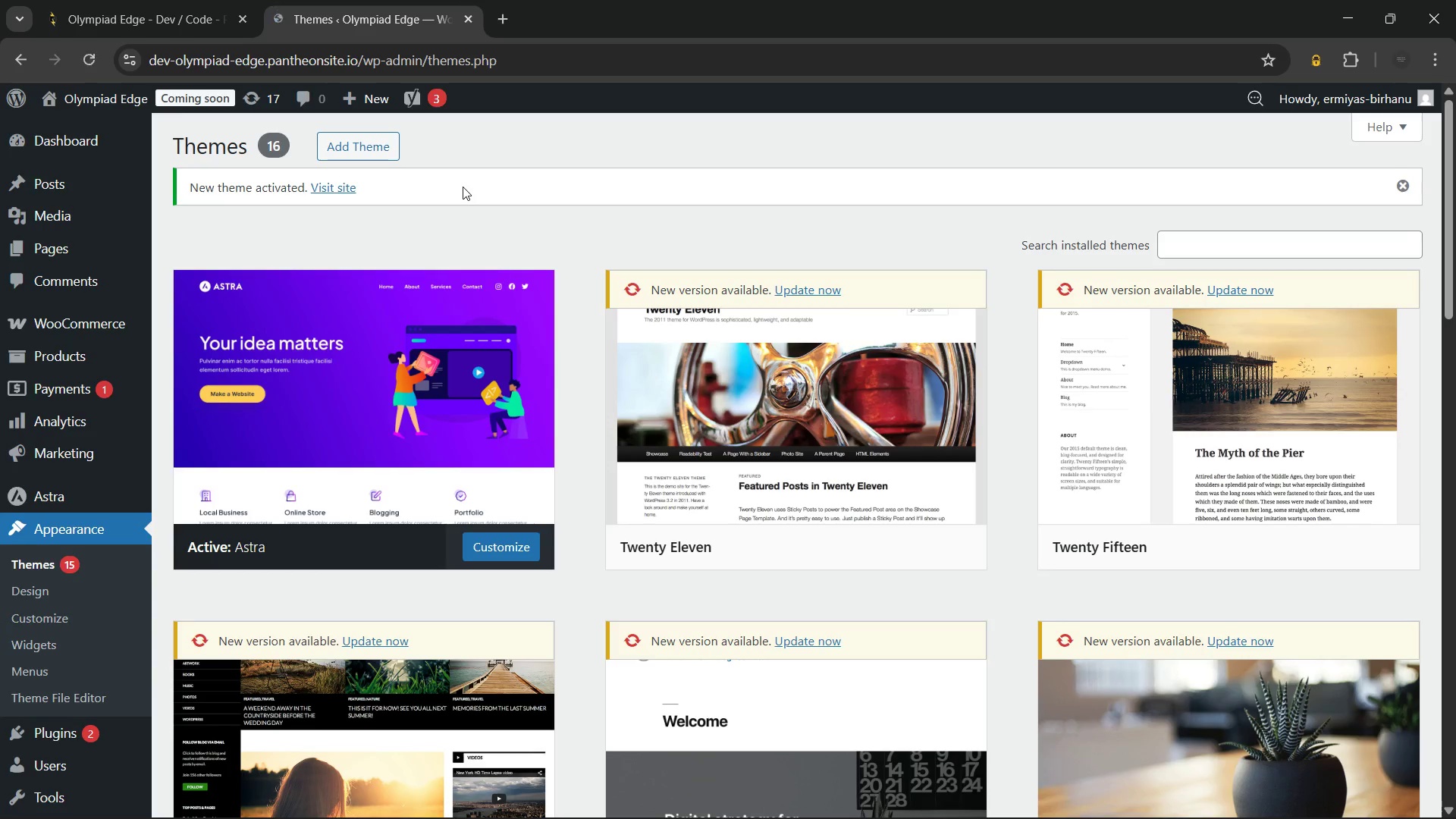 
left_click([253, 460])
 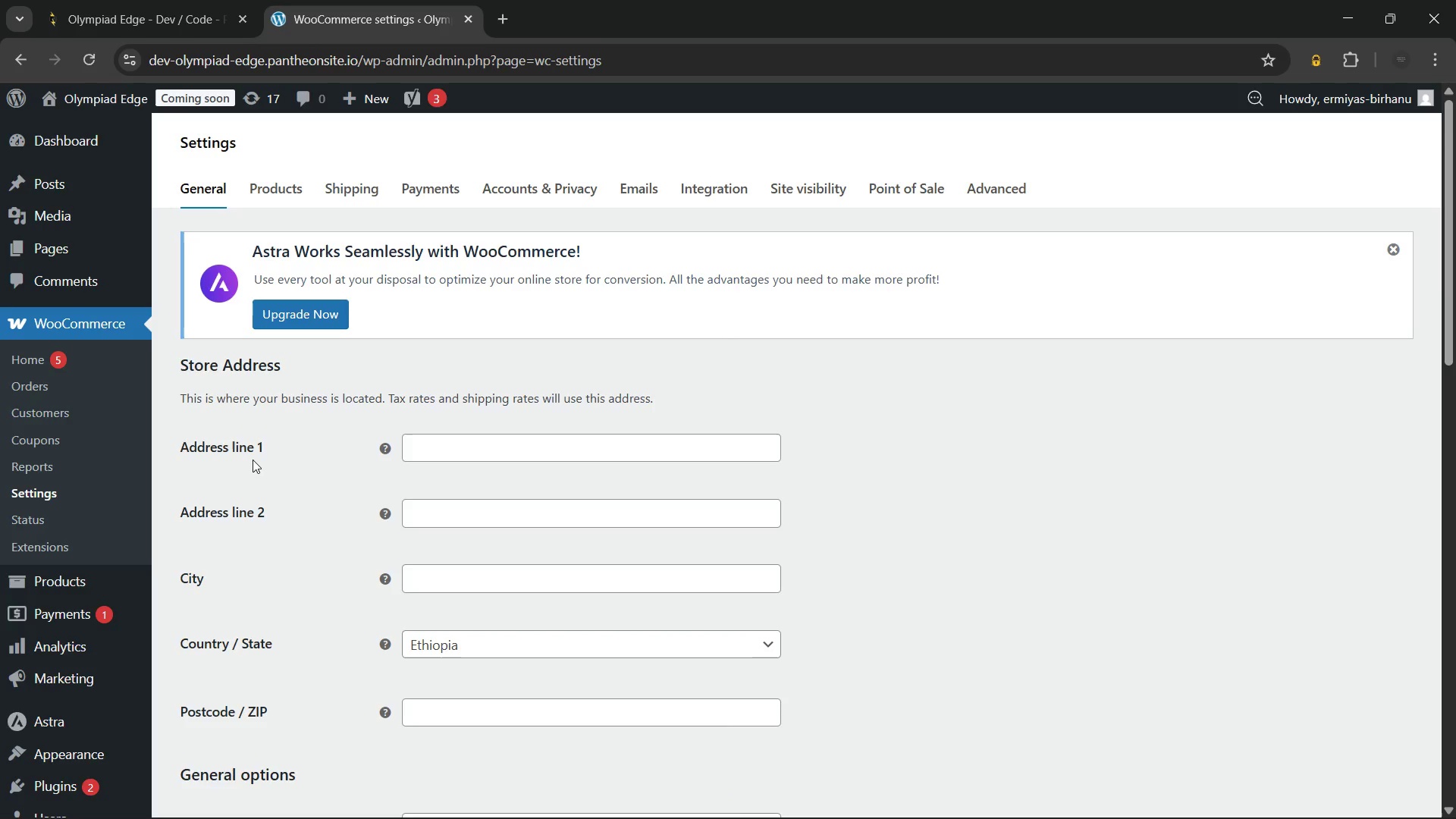 
wait(11.17)
 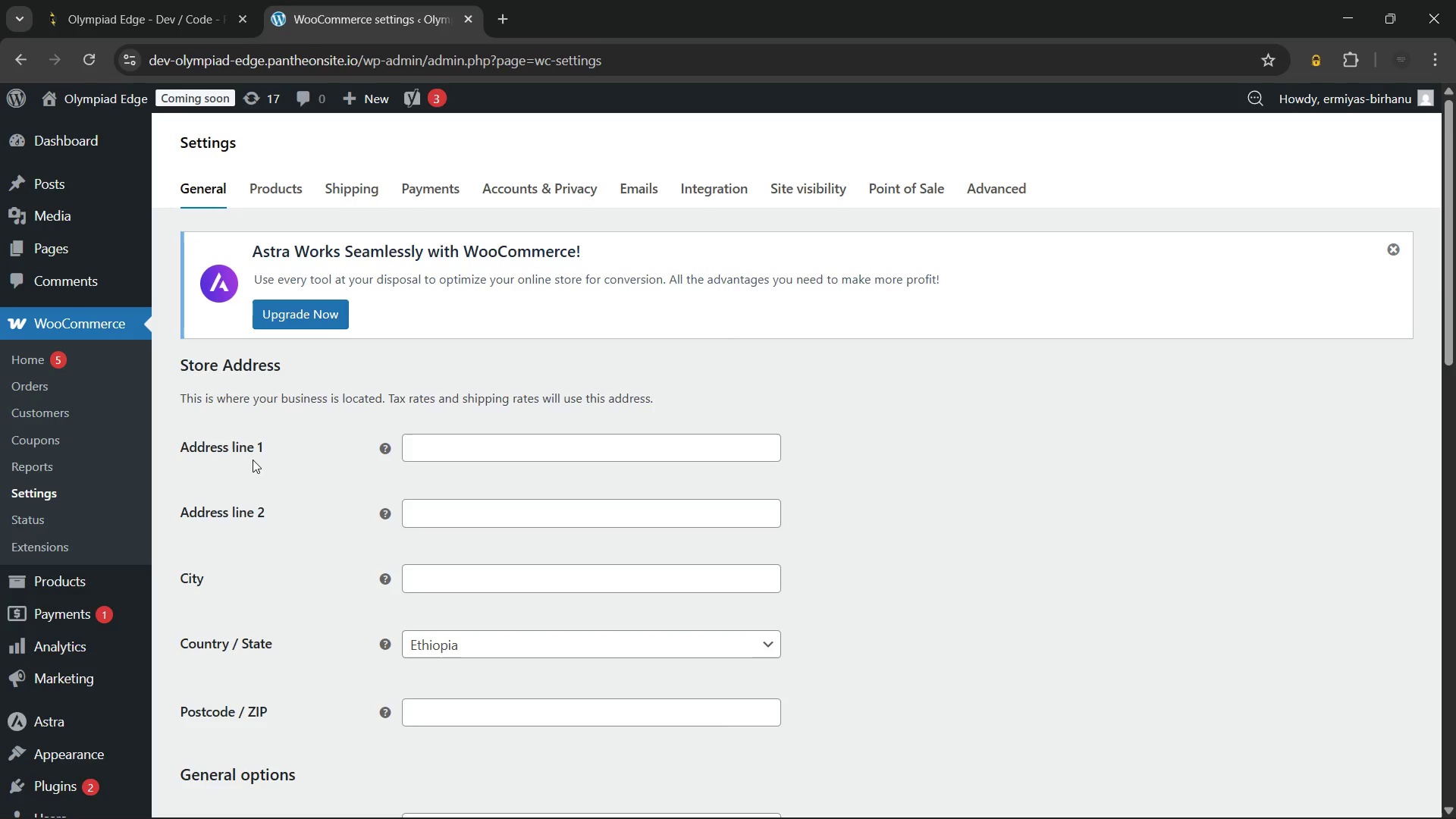 
left_click([1391, 249])
 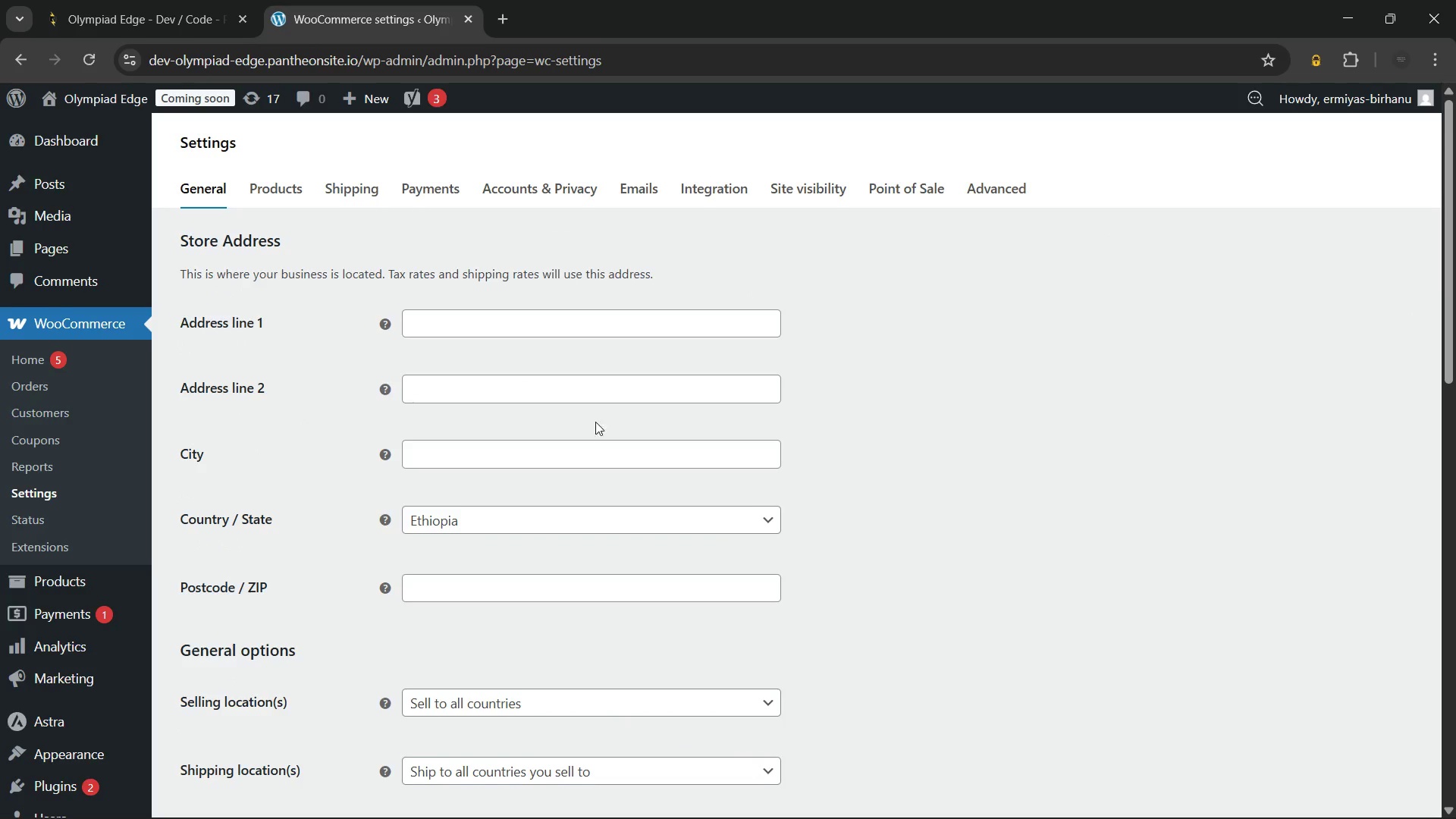 
scroll: coordinate [545, 458], scroll_direction: down, amount: 10.0
 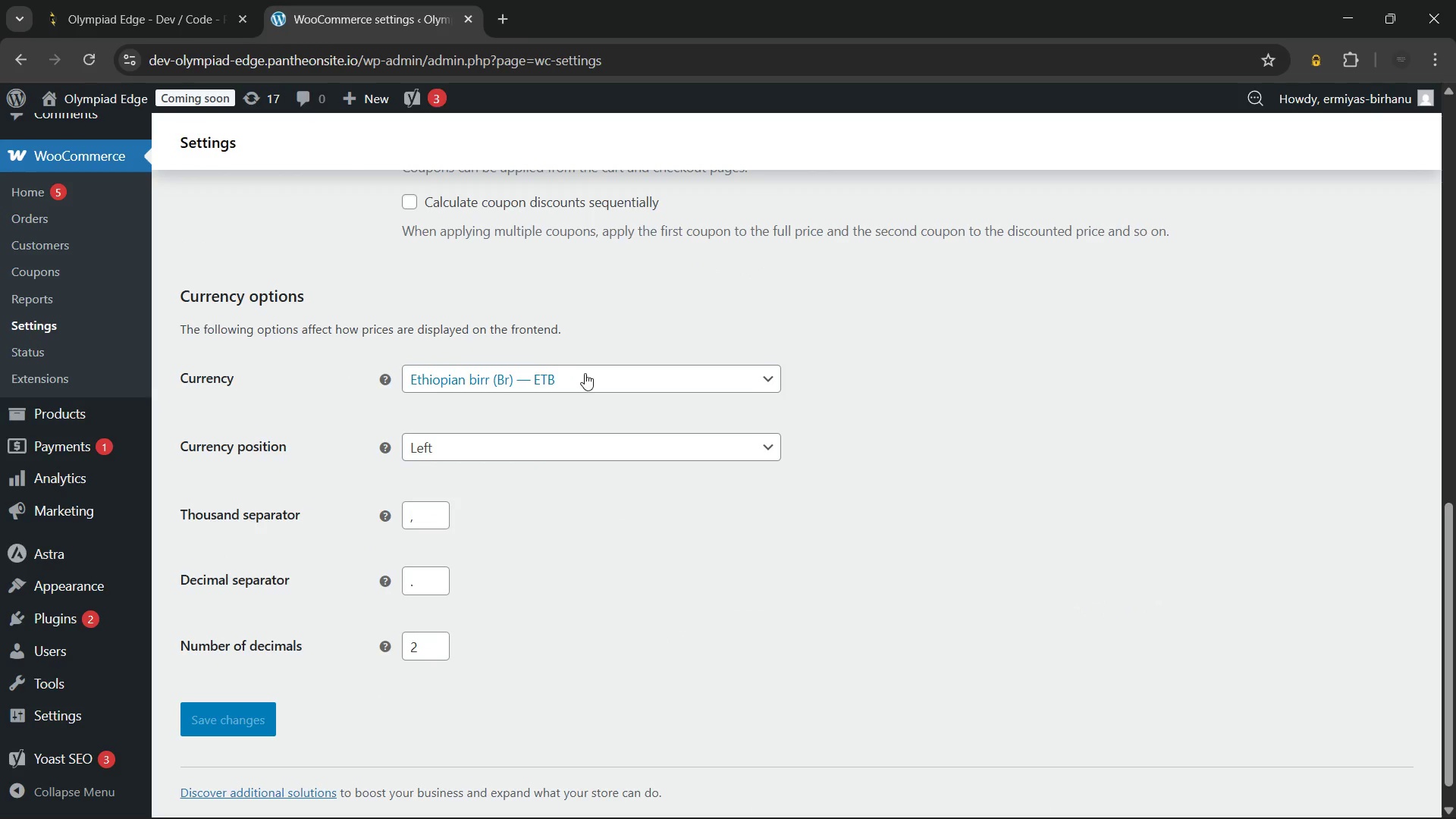 
left_click([586, 372])
 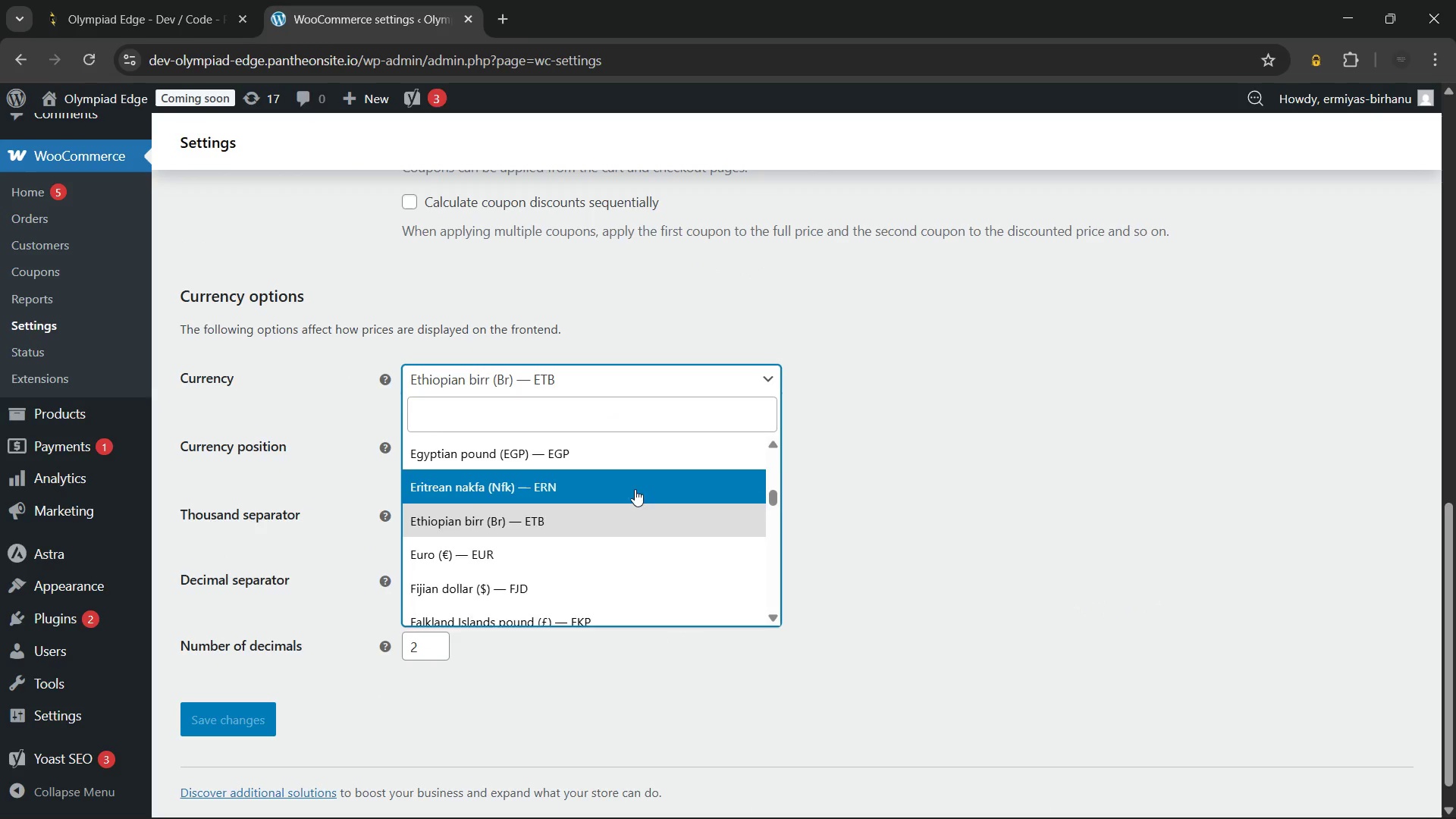 
scroll: coordinate [635, 489], scroll_direction: down, amount: 39.0
 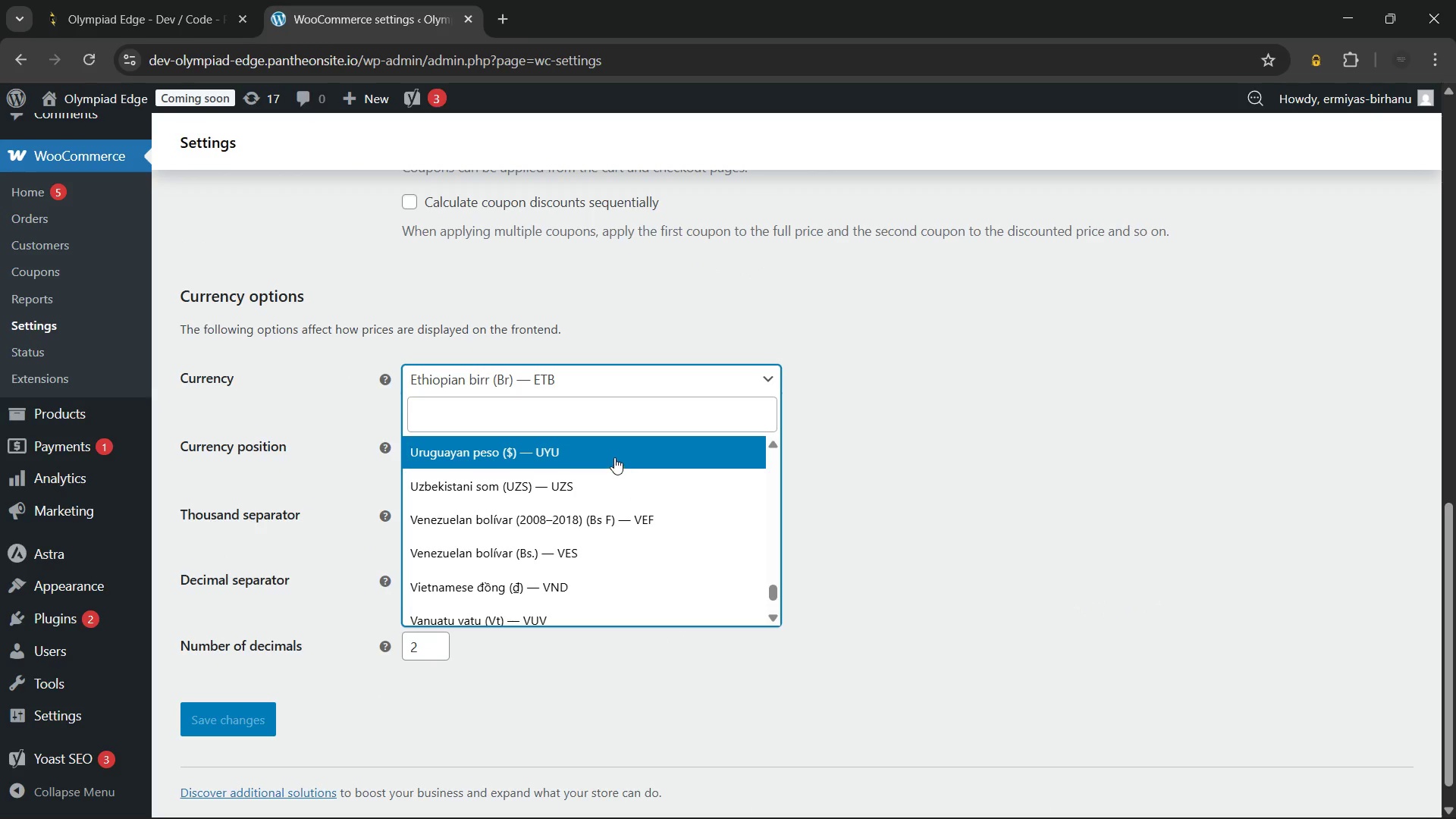 
scroll: coordinate [613, 457], scroll_direction: up, amount: 1.0
 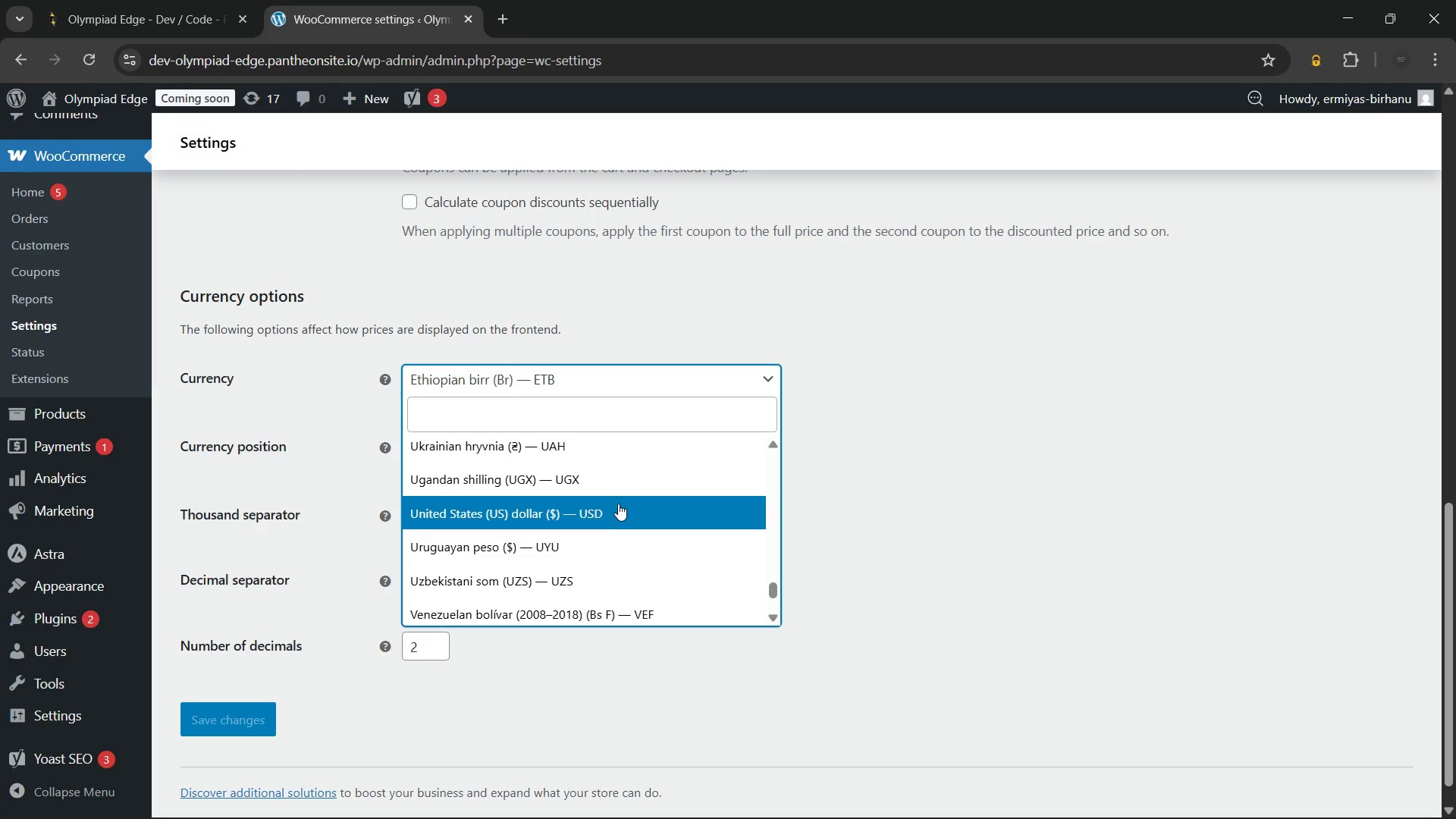 
left_click([618, 502])
 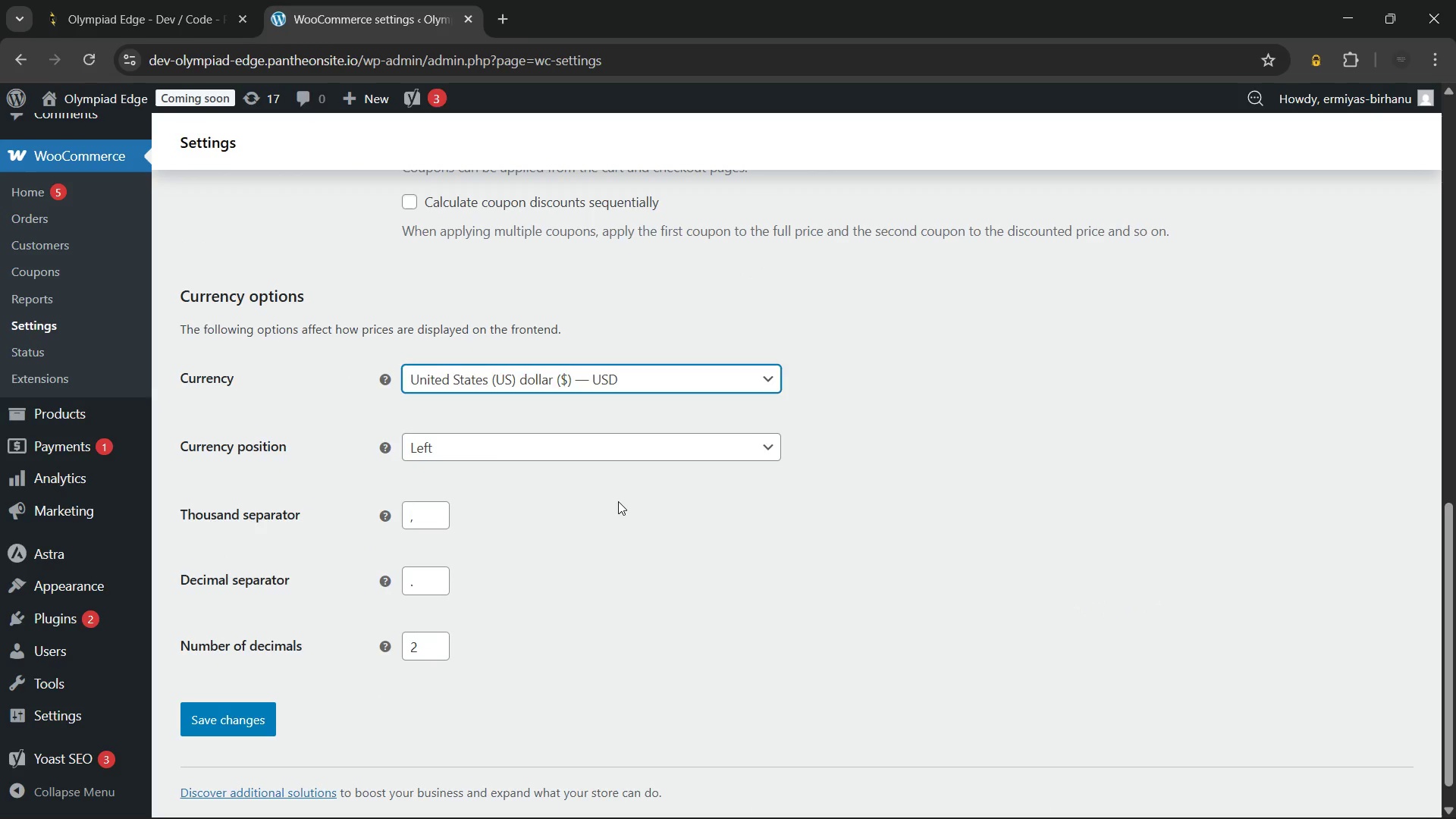 
left_click([618, 501])
 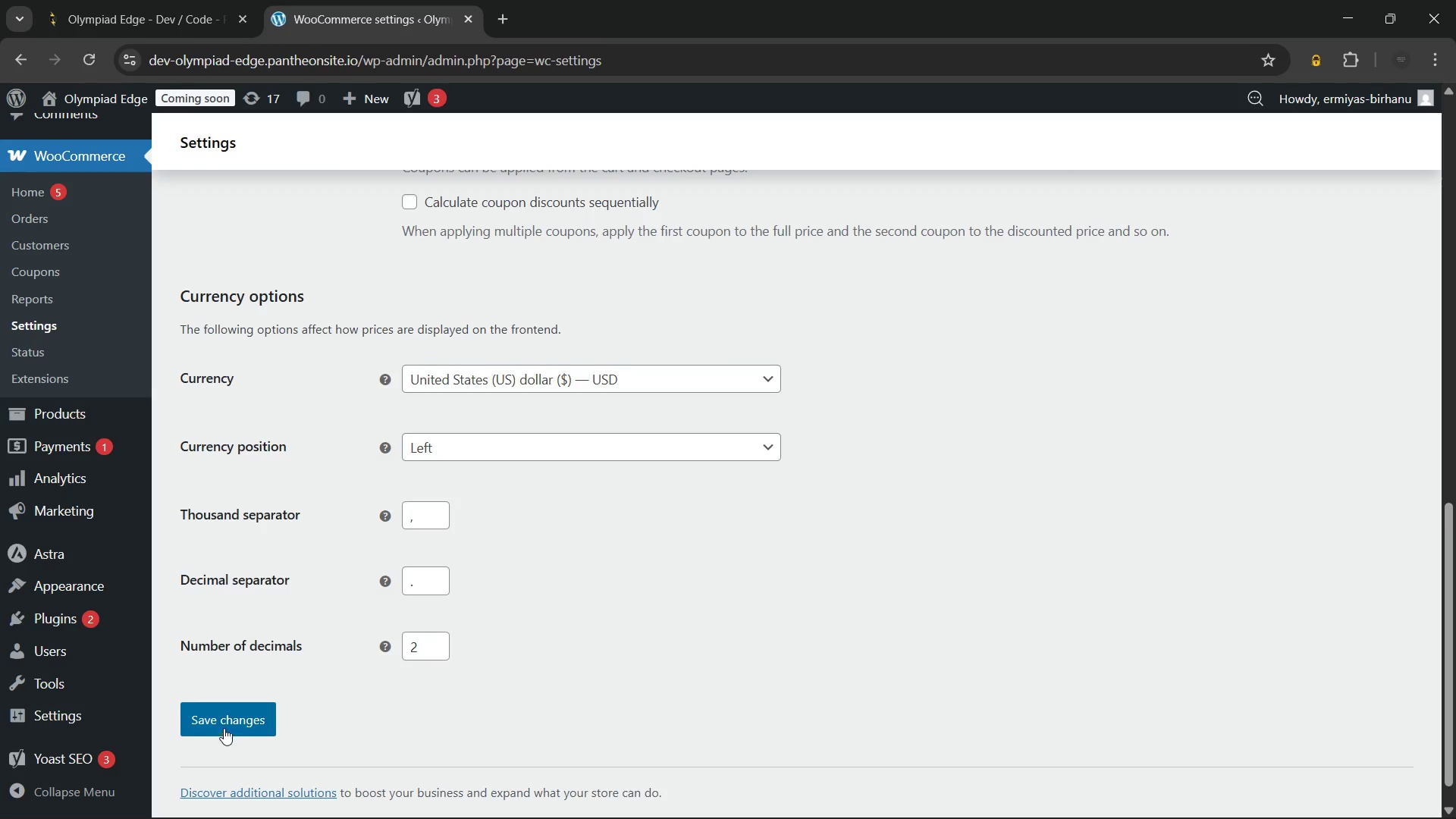 
left_click([226, 717])
 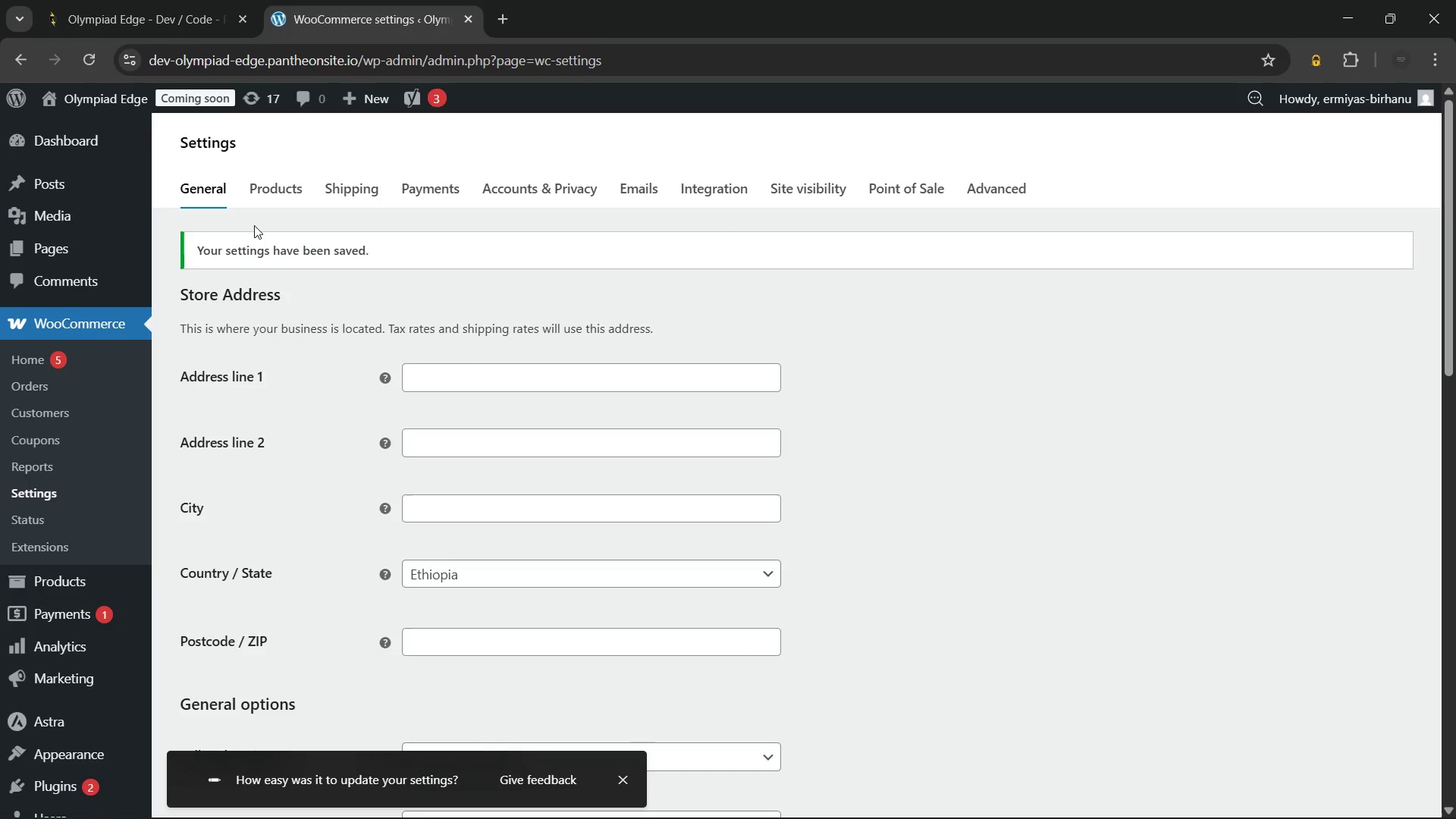 
wait(13.72)
 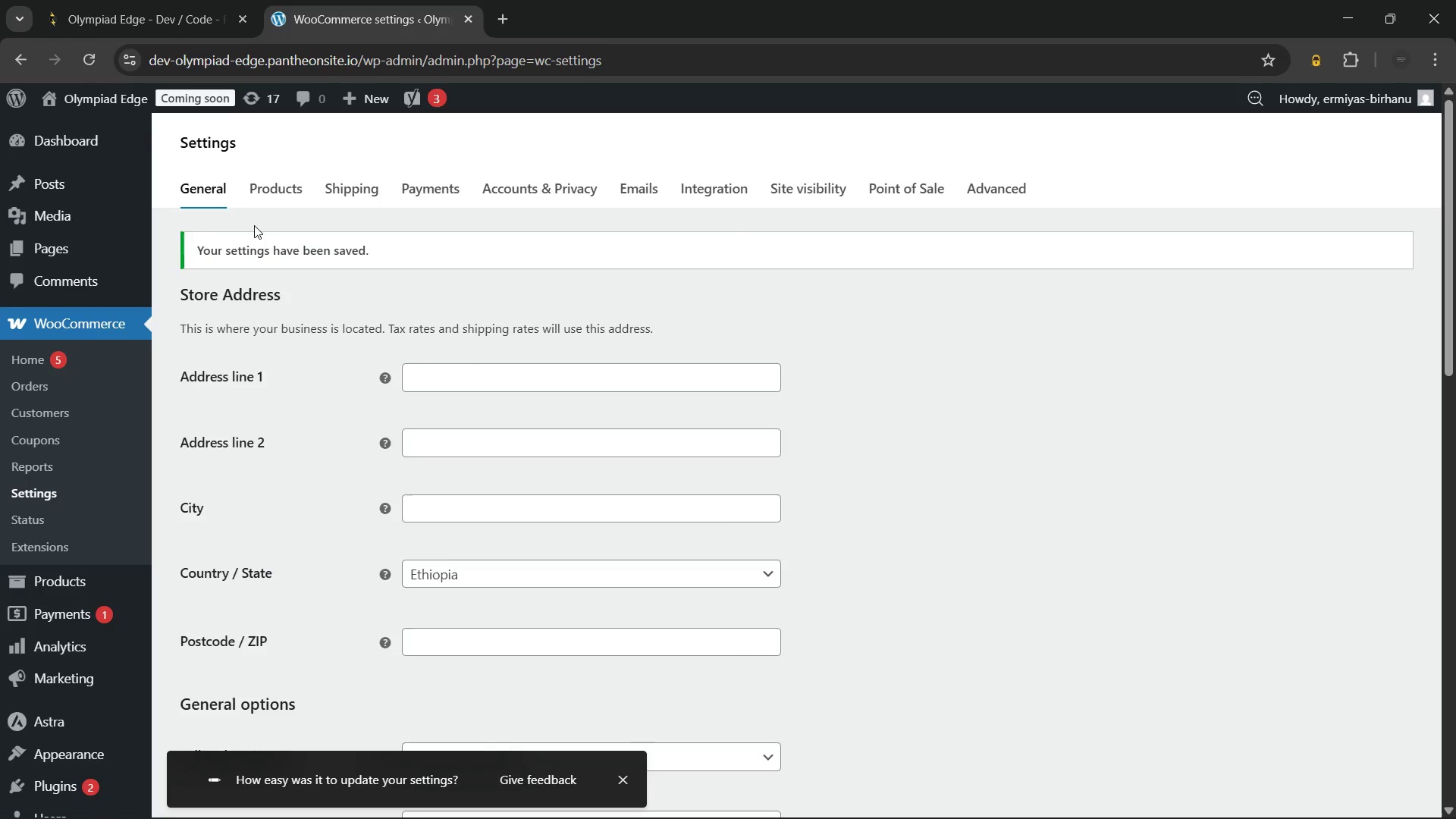 
left_click([816, 186])
 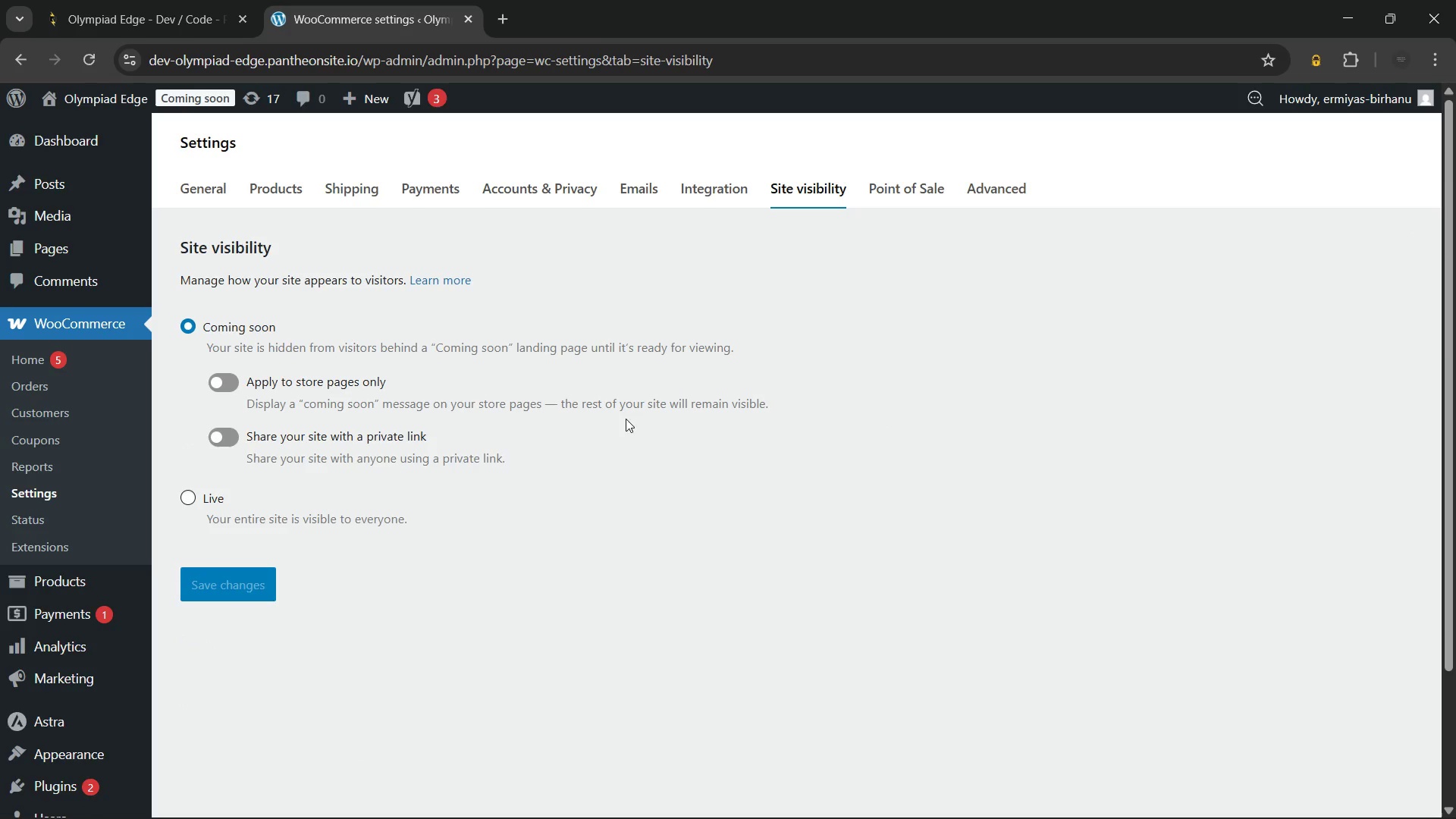 
wait(5.08)
 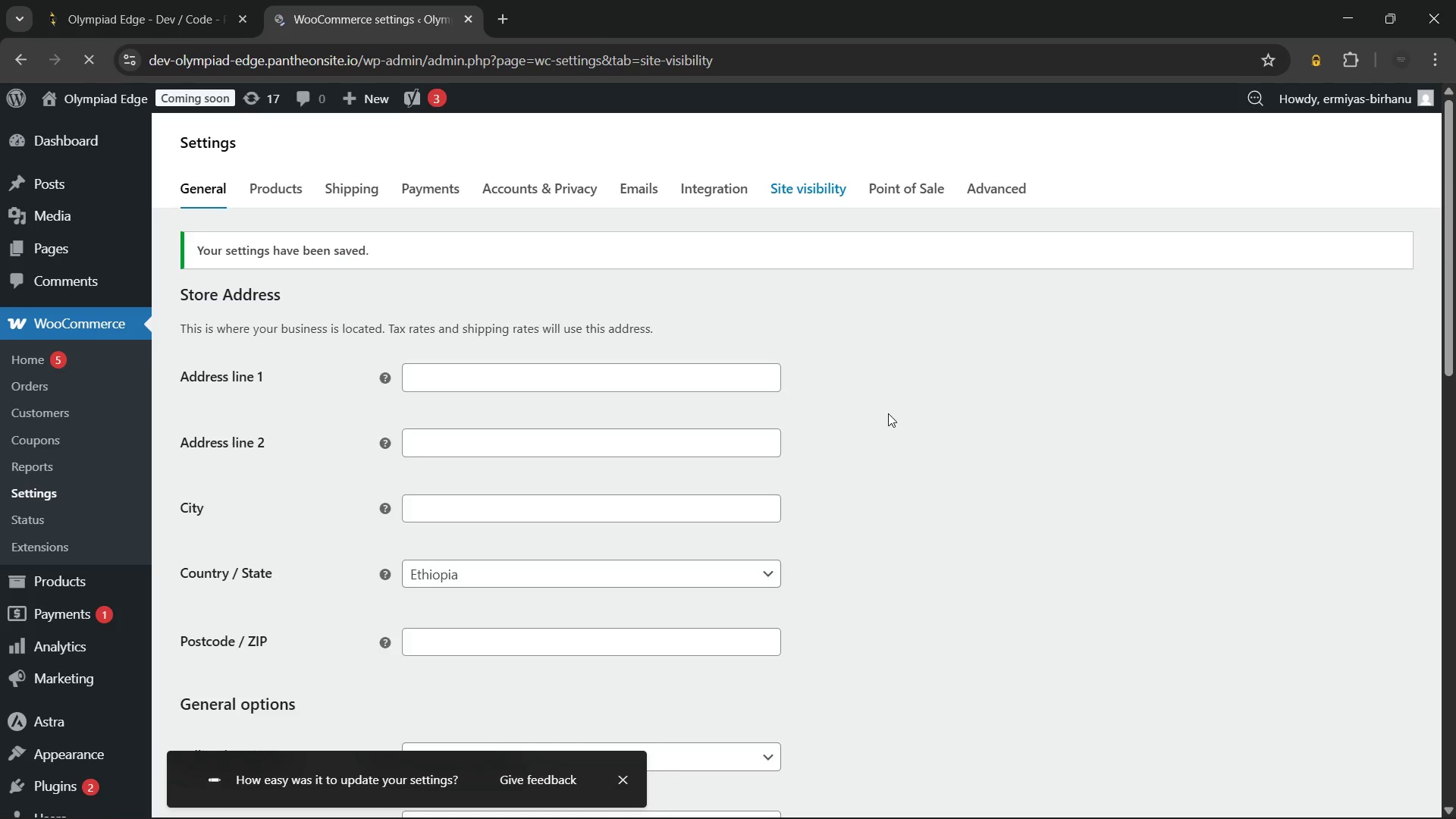 
left_click([188, 495])
 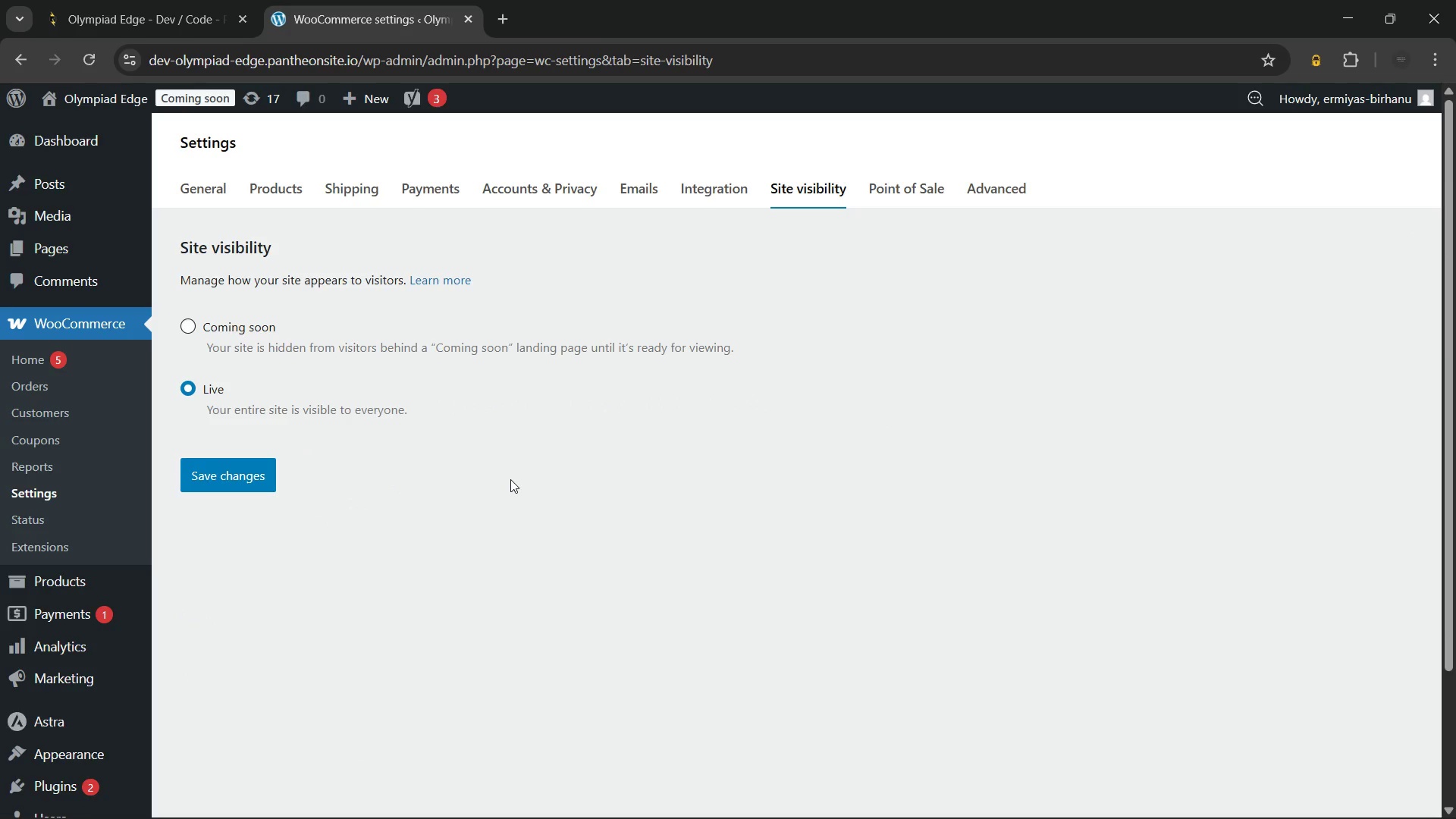 
left_click([510, 479])
 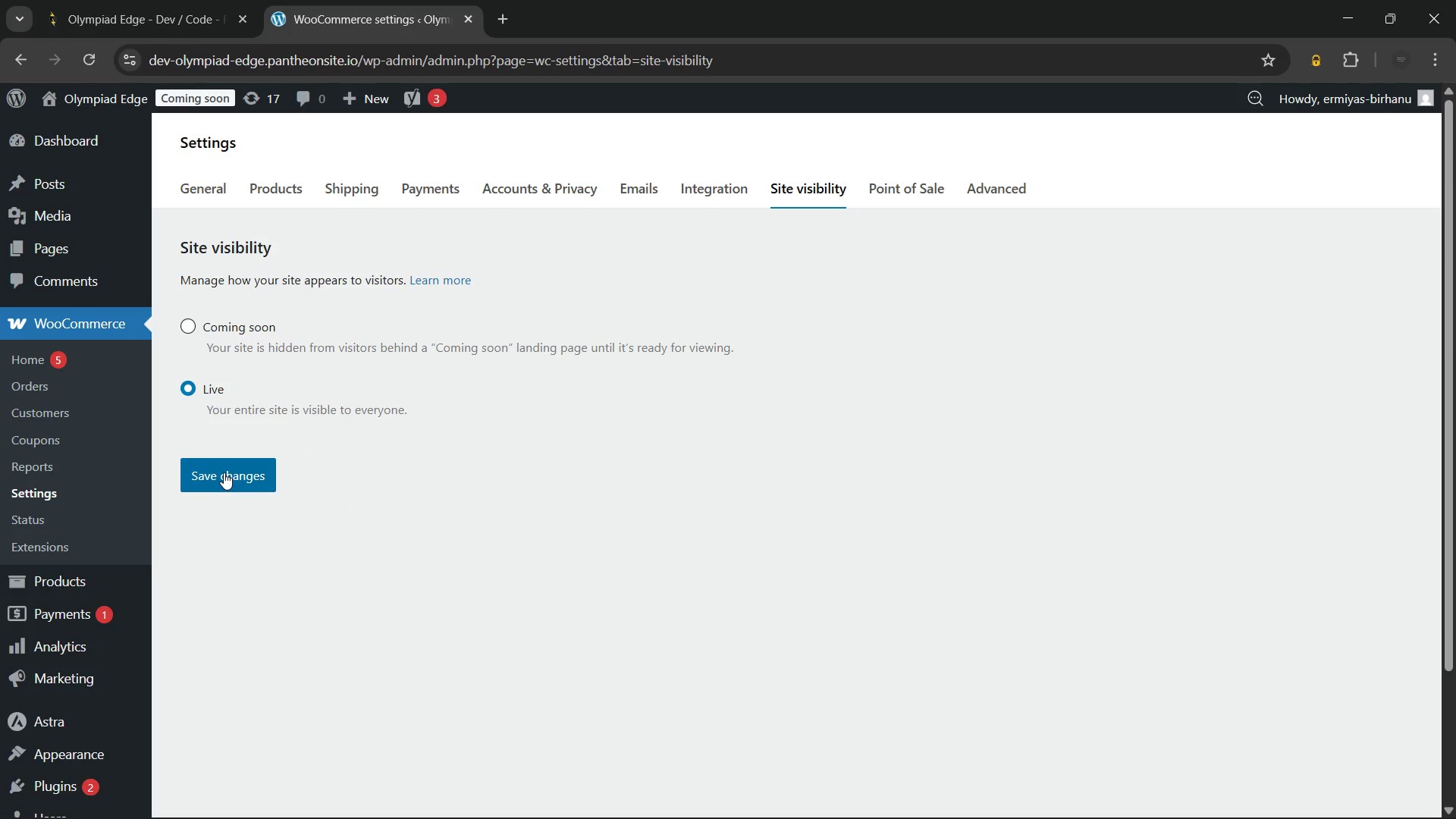 
left_click([224, 472])
 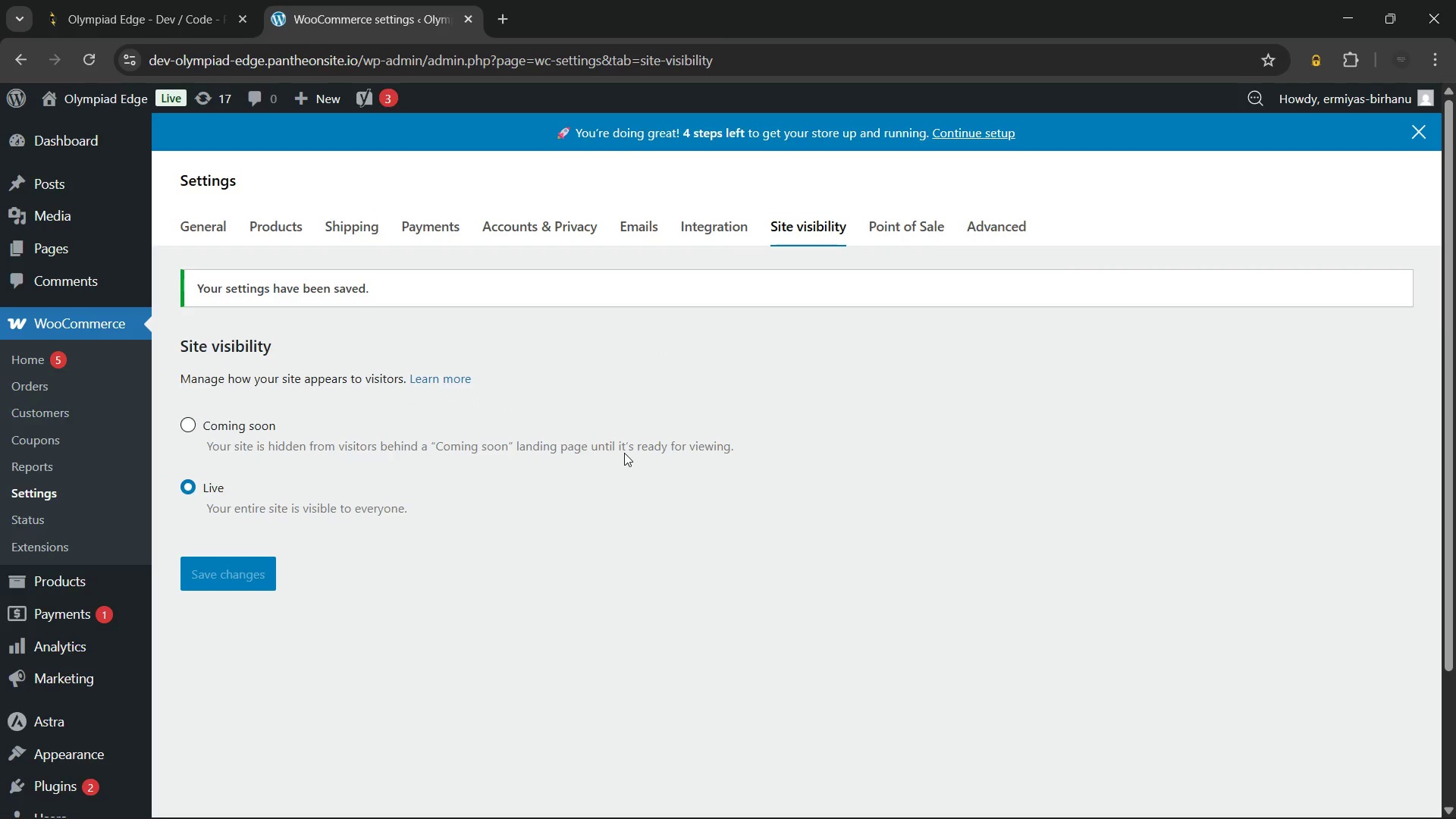 
wait(7.58)
 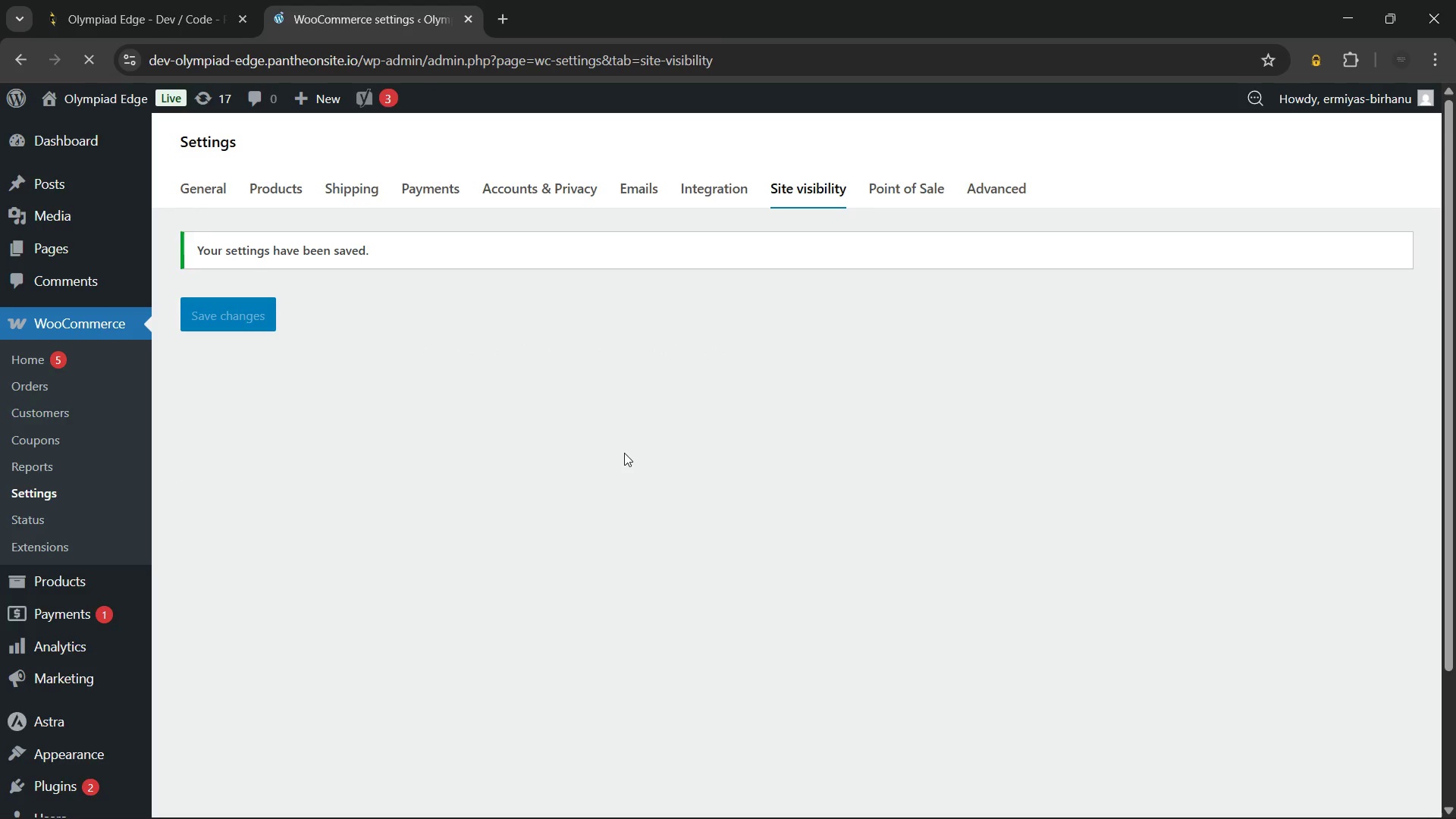 
left_click([431, 222])
 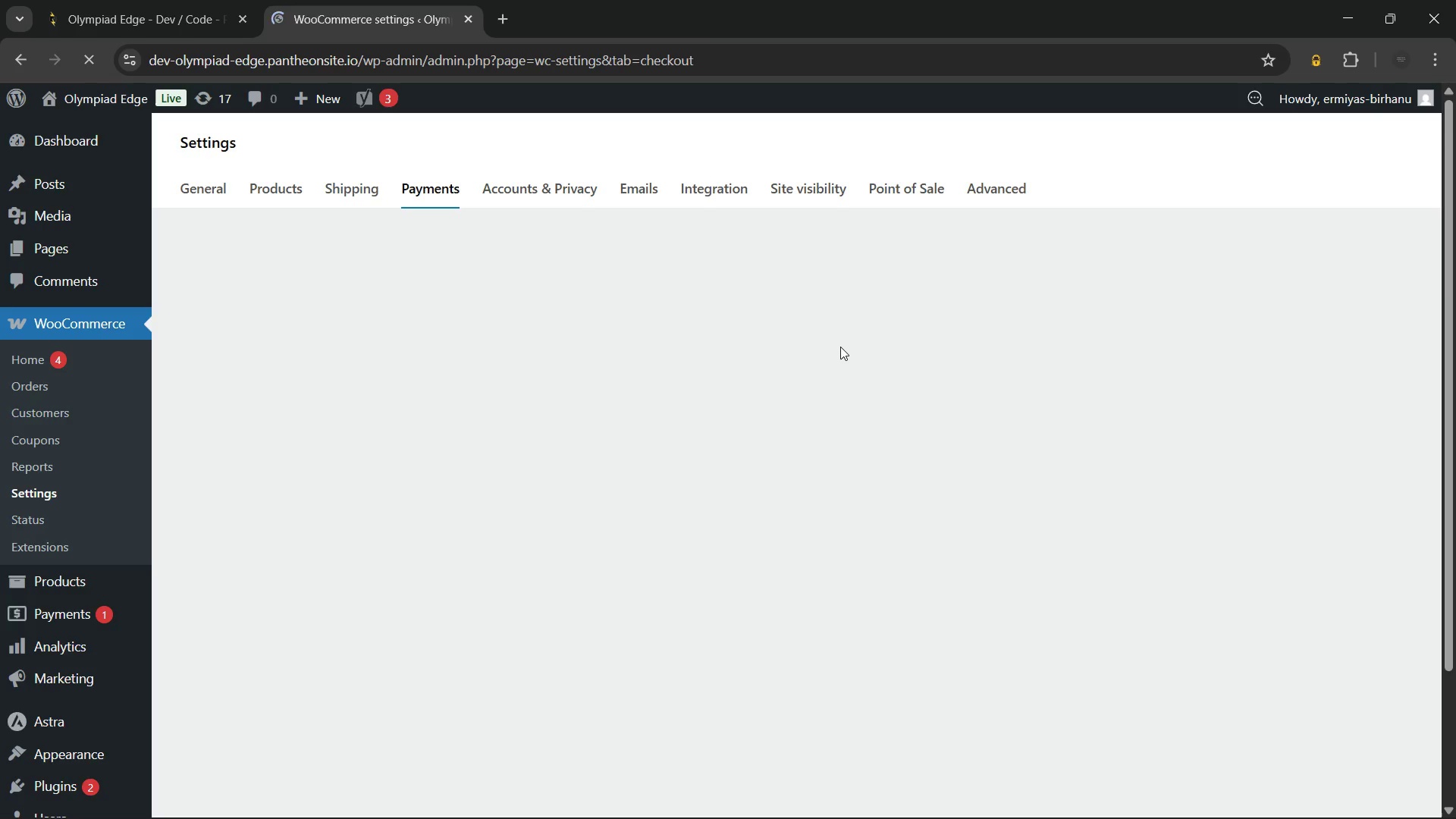 
wait(10.03)
 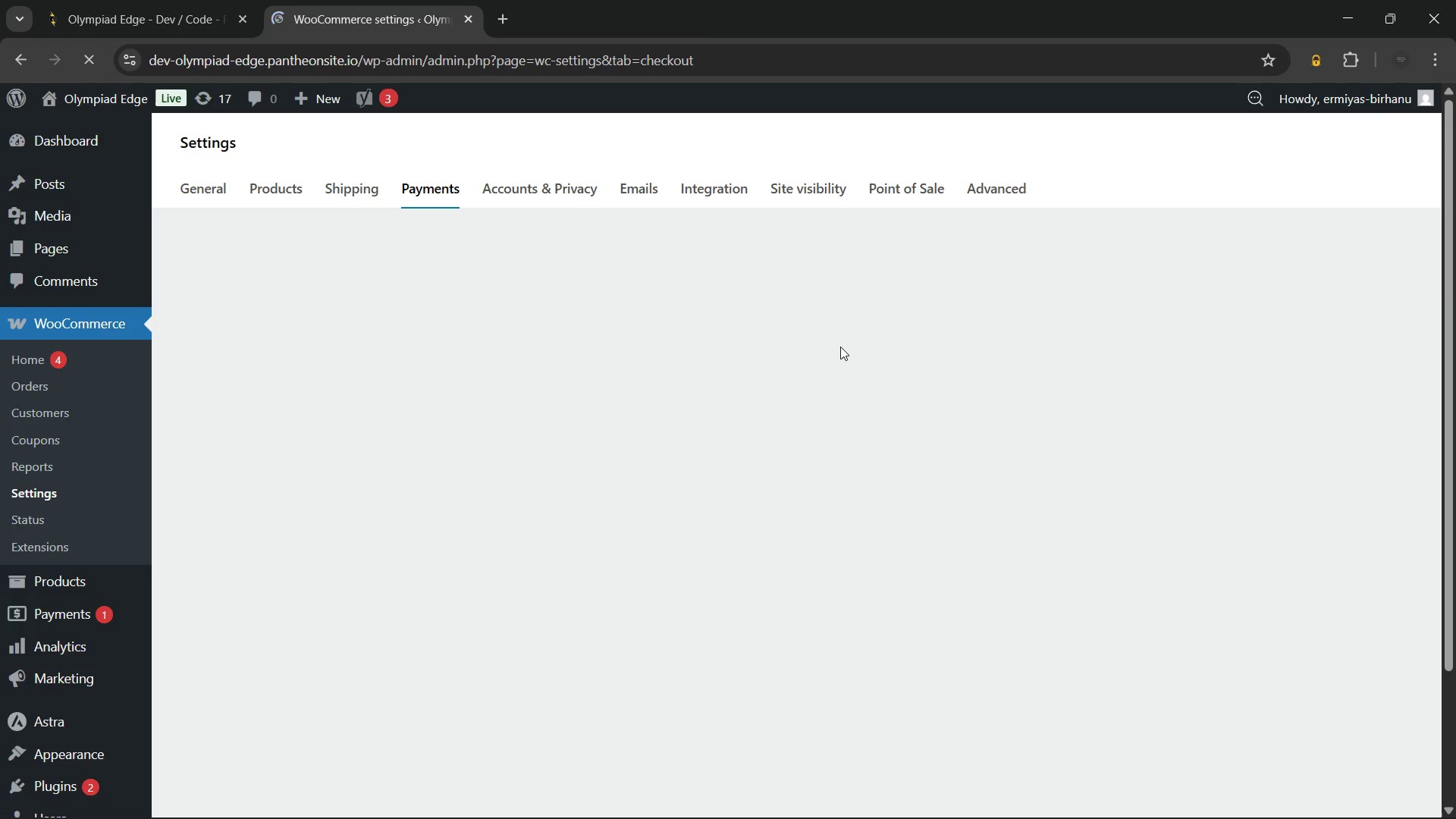 
left_click([1379, 431])
 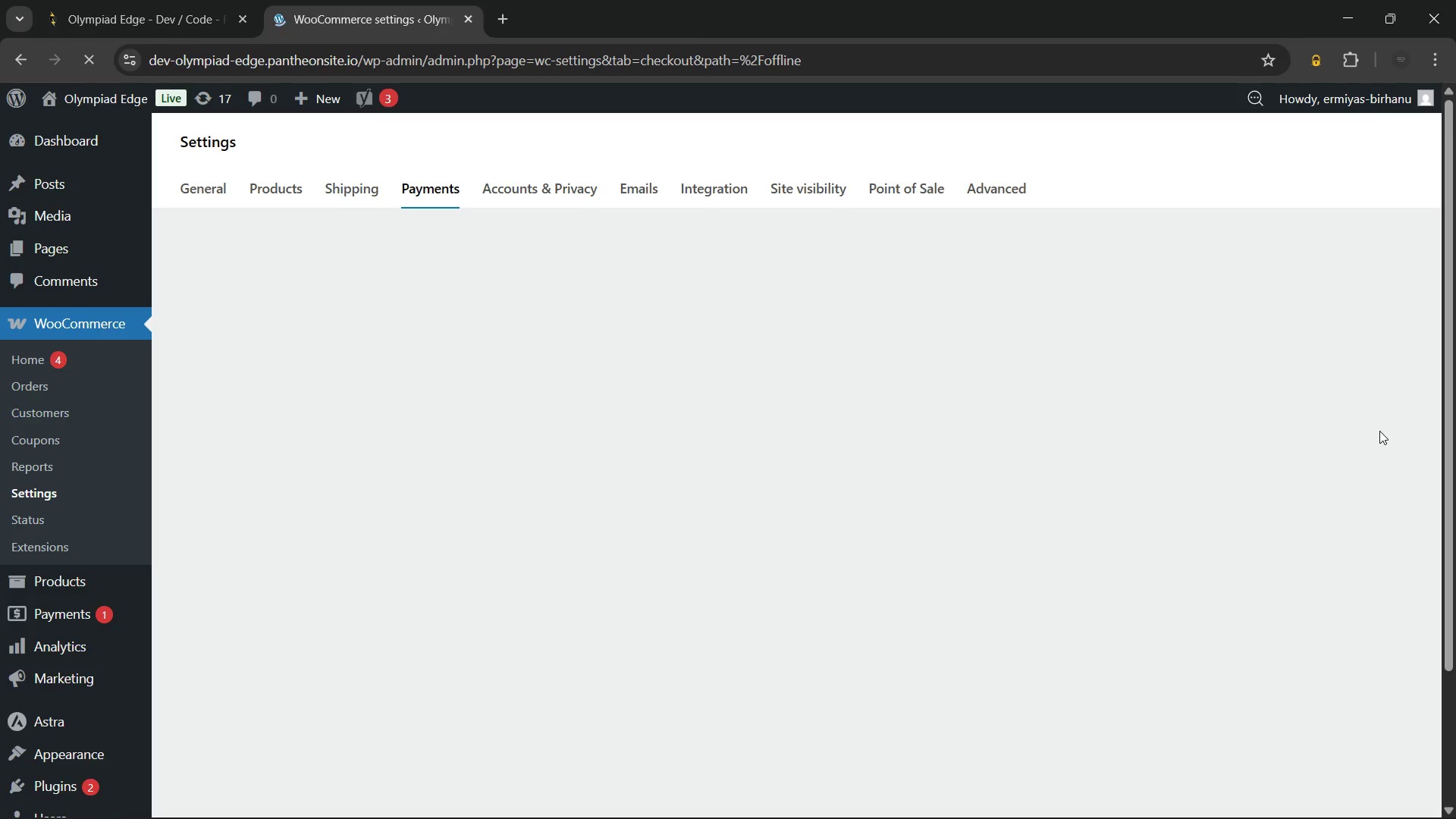 
wait(8.09)
 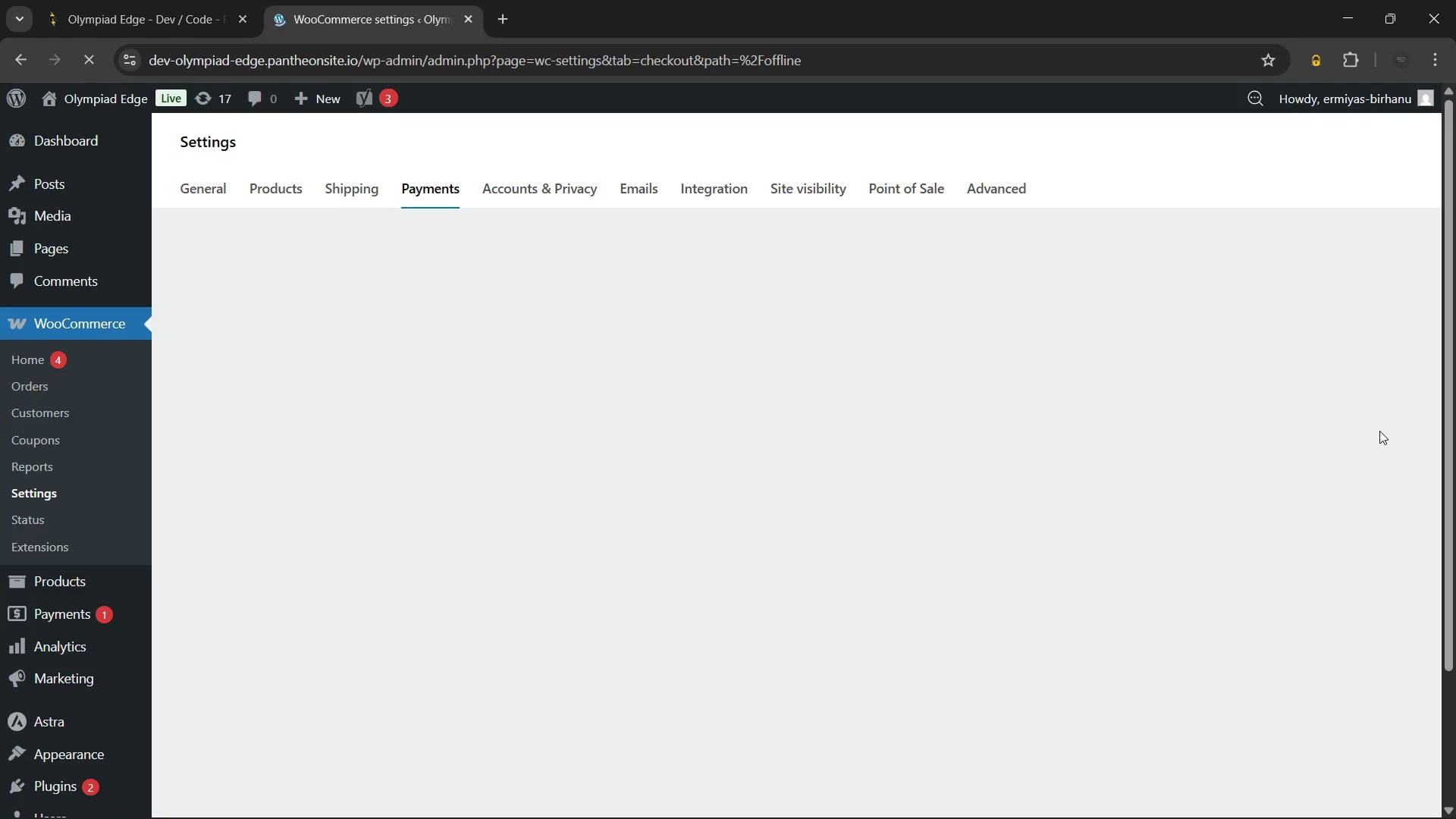 
left_click([1355, 421])
 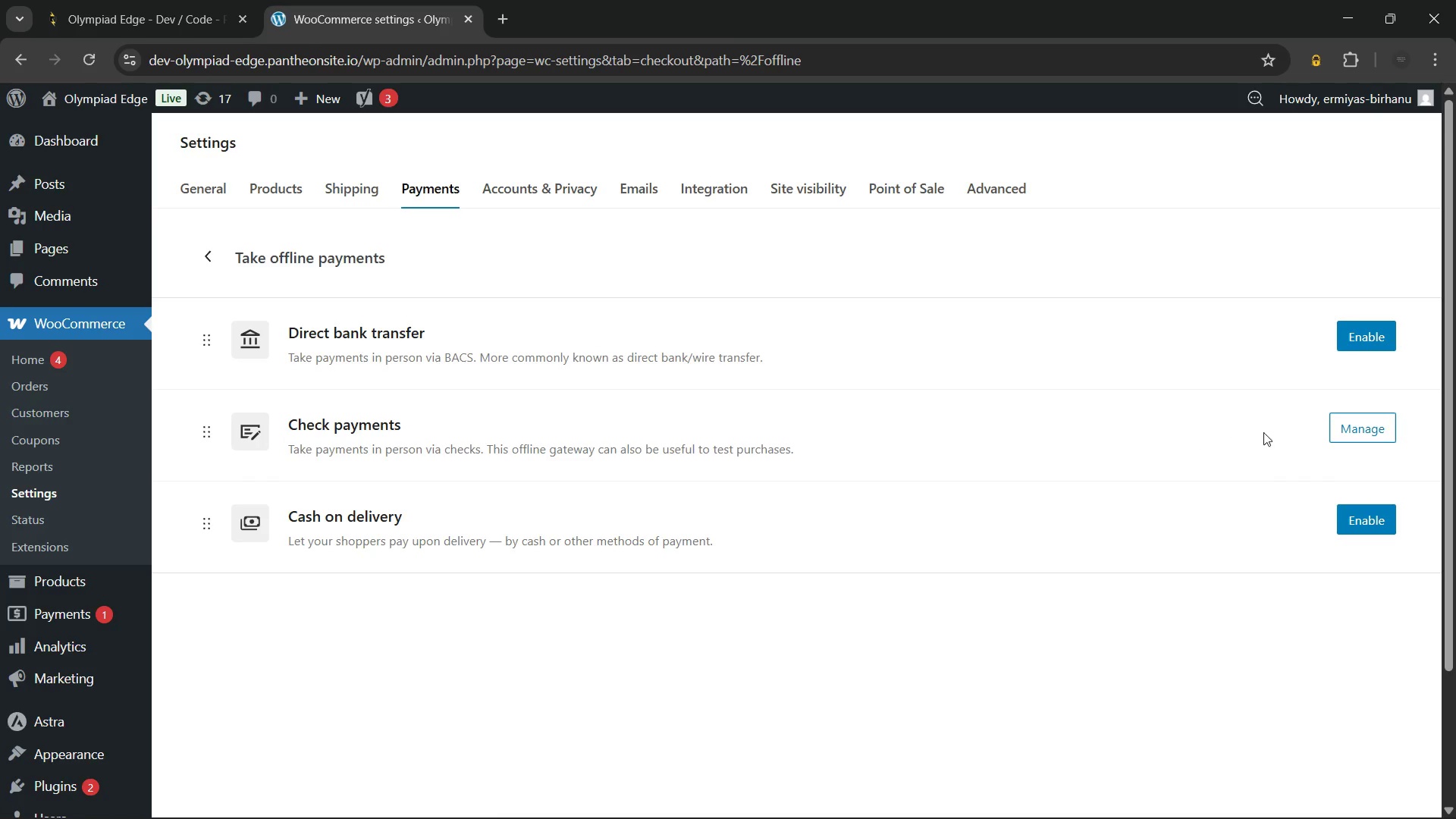 
left_click([1357, 421])
 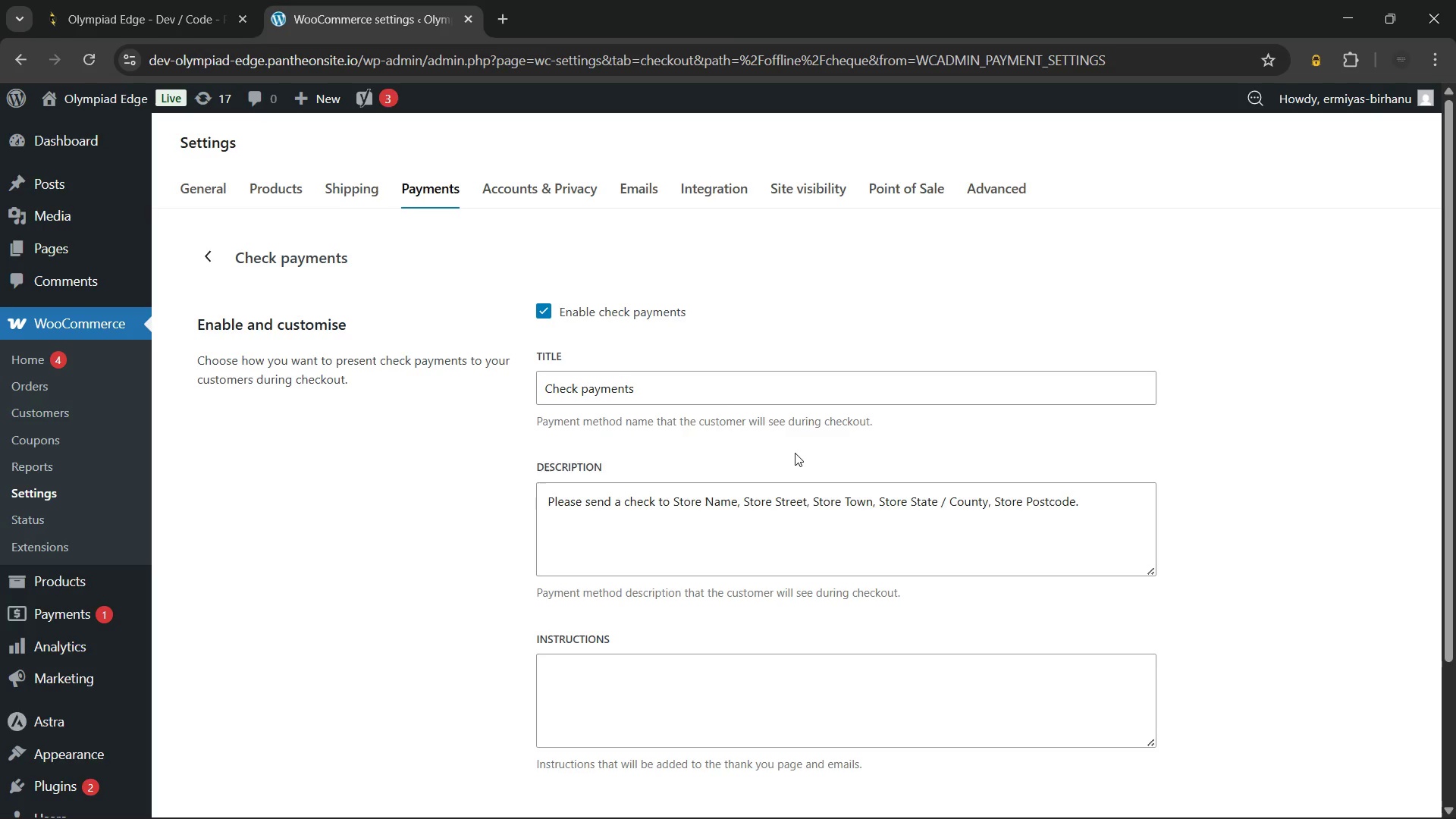 
scroll: coordinate [795, 453], scroll_direction: down, amount: 1.0
 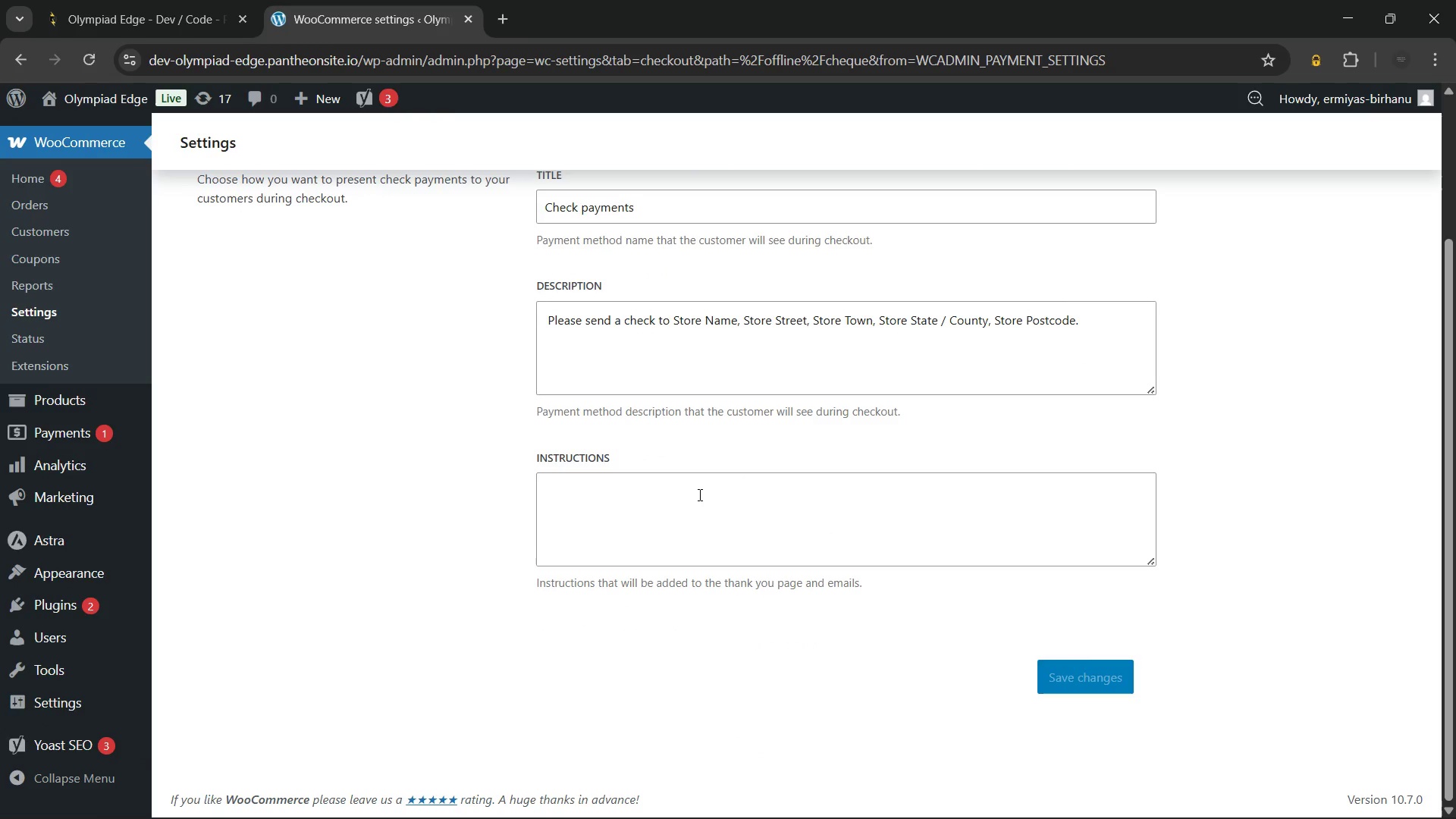 
left_click([698, 494])
 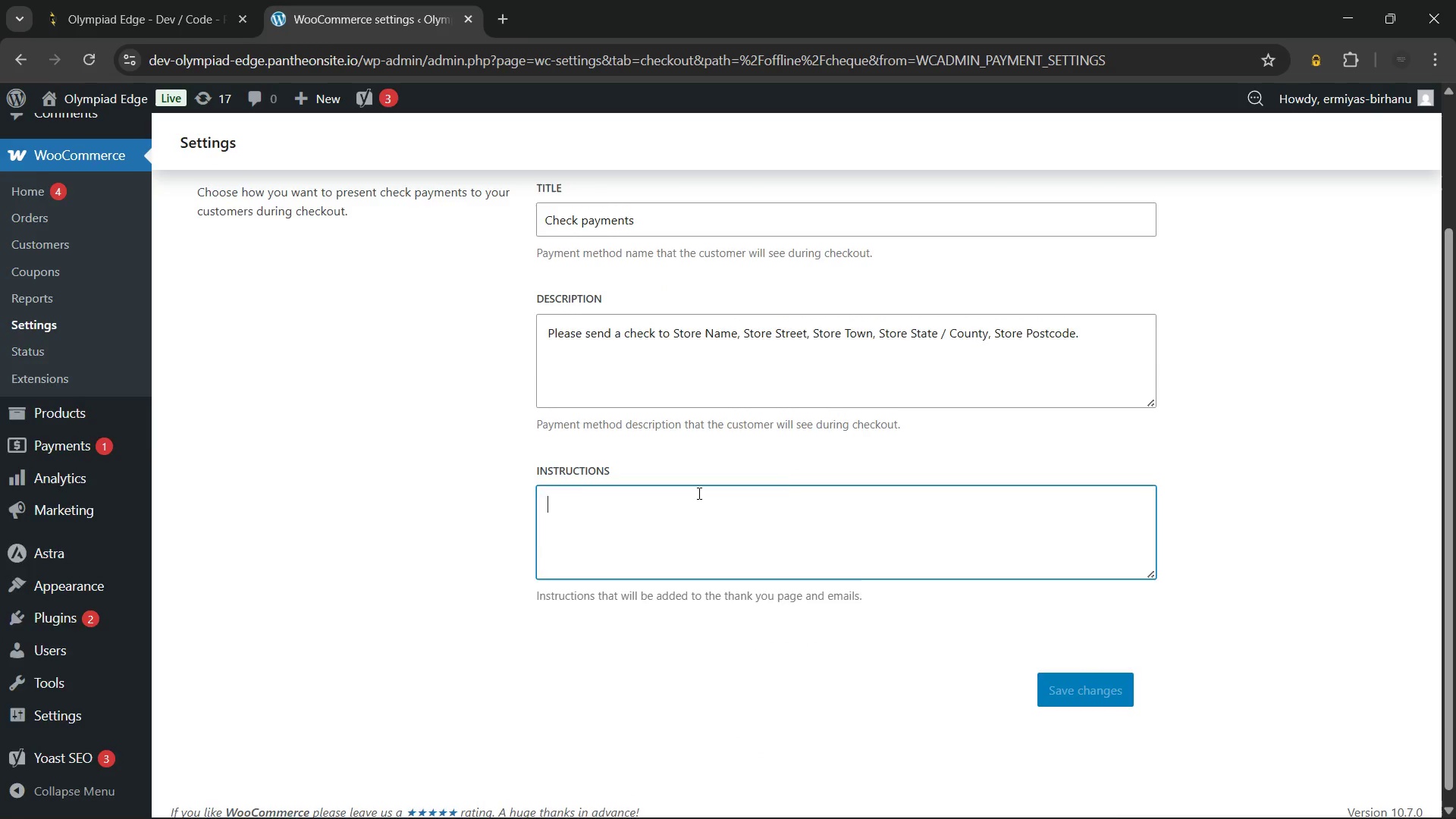 
scroll: coordinate [698, 493], scroll_direction: up, amount: 1.0
 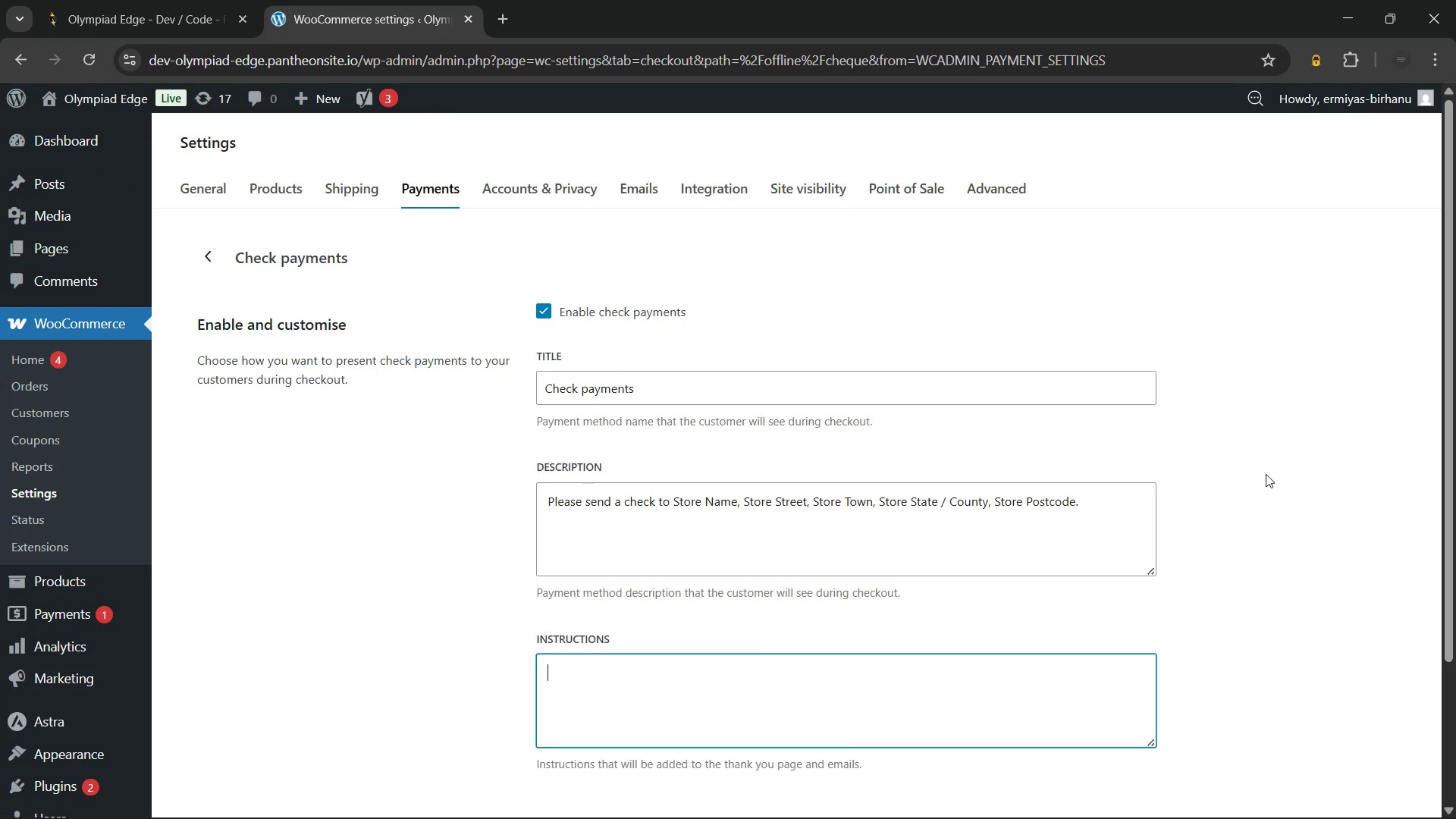 
scroll: coordinate [1266, 474], scroll_direction: none, amount: 0.0
 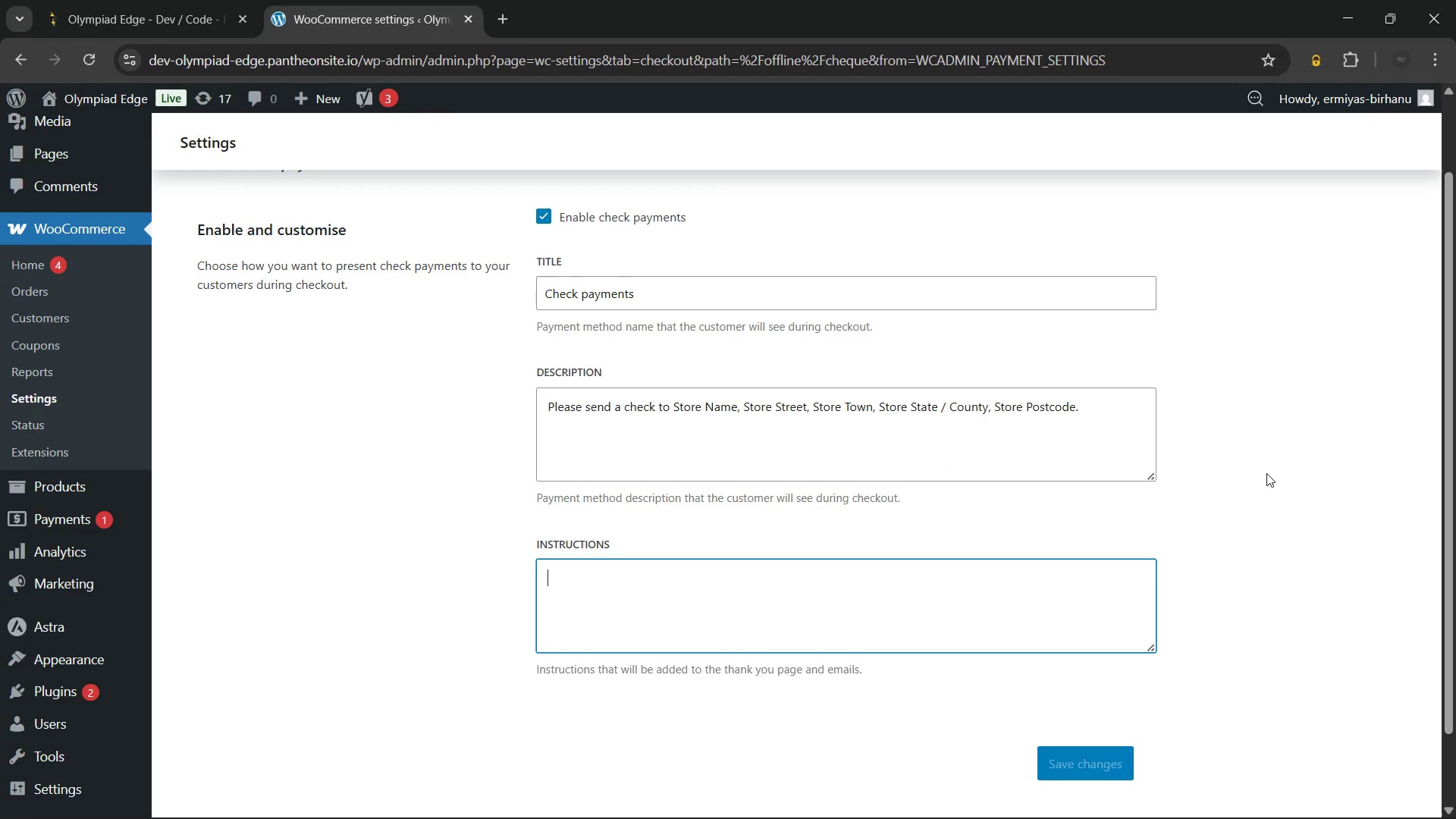 
type(We will send you nece)
key(Backspace)
type(cessary files to download once the payment is successful.)
 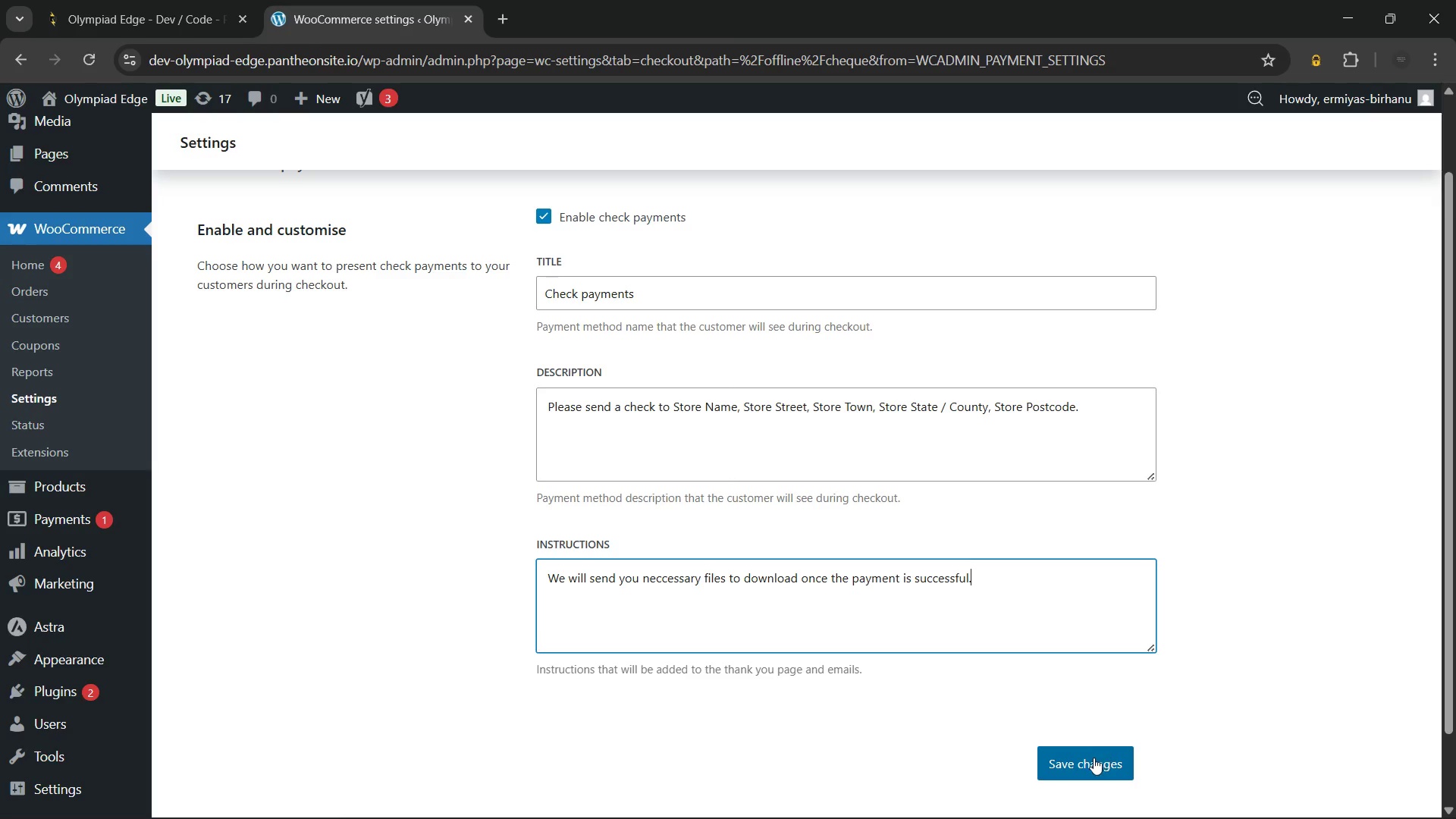 
left_click([1094, 758])
 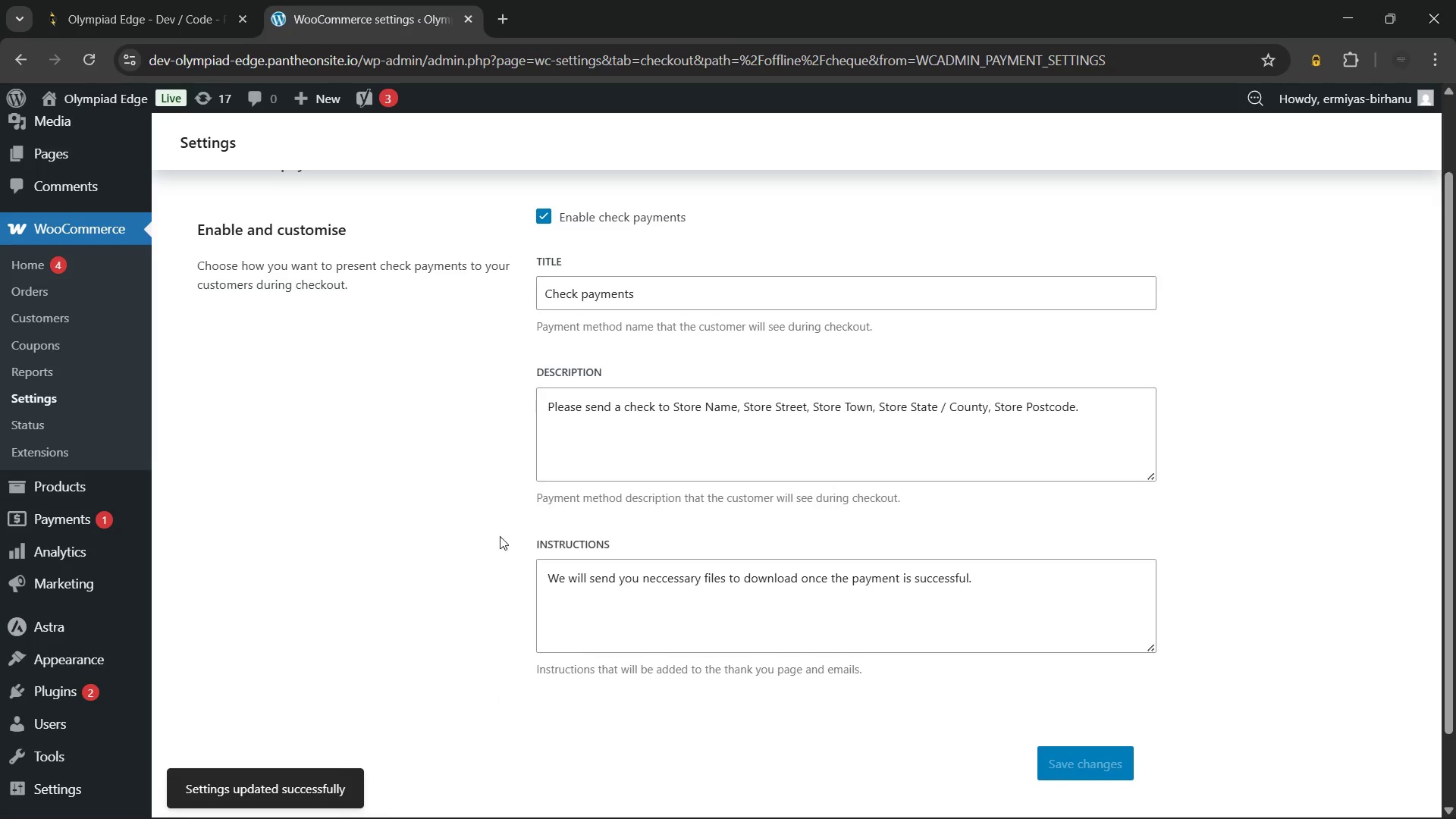 
left_click([499, 519])
 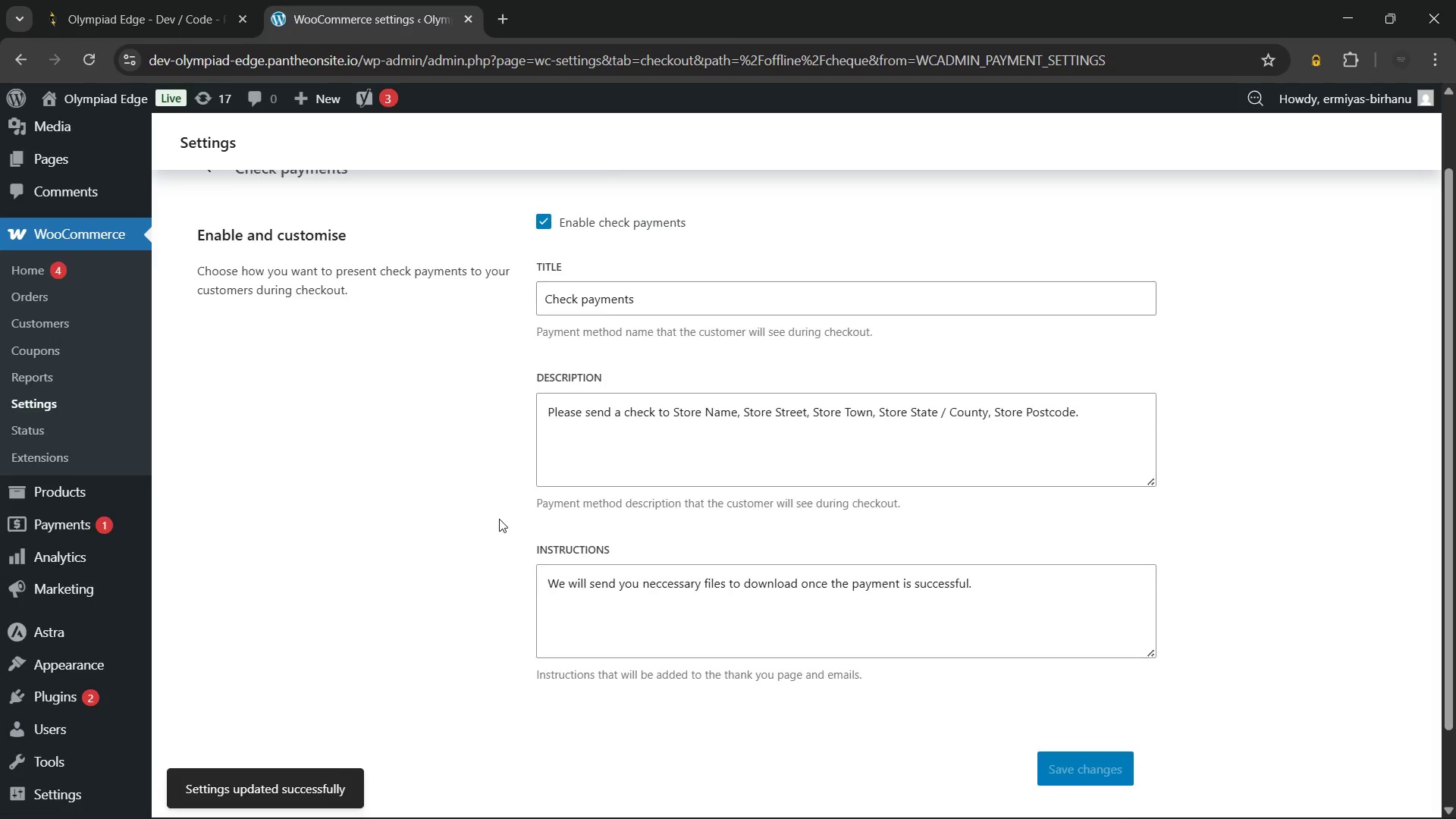 
scroll: coordinate [499, 519], scroll_direction: up, amount: 7.0
 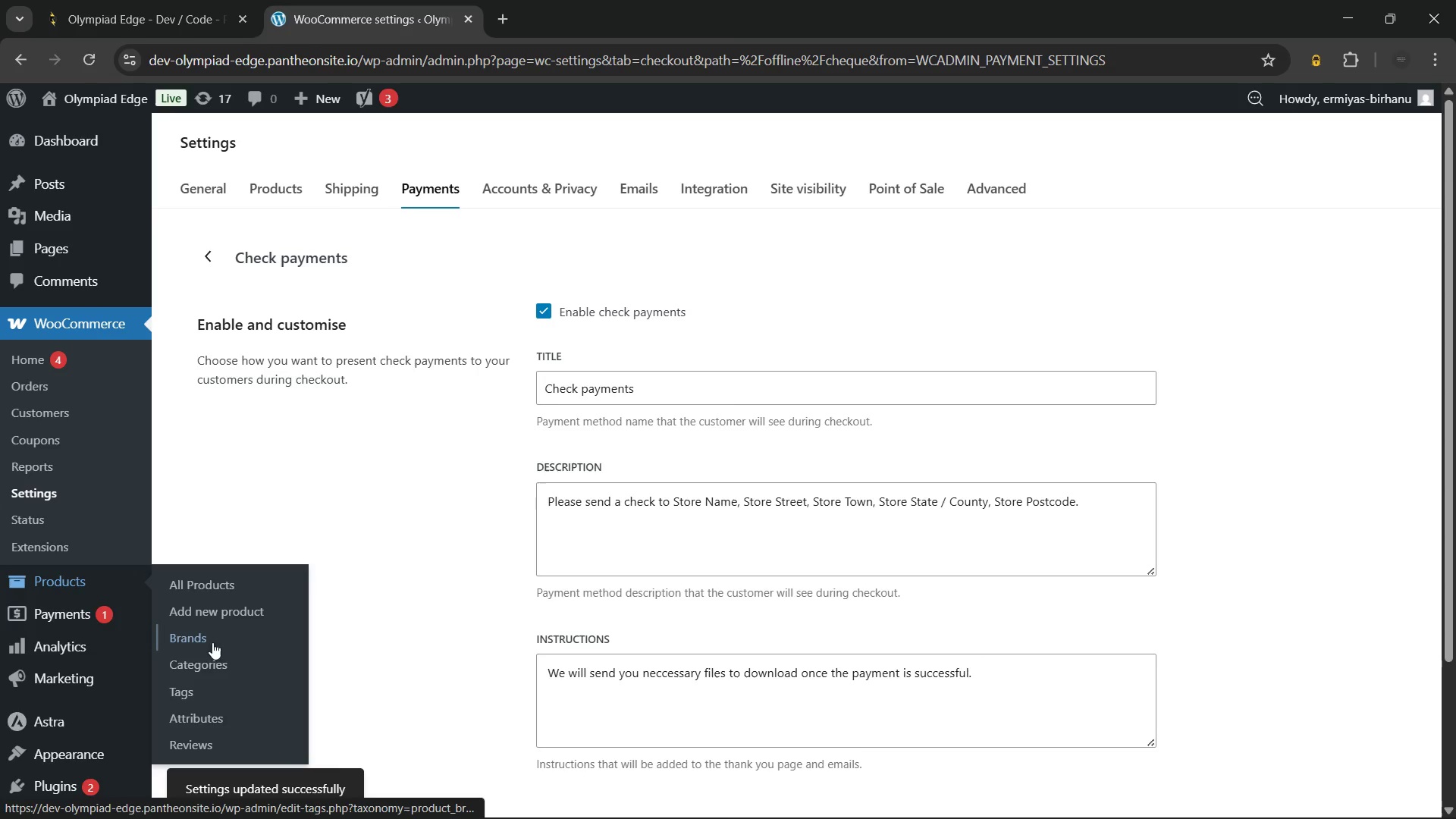 
left_click([216, 664])
 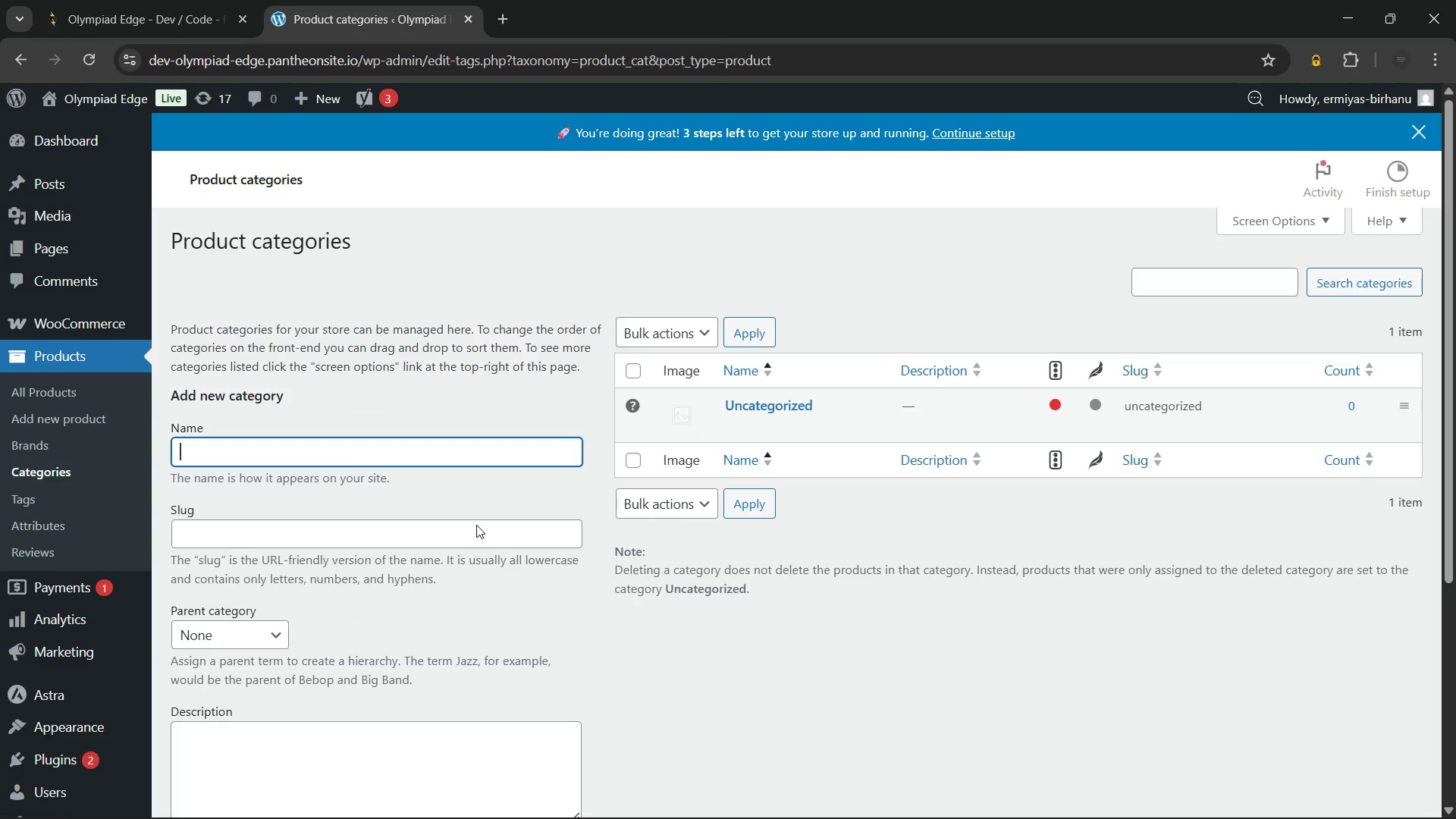 
wait(9.11)
 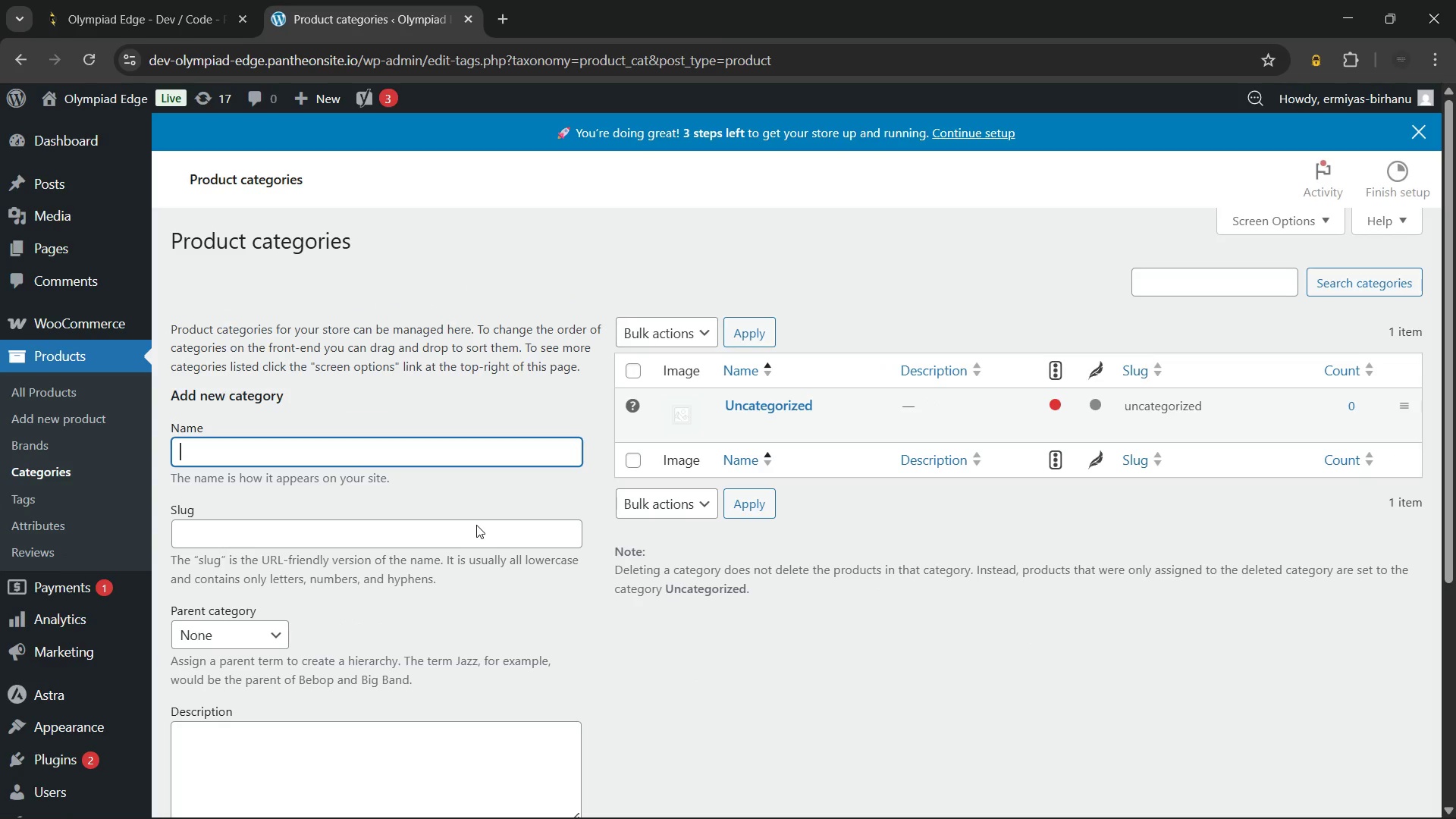 
type(Introductory)
 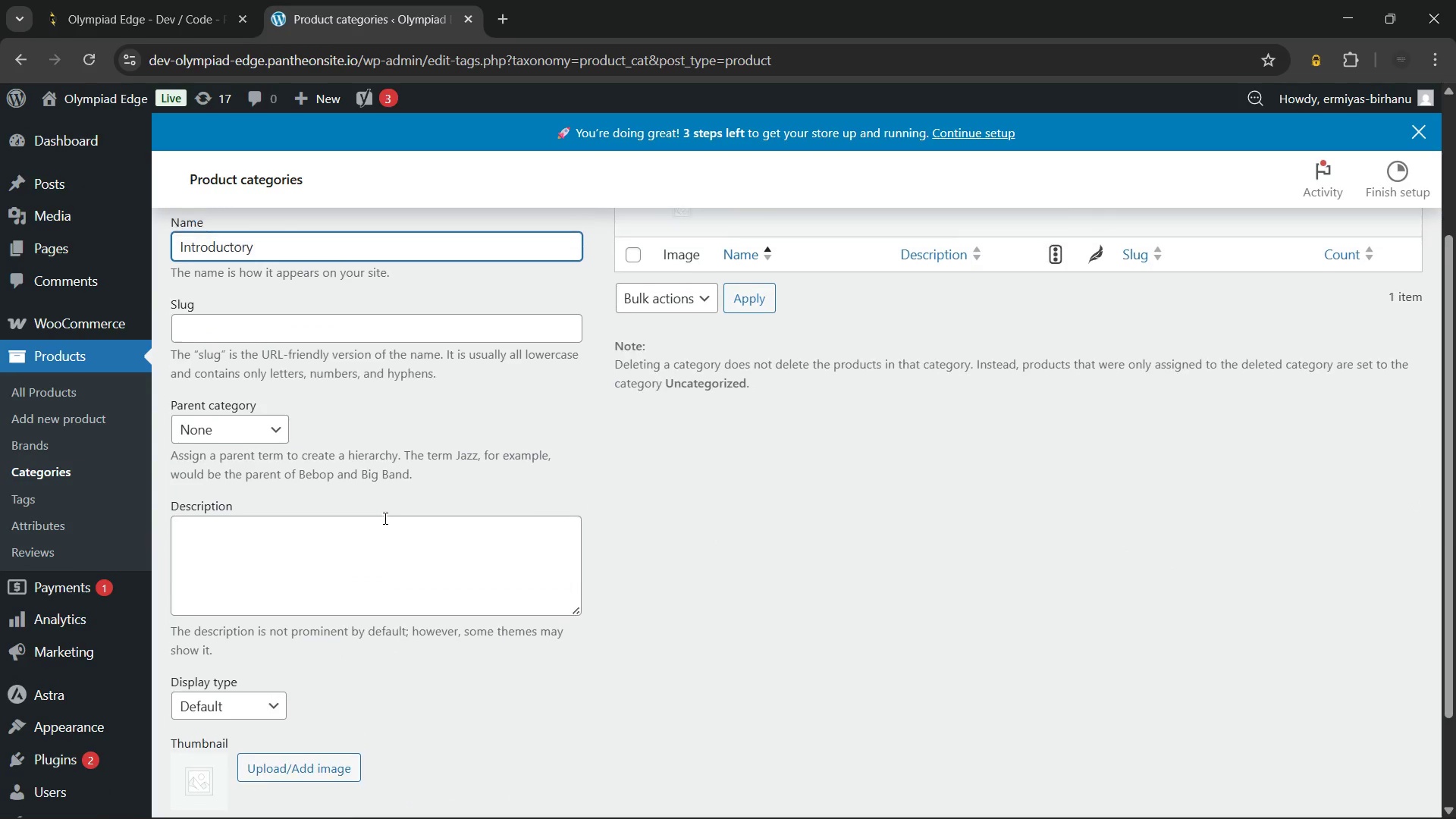 
left_click([366, 322])
 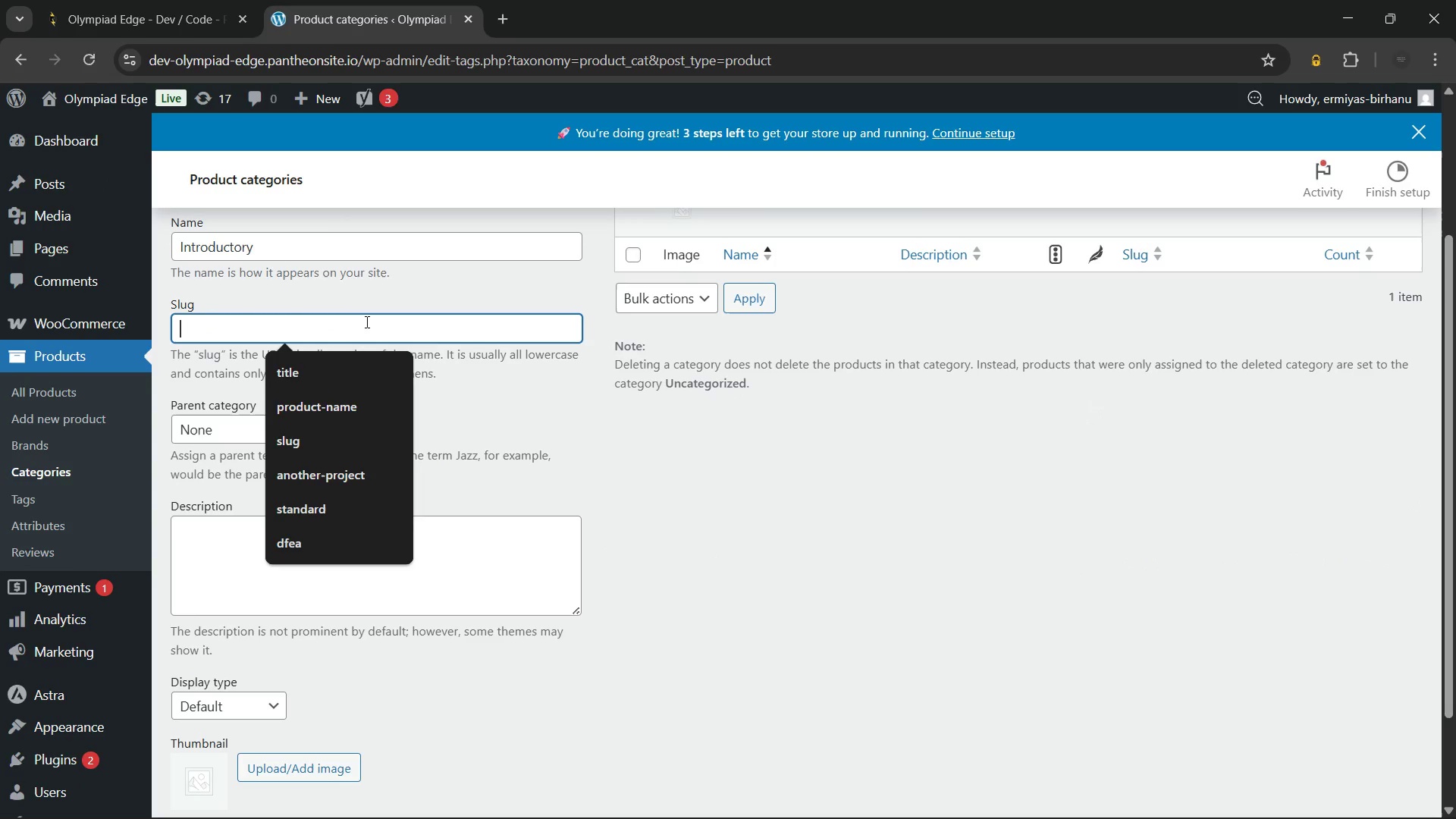 
type(introductory)
 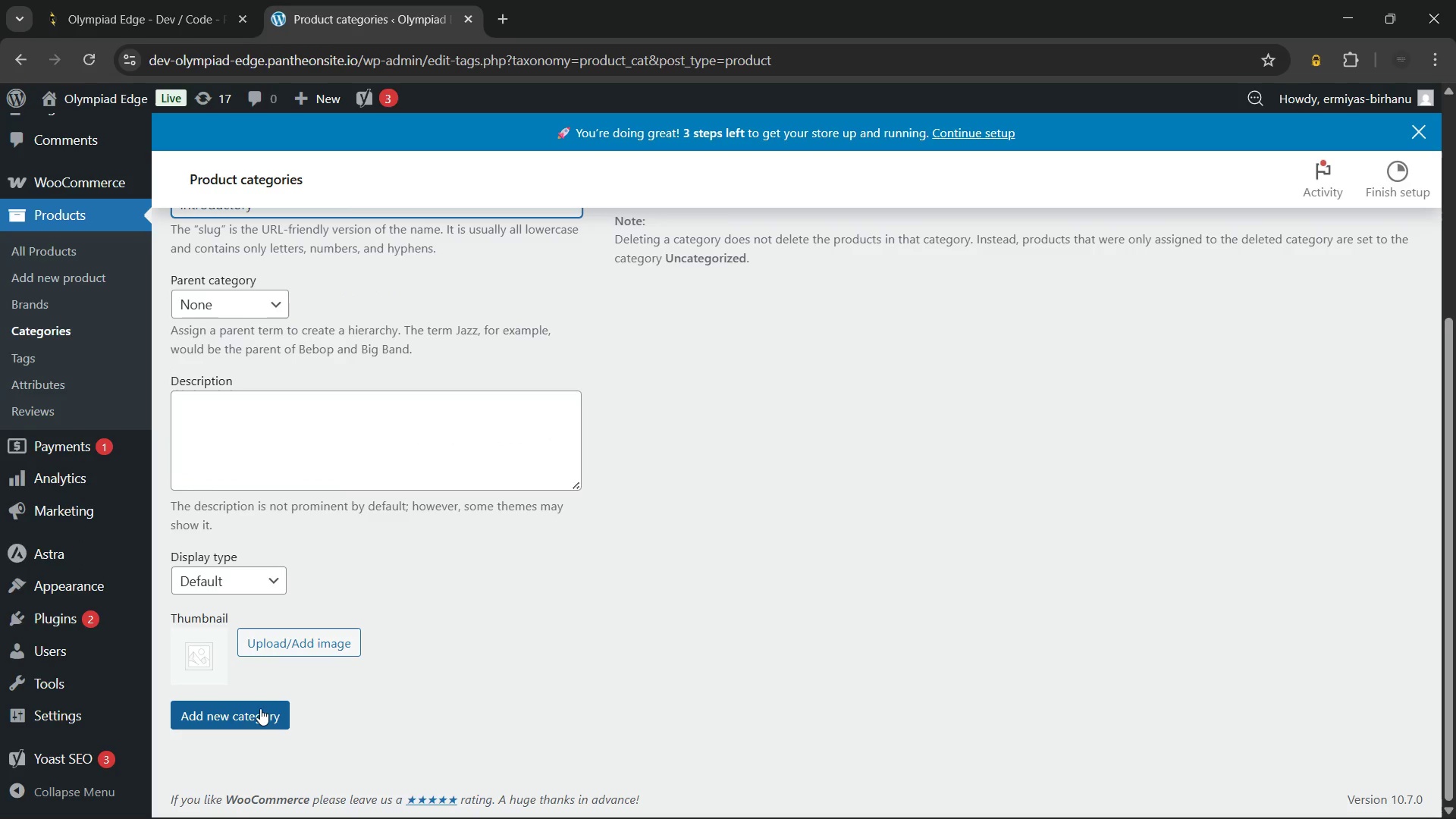 
left_click([246, 711])
 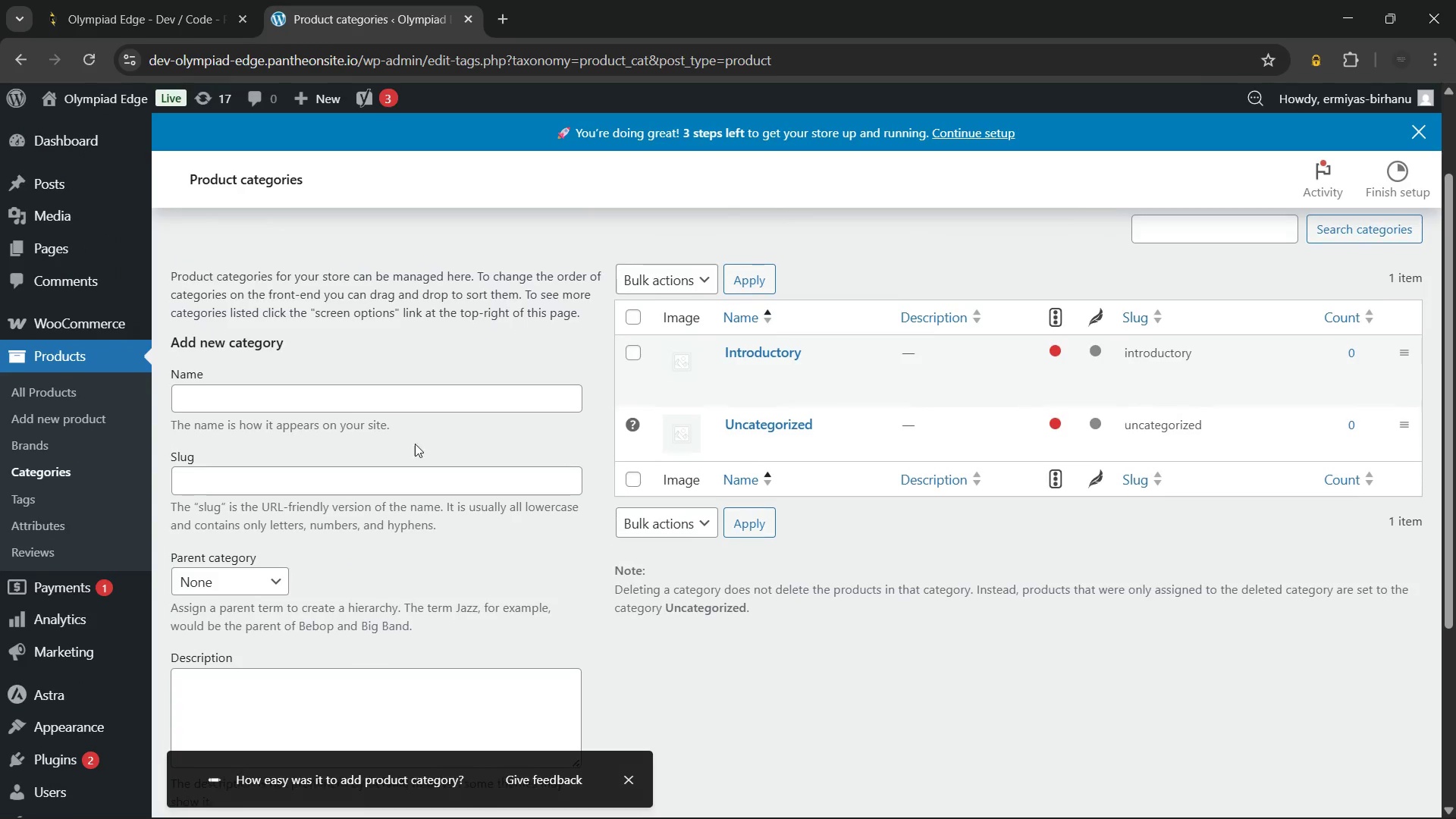 
left_click([342, 405])
 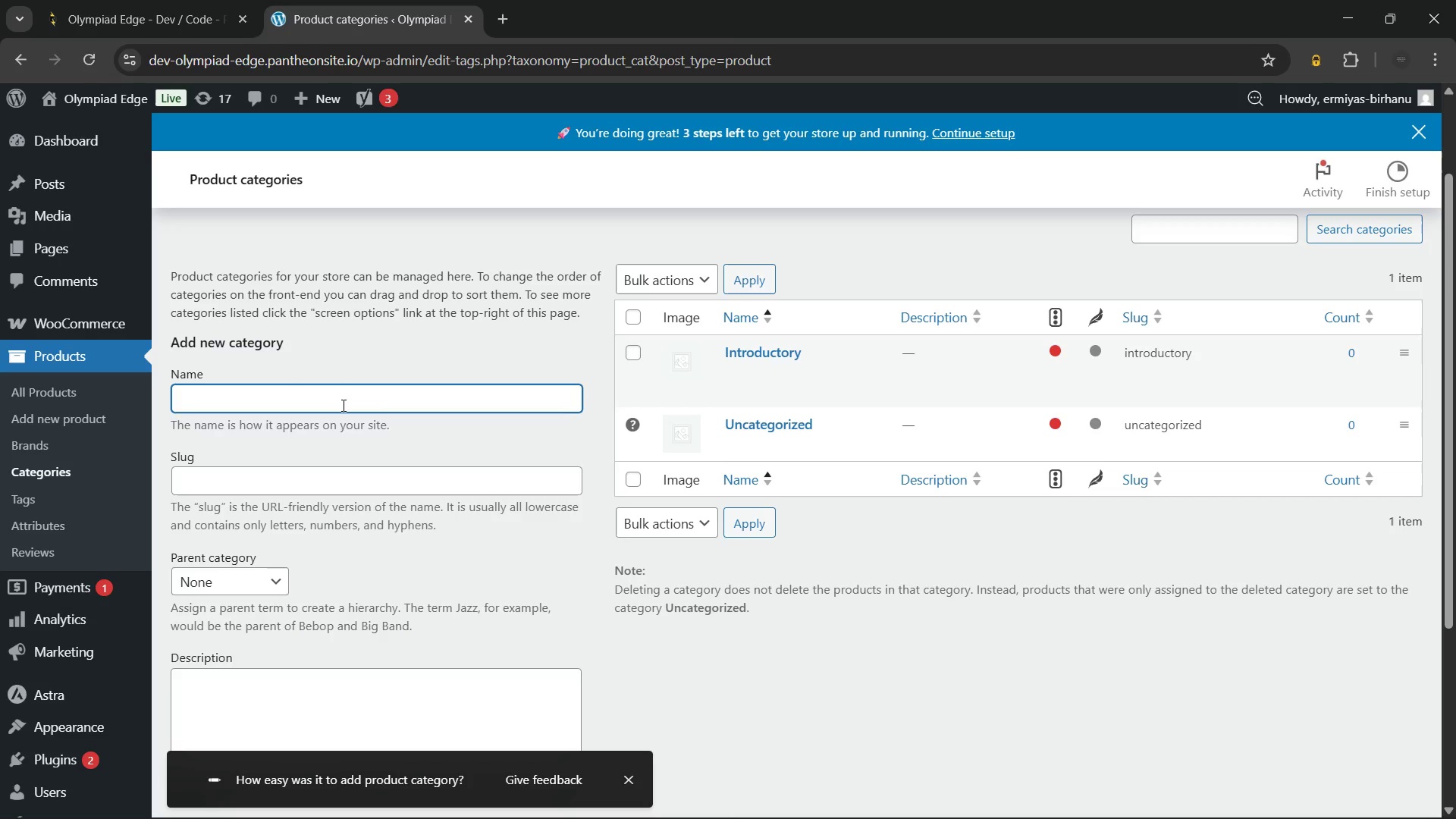 
wait(7.86)
 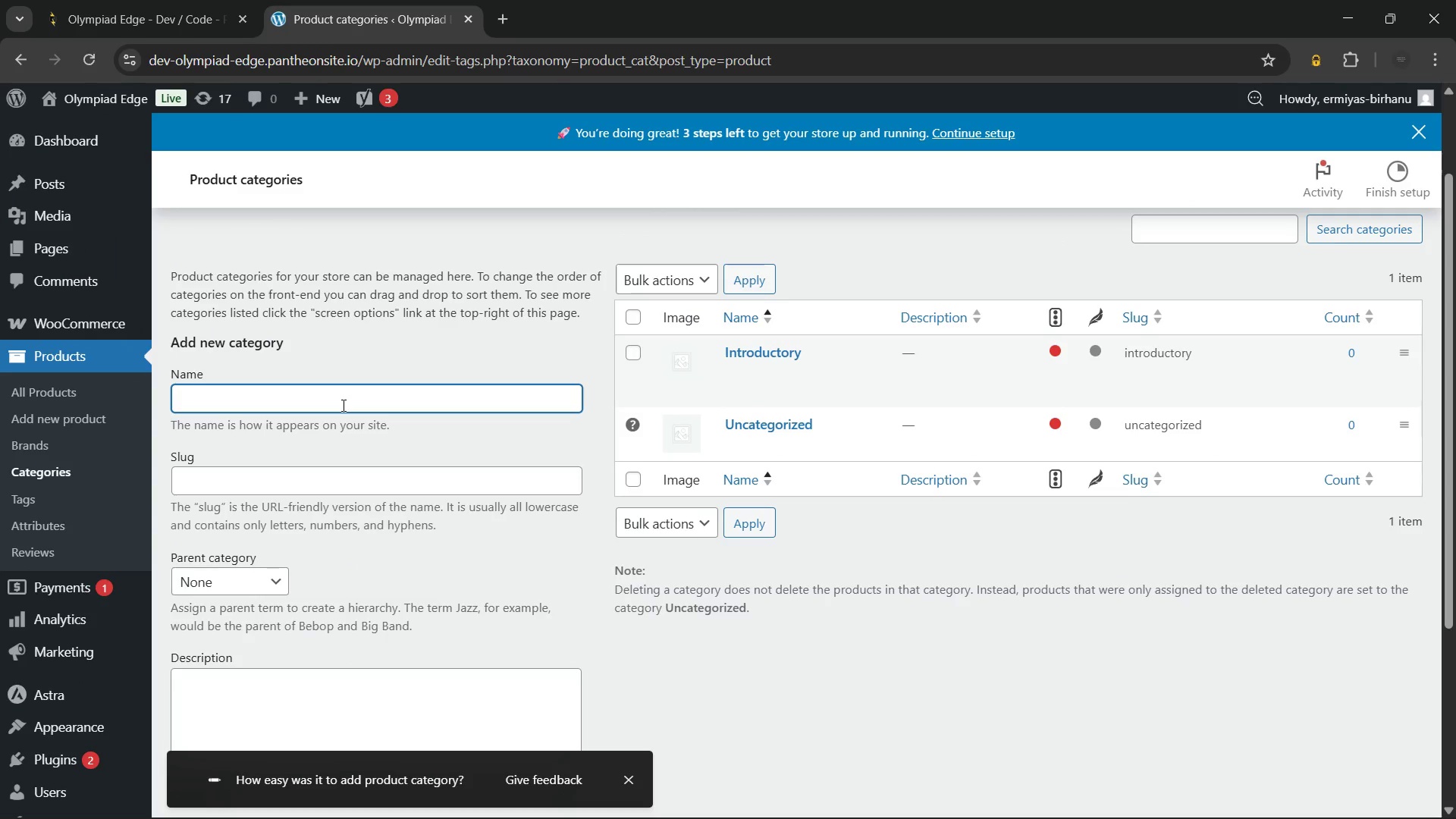 
left_click([628, 777])
 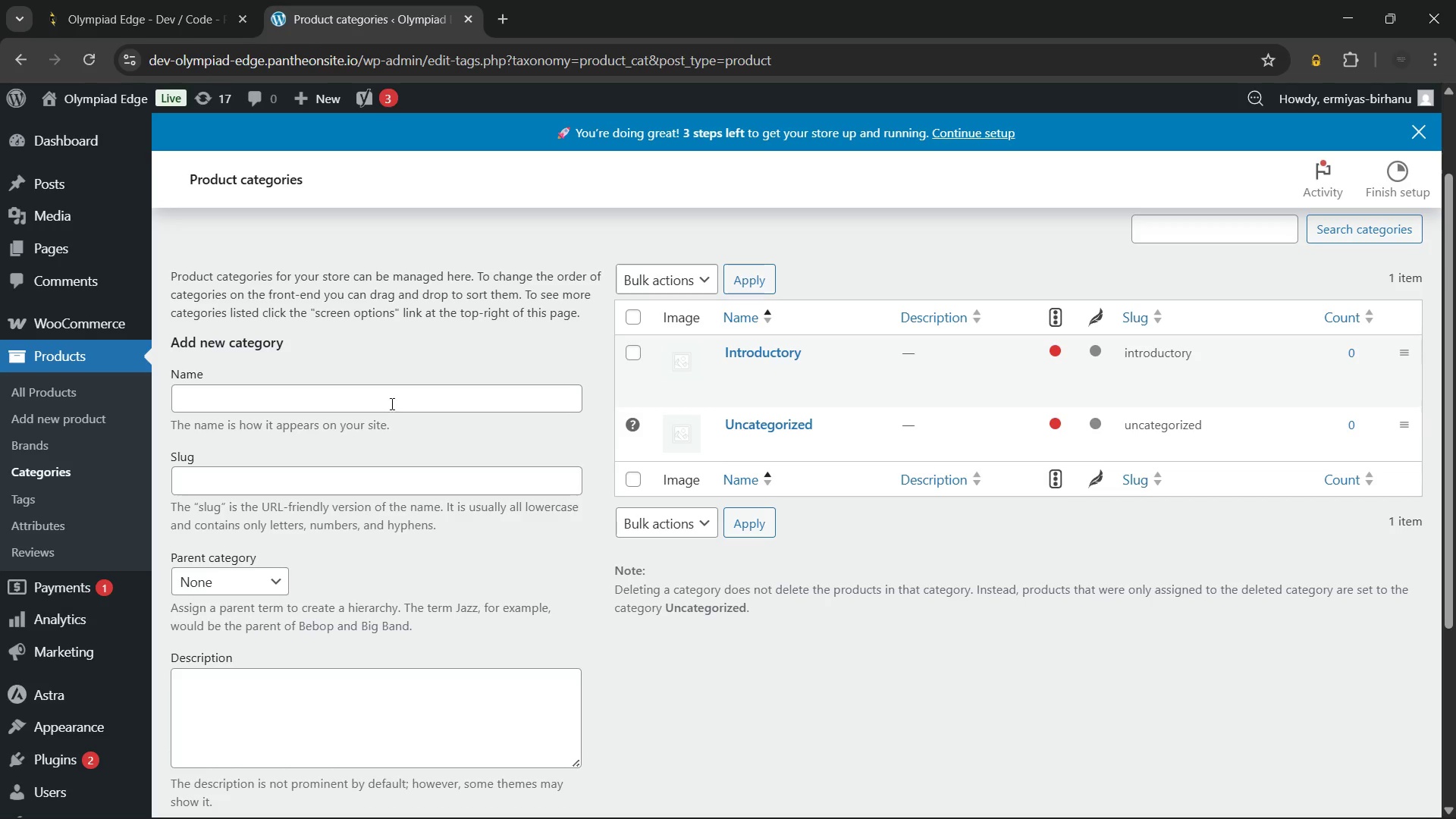 
left_click([385, 397])
 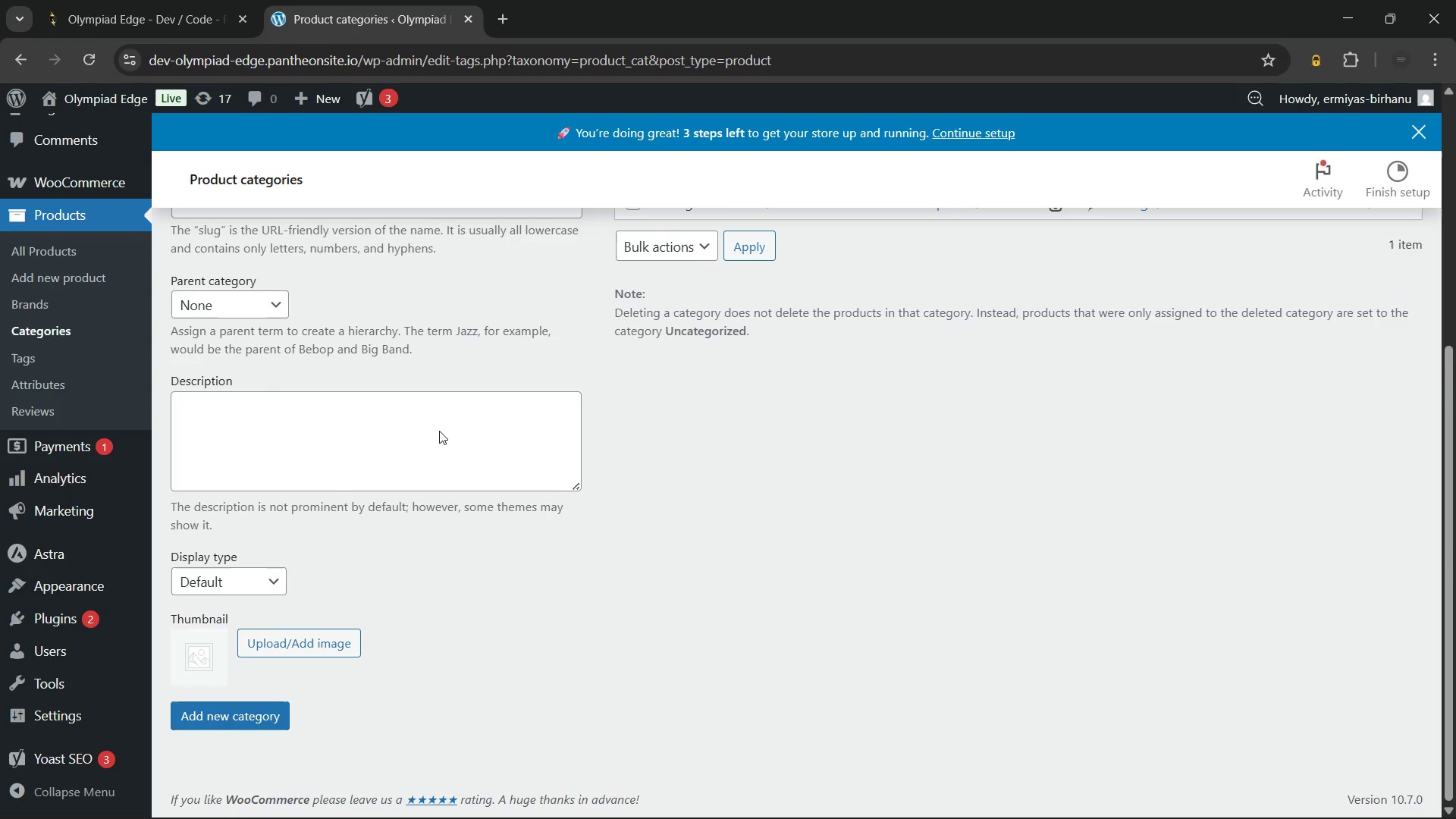 
type(Advanced)
 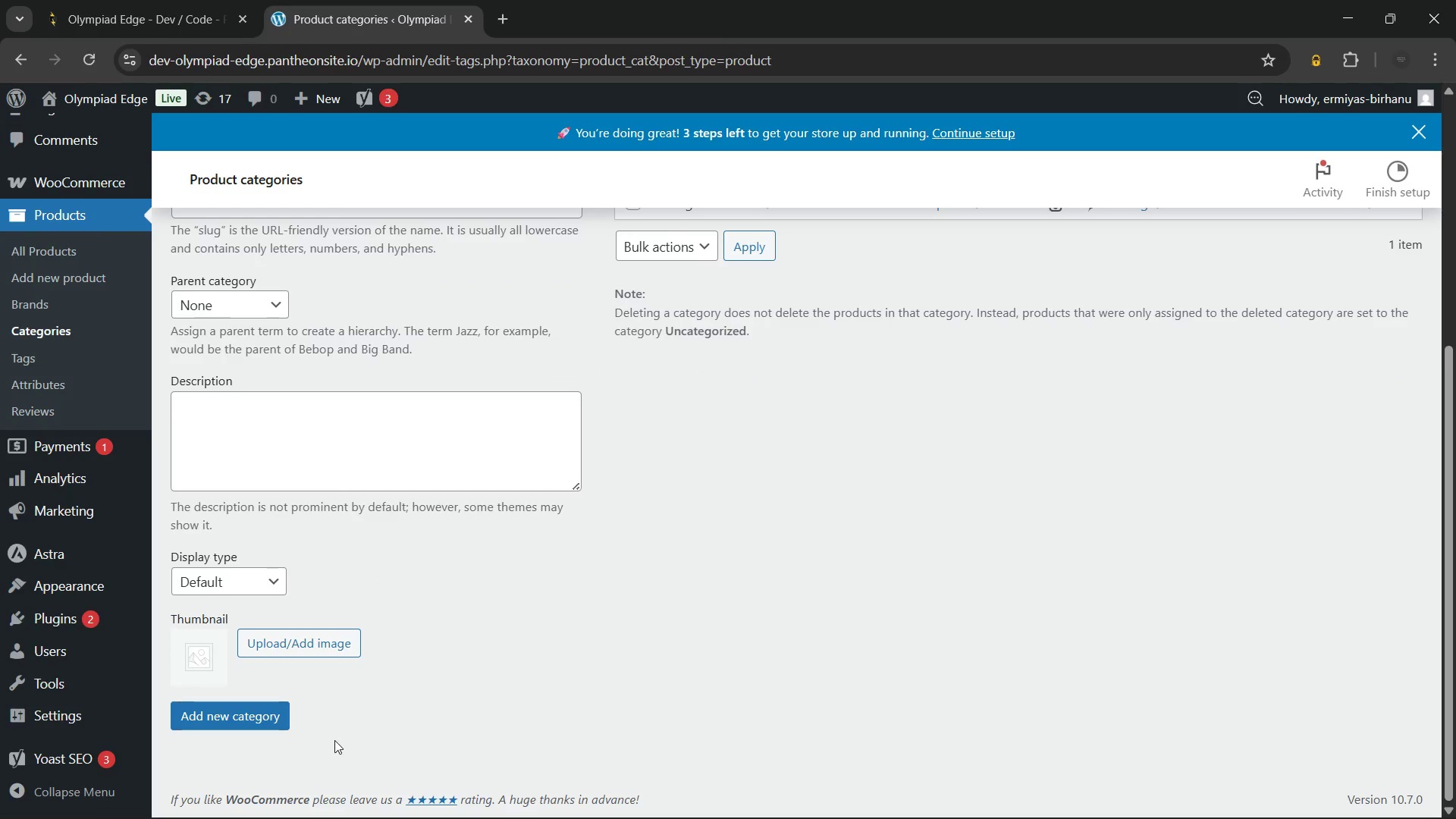 
left_click([258, 716])
 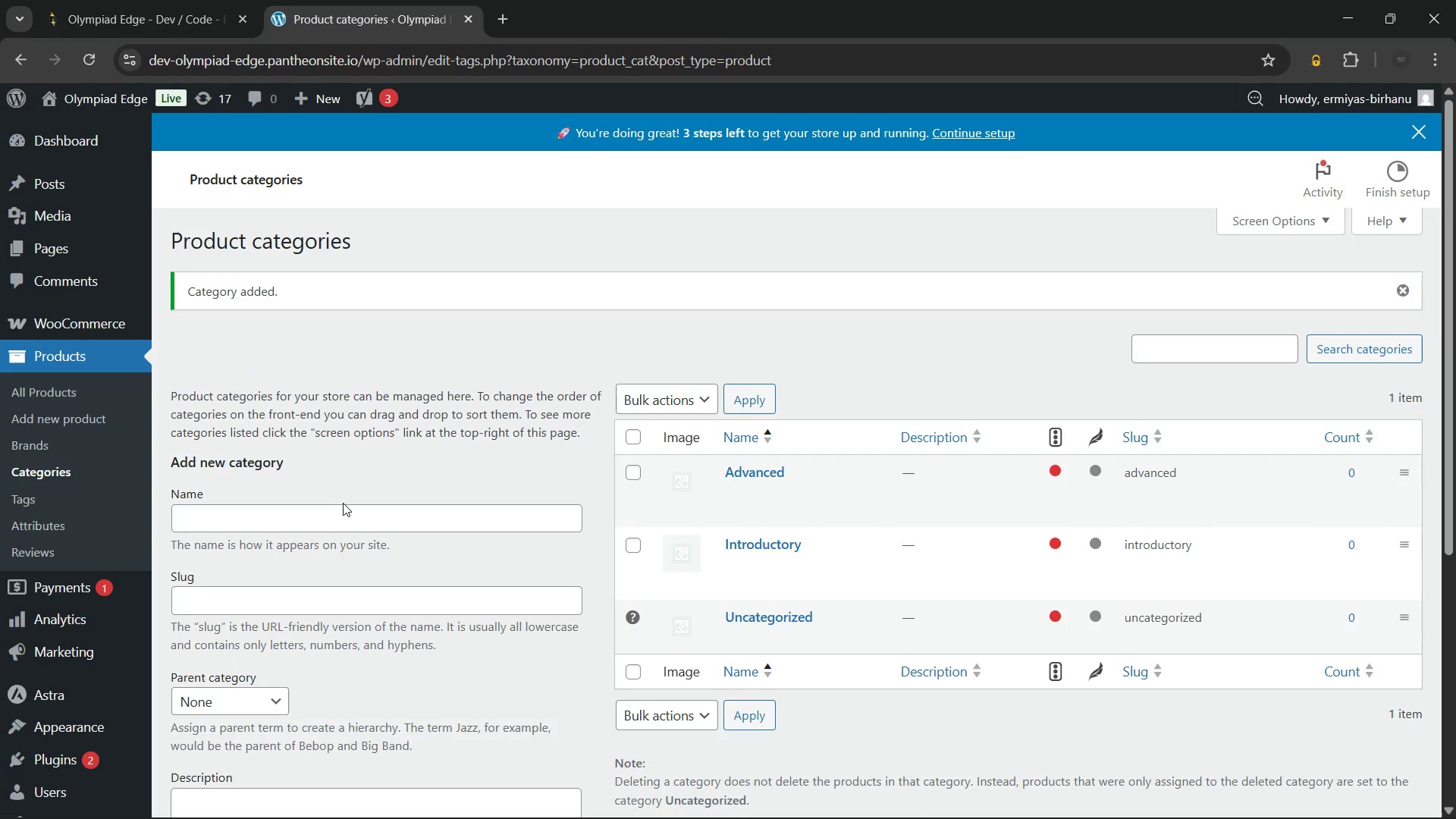 
wait(32.65)
 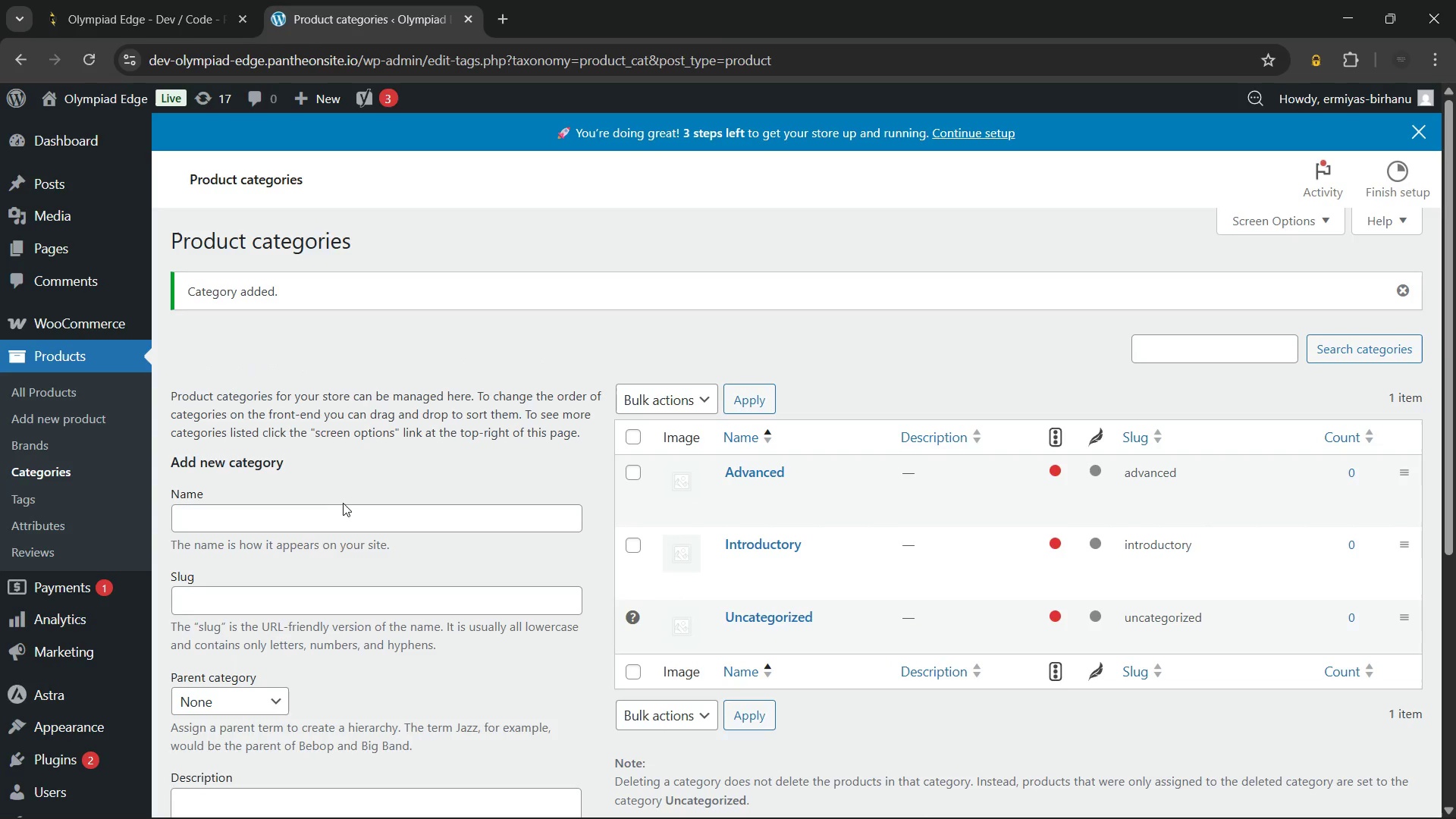 
mouse_move([105, 328])
 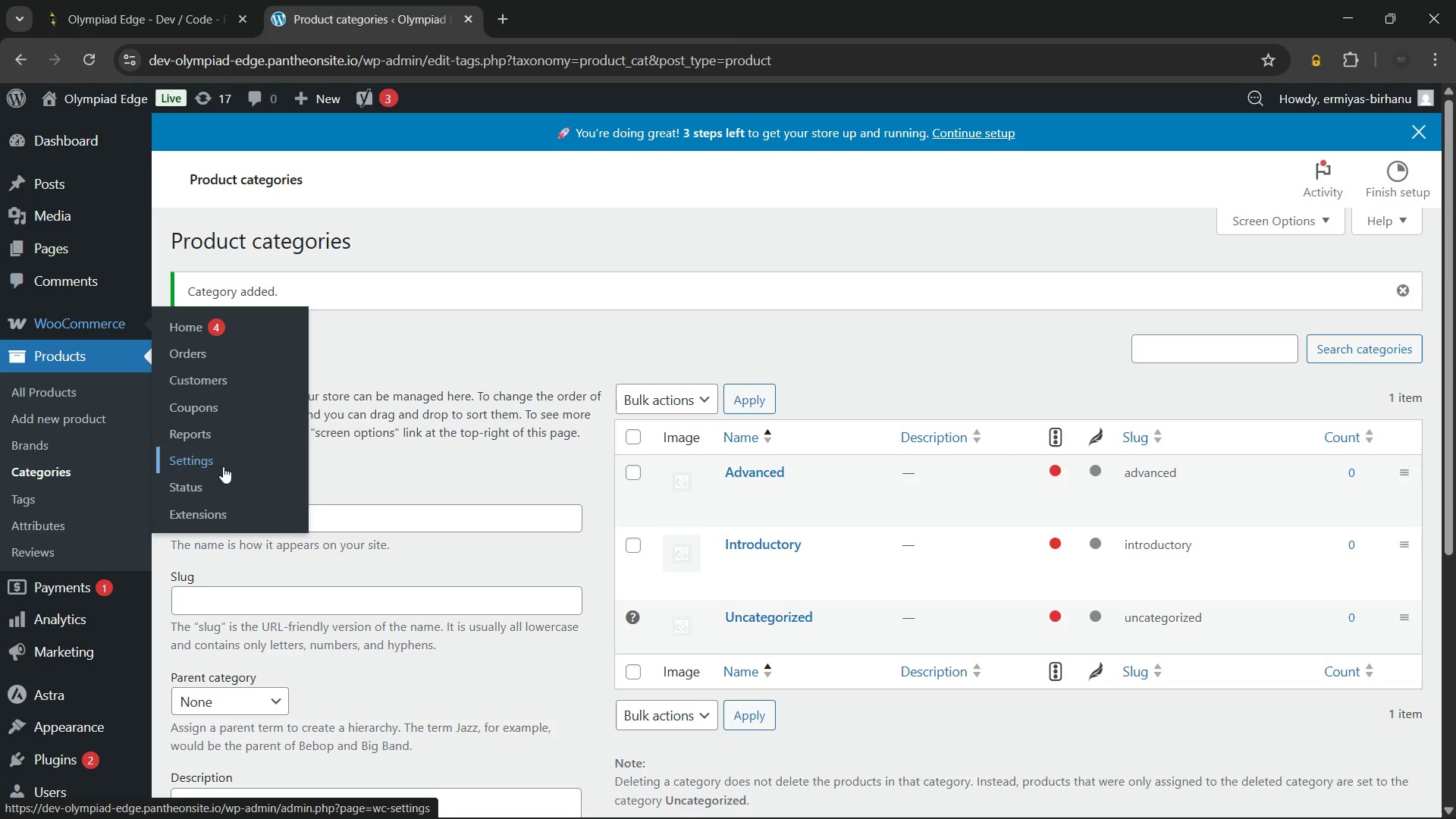 
left_click([223, 467])
 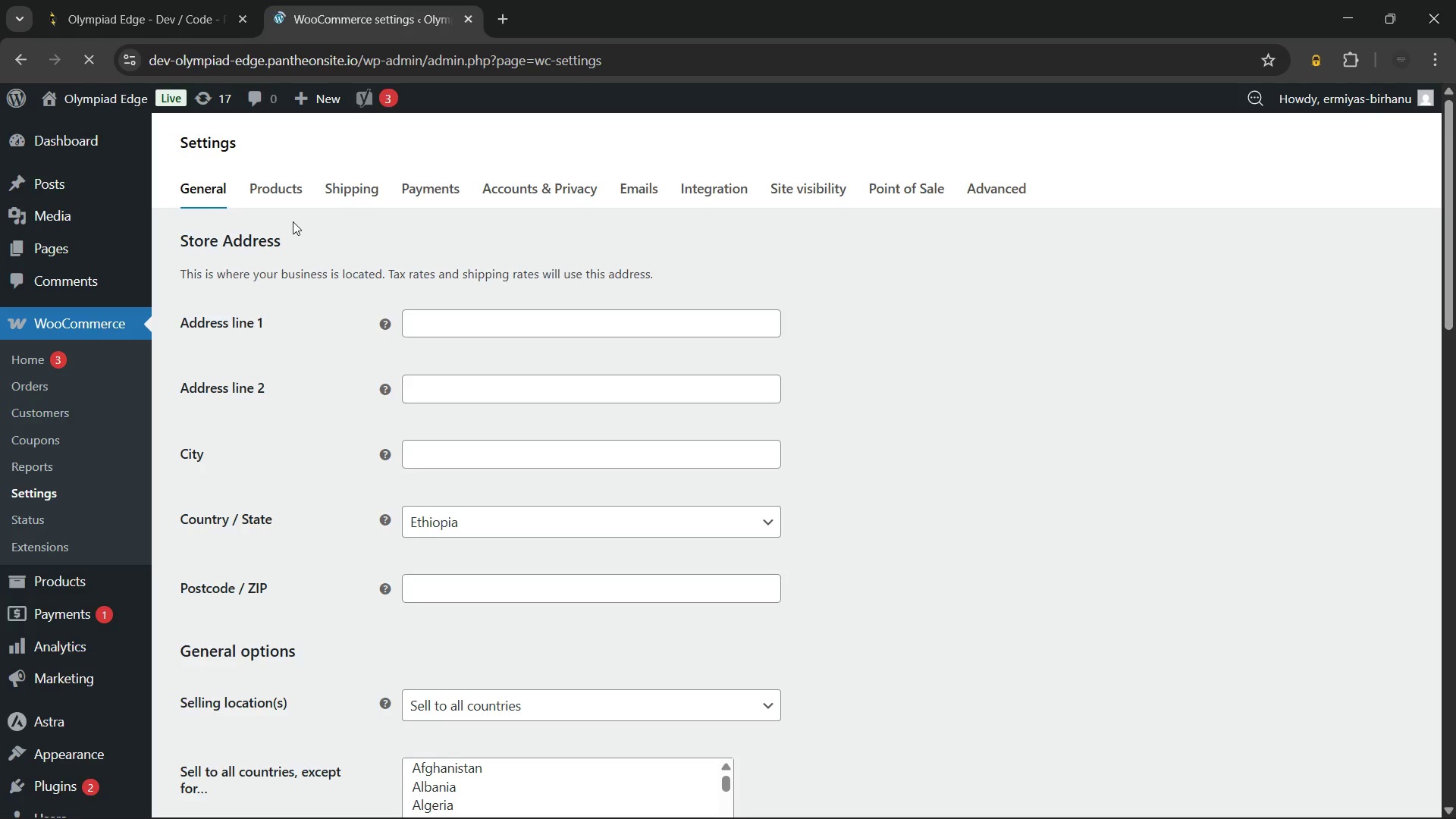 
wait(7.02)
 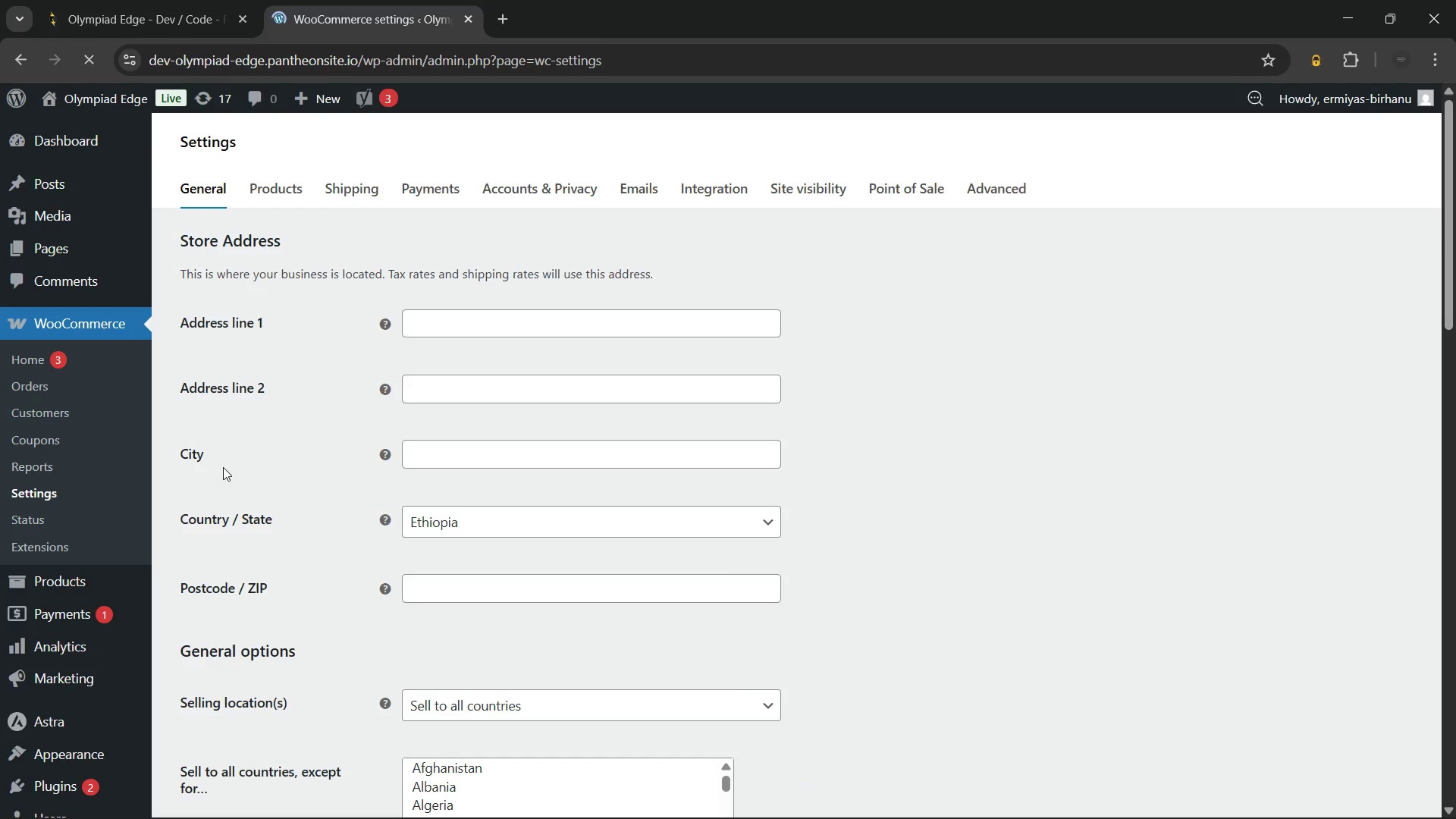 
left_click([282, 222])
 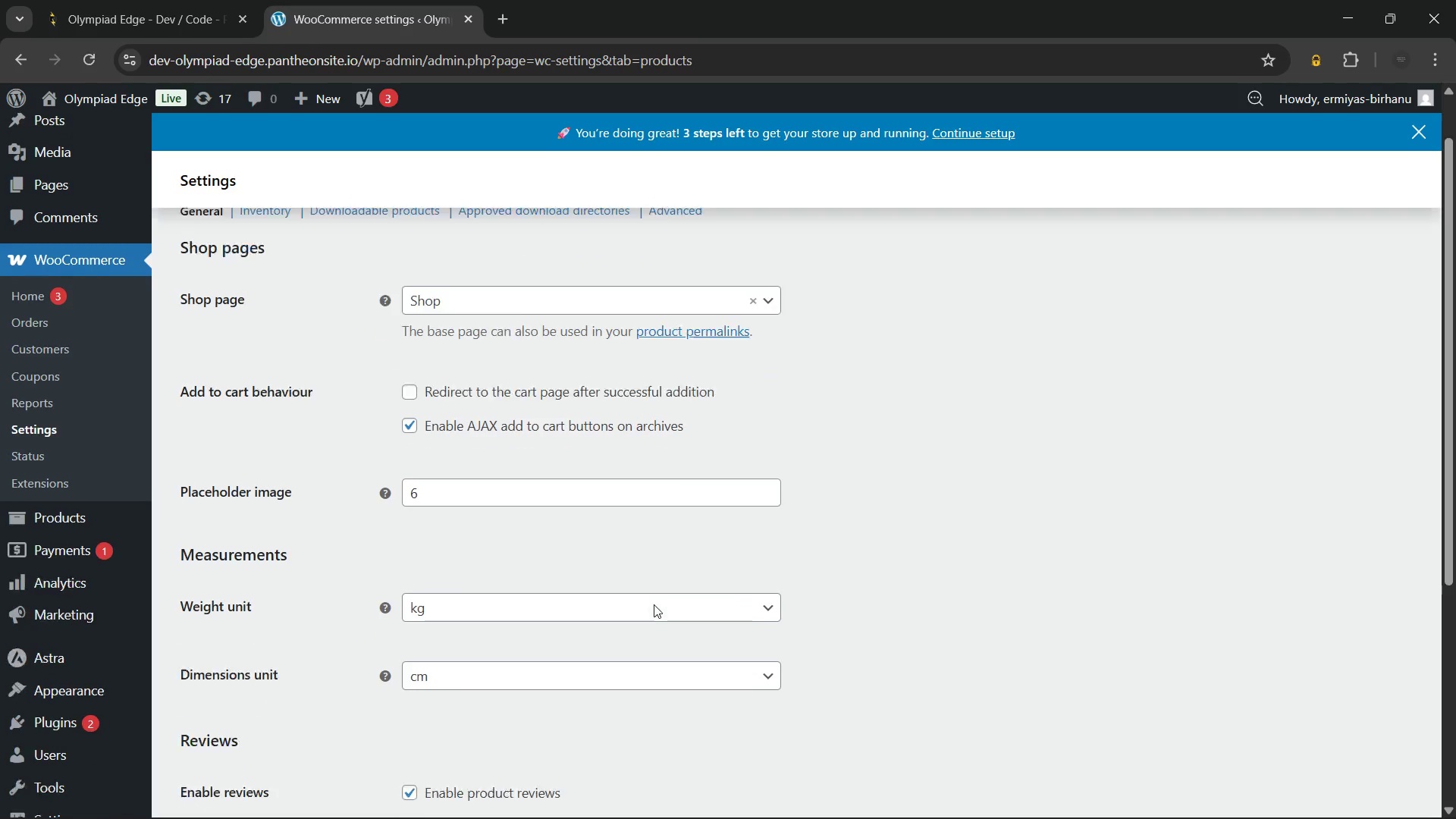 
wait(14.81)
 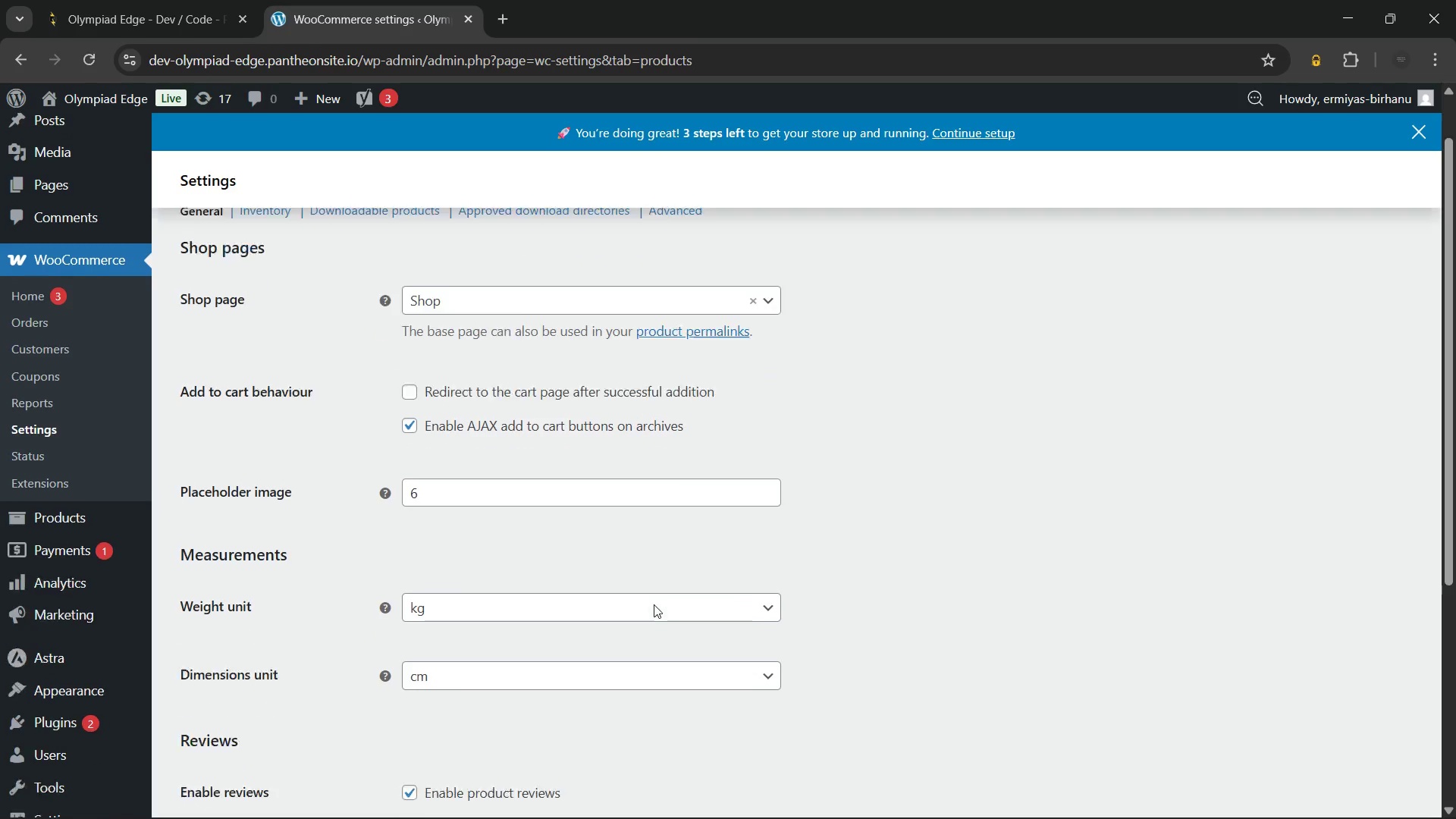 
left_click([388, 269])
 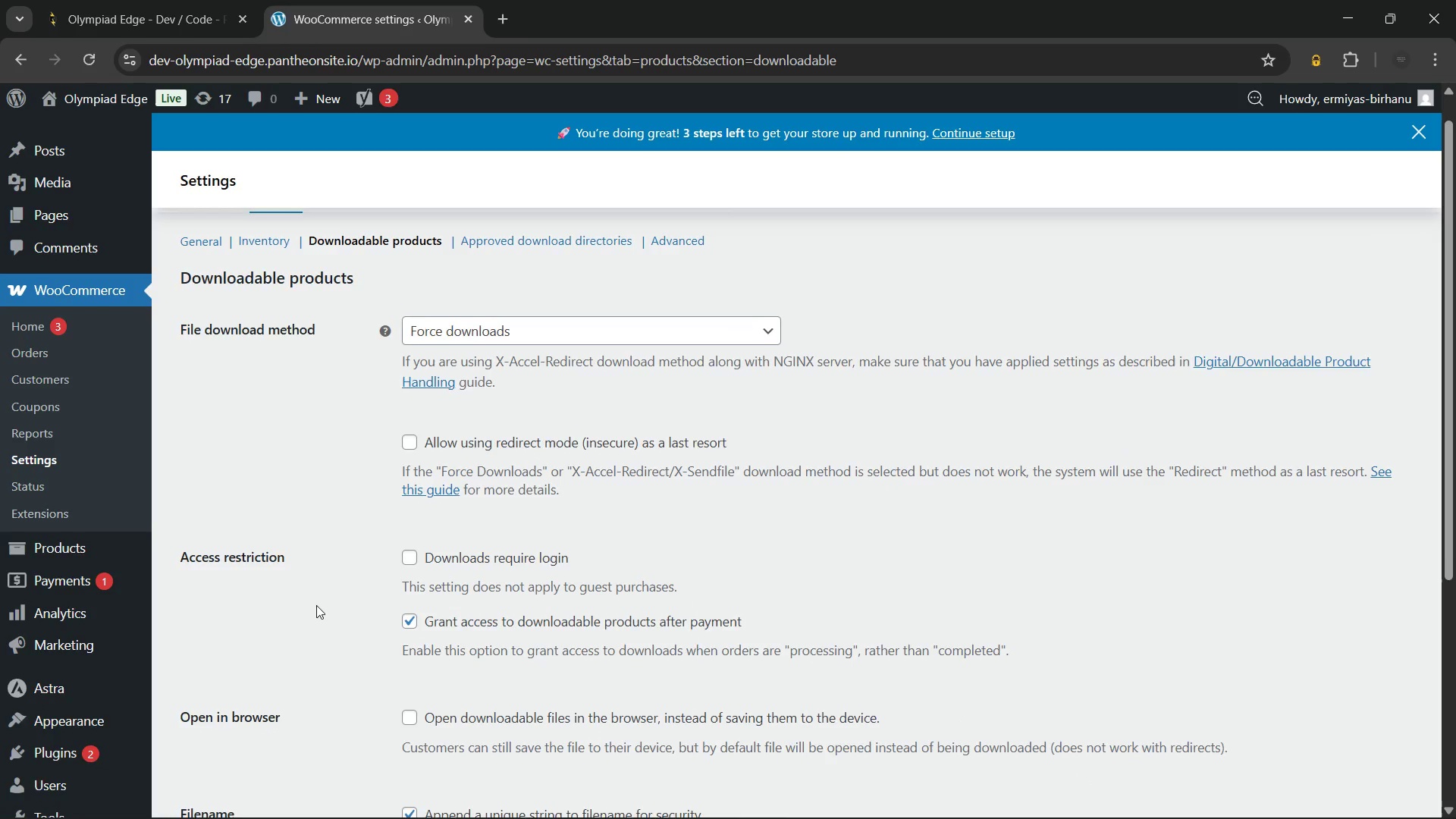 
wait(17.06)
 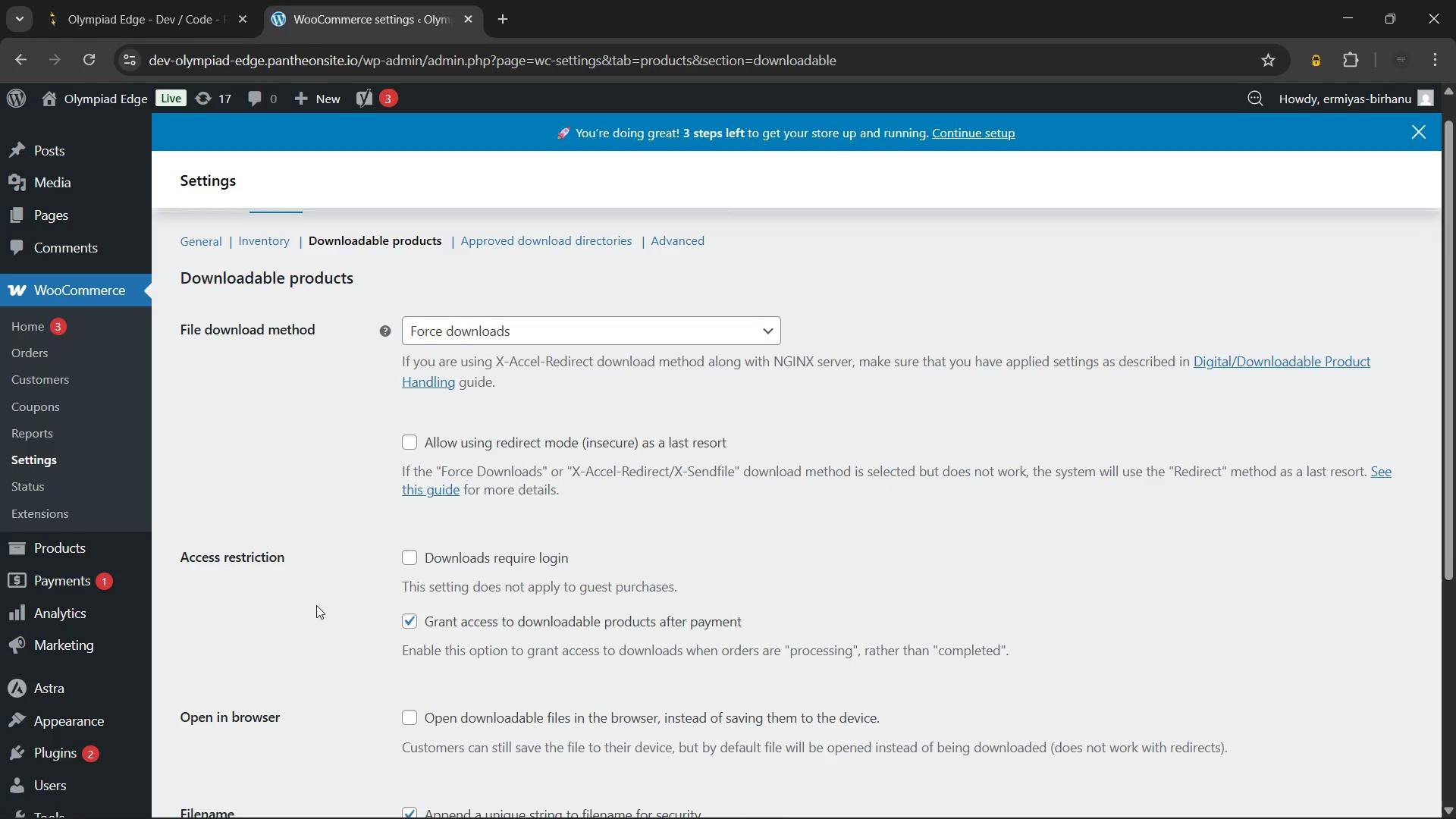 
left_click([411, 535])
 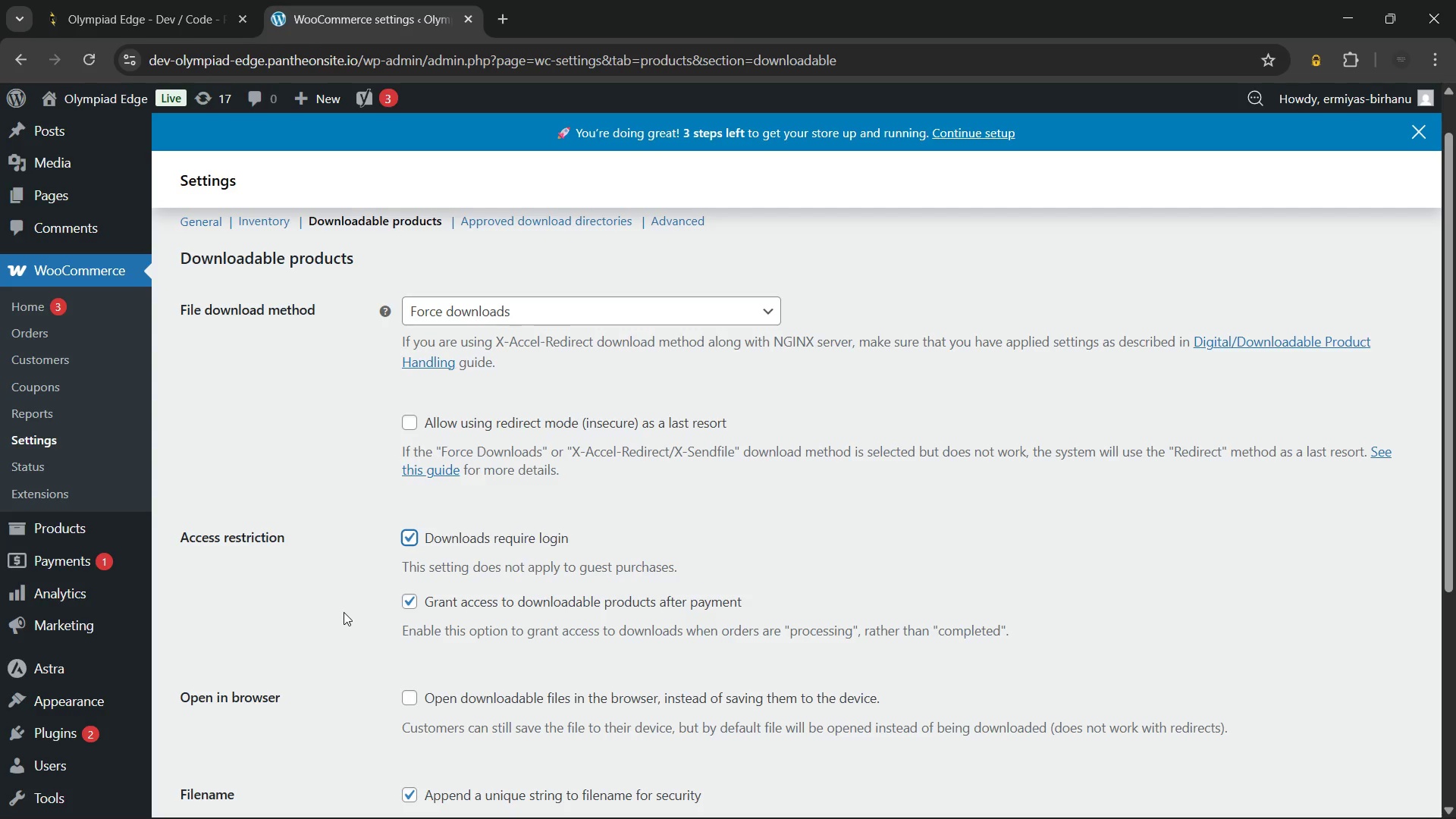 
left_click([344, 612])
 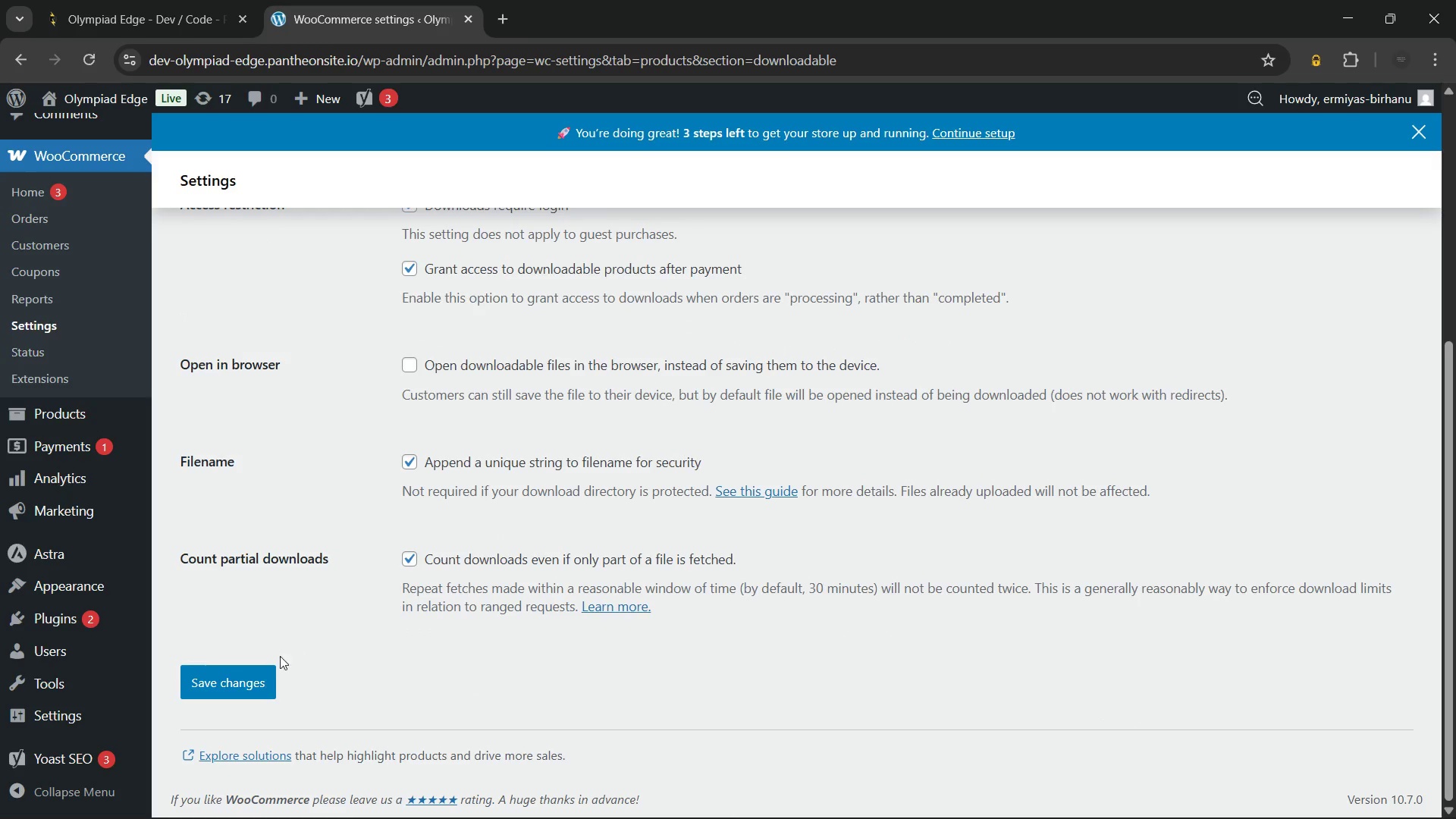 
left_click([246, 686])
 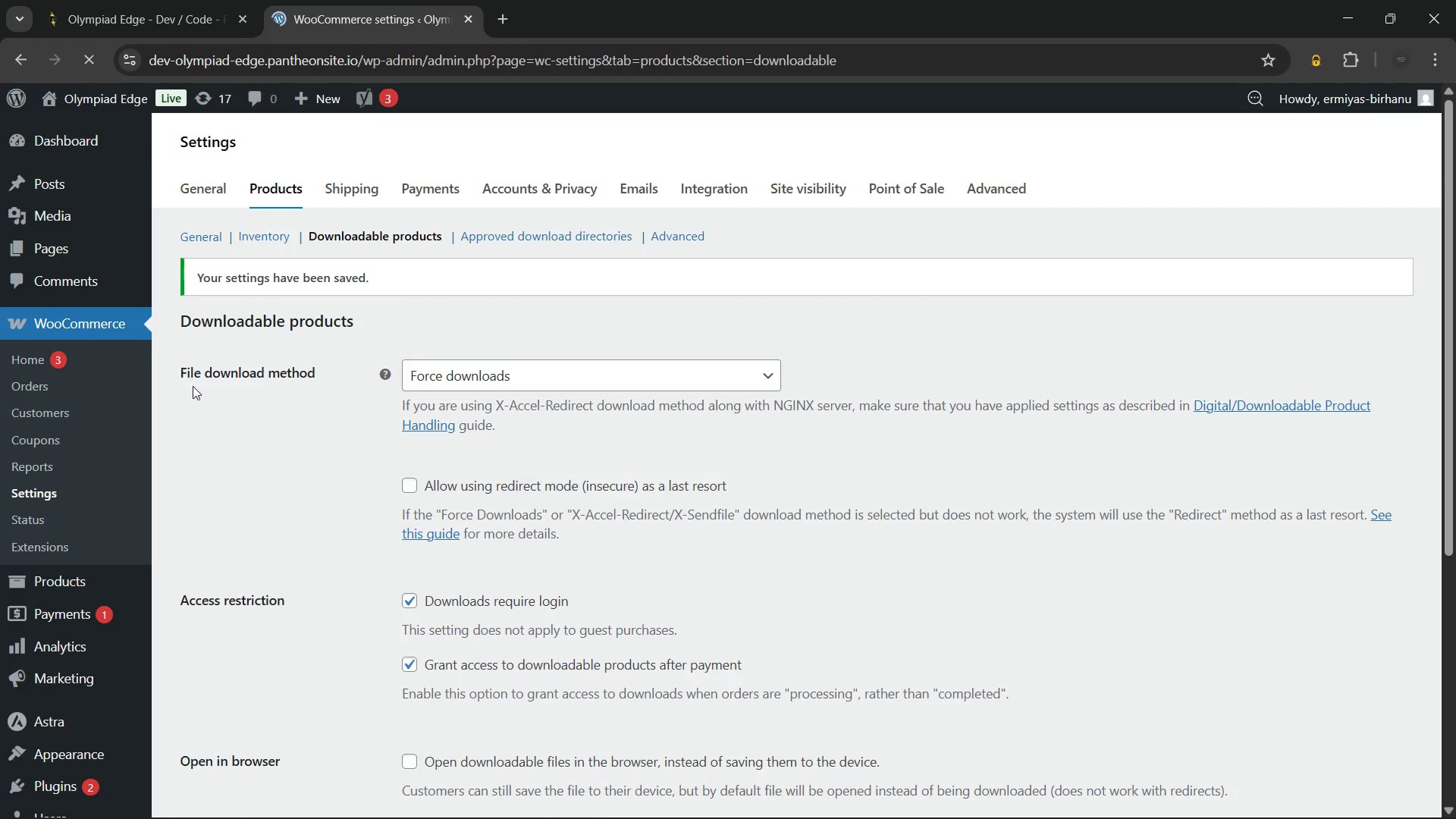 
mouse_move([81, 602])
 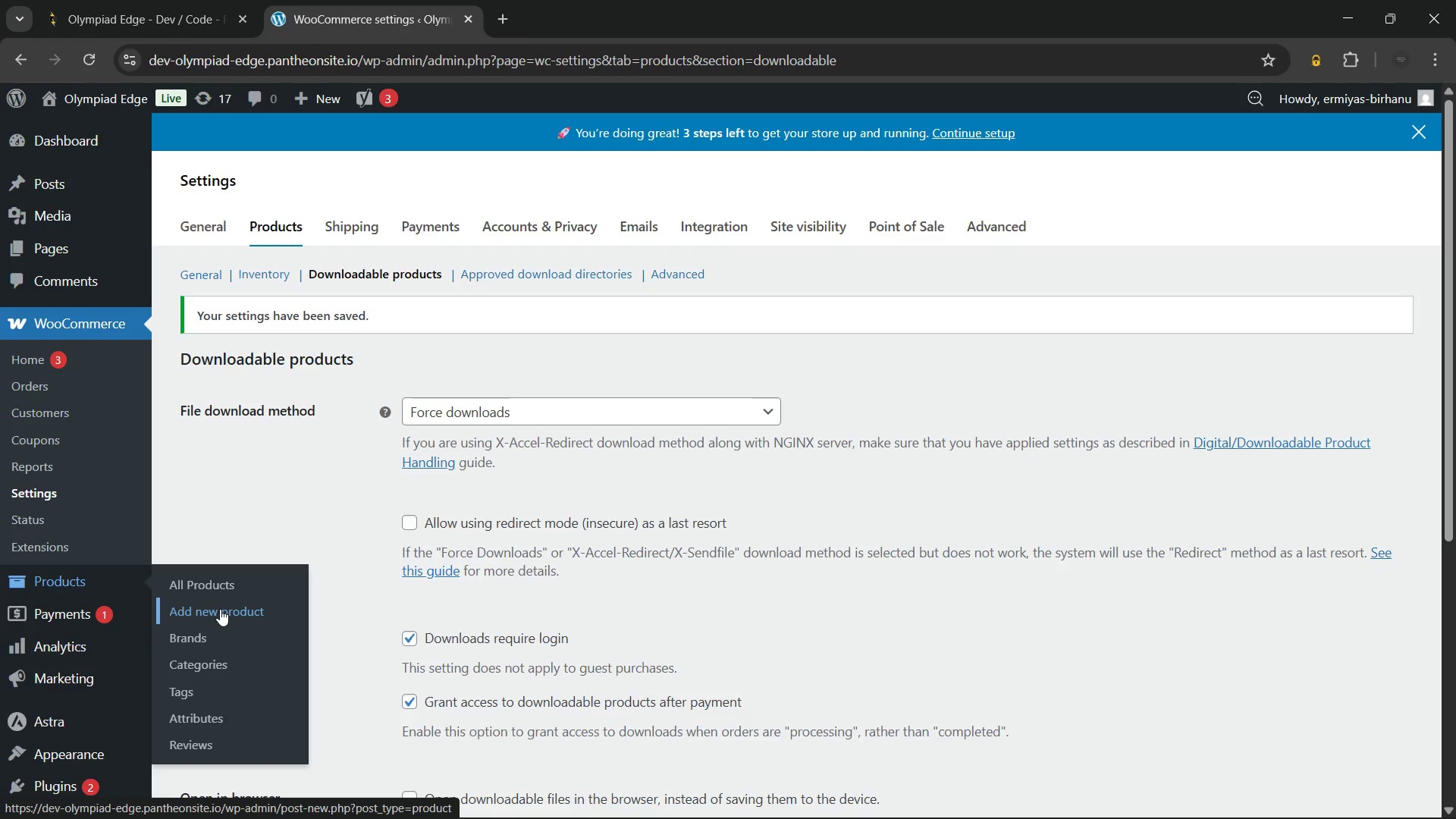 
left_click([220, 609])
 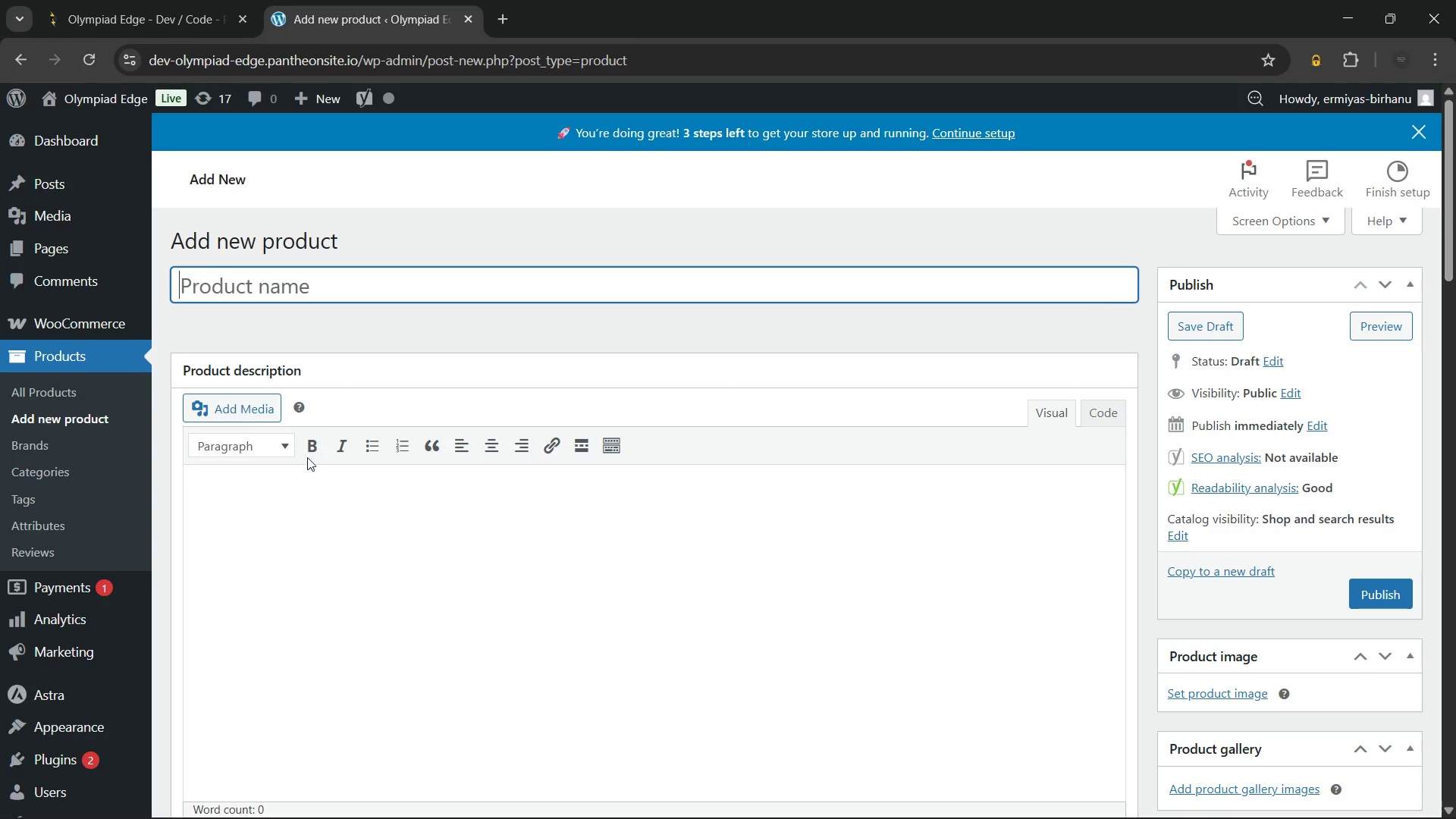 
wait(27.38)
 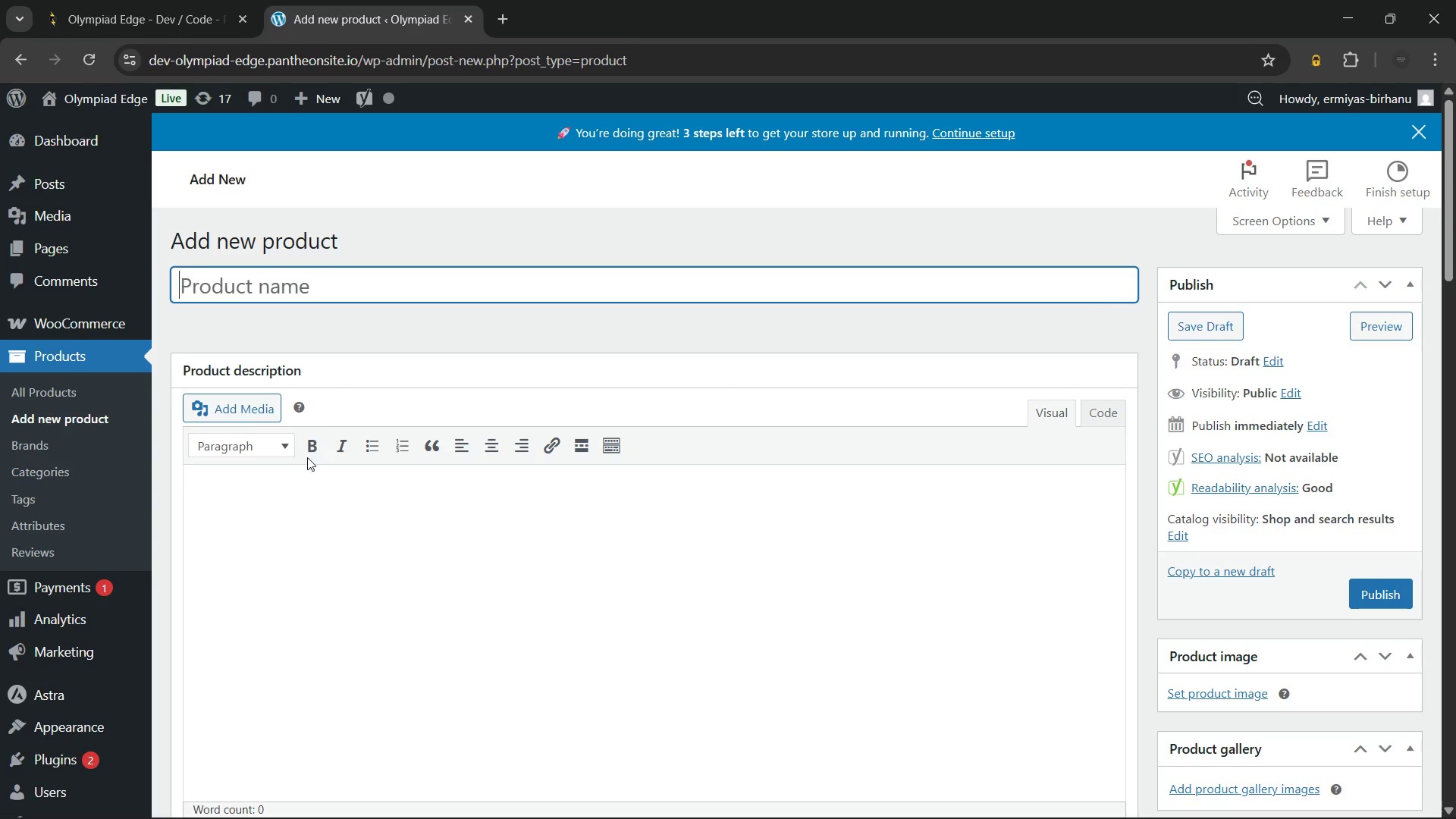 
type(2024 AMC 10 Strategy Guide - High-Performance Prep)
 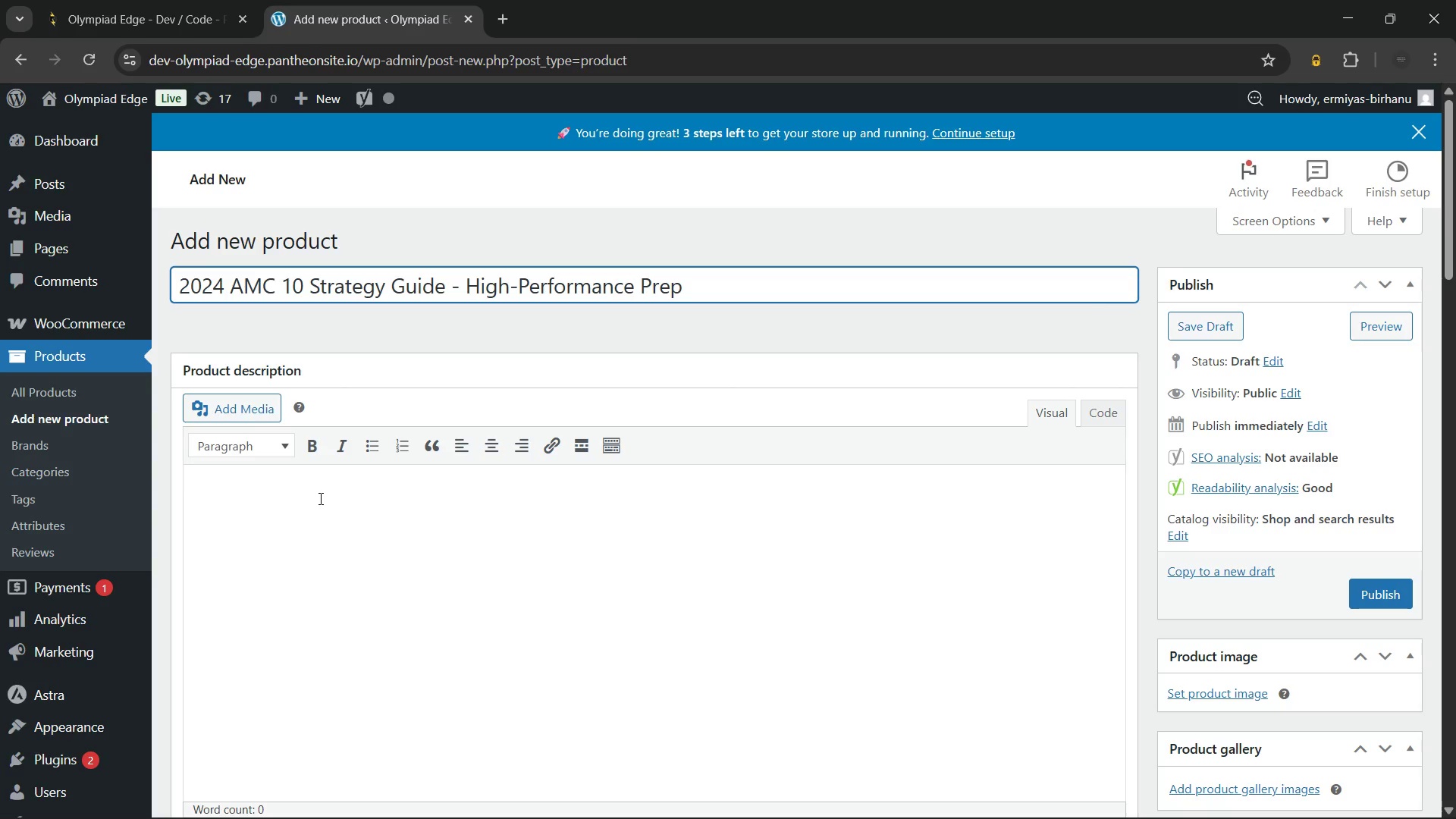 
wait(15.92)
 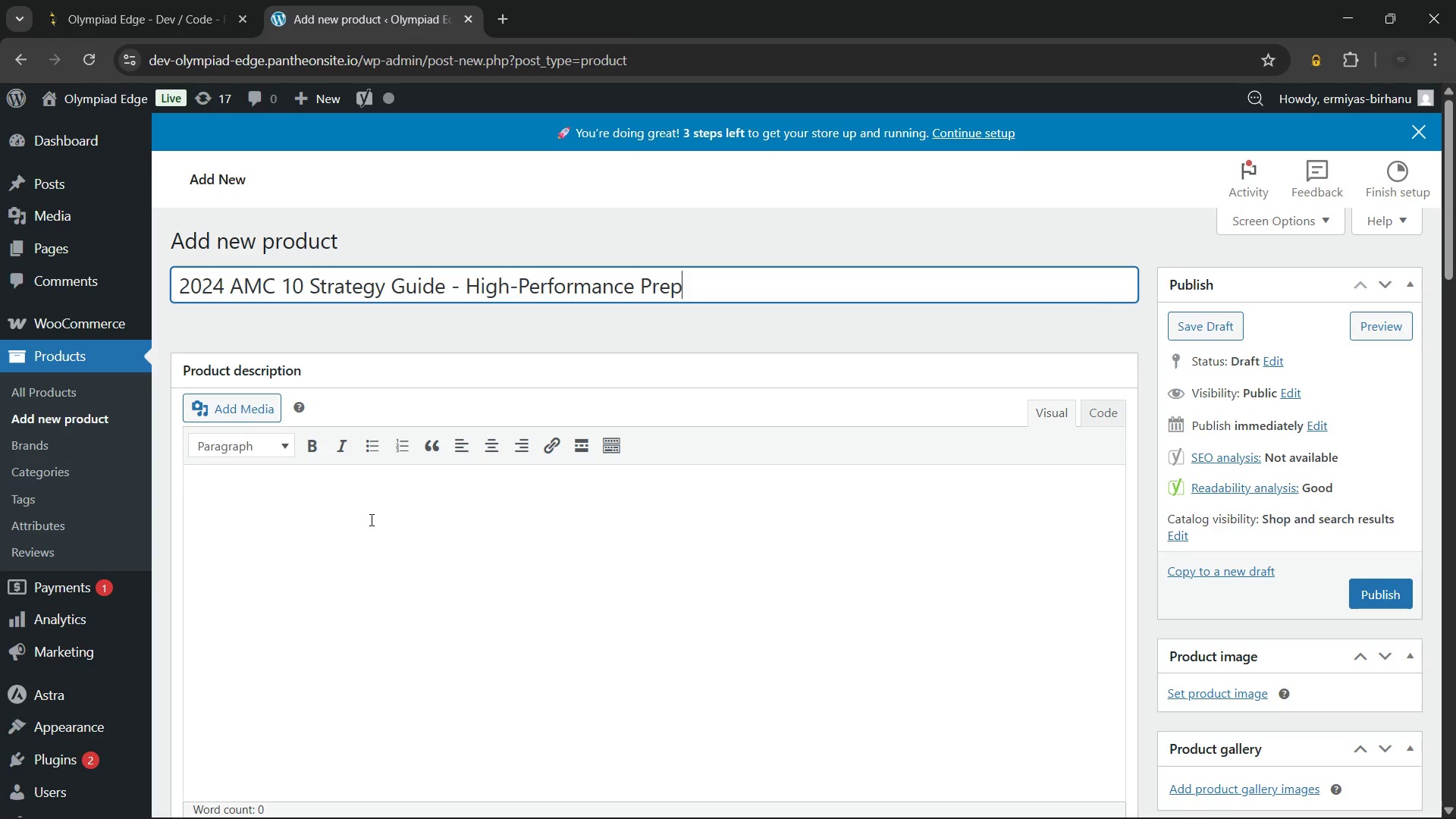 
left_click([327, 535])
 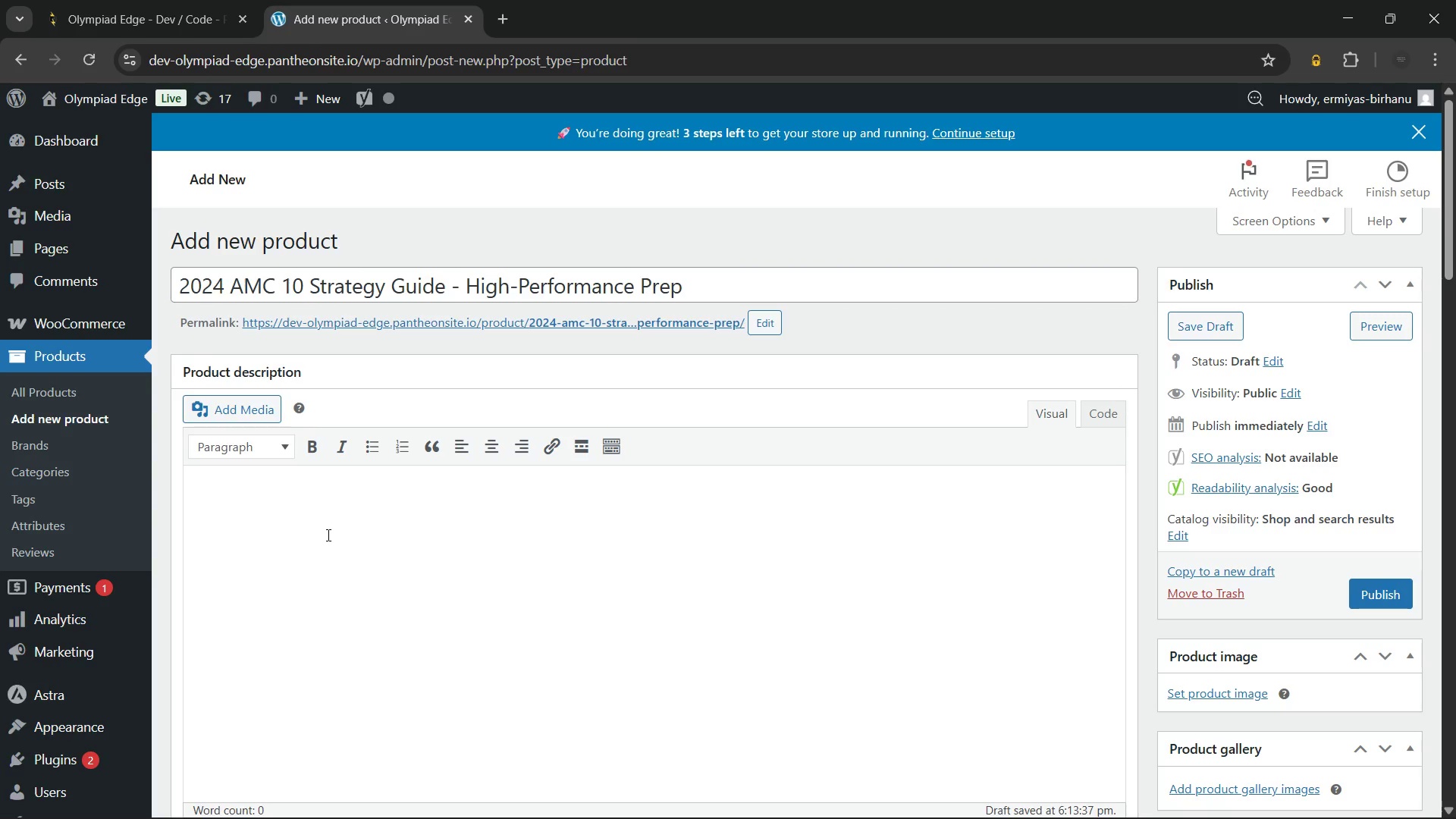 
left_click([267, 445])
 